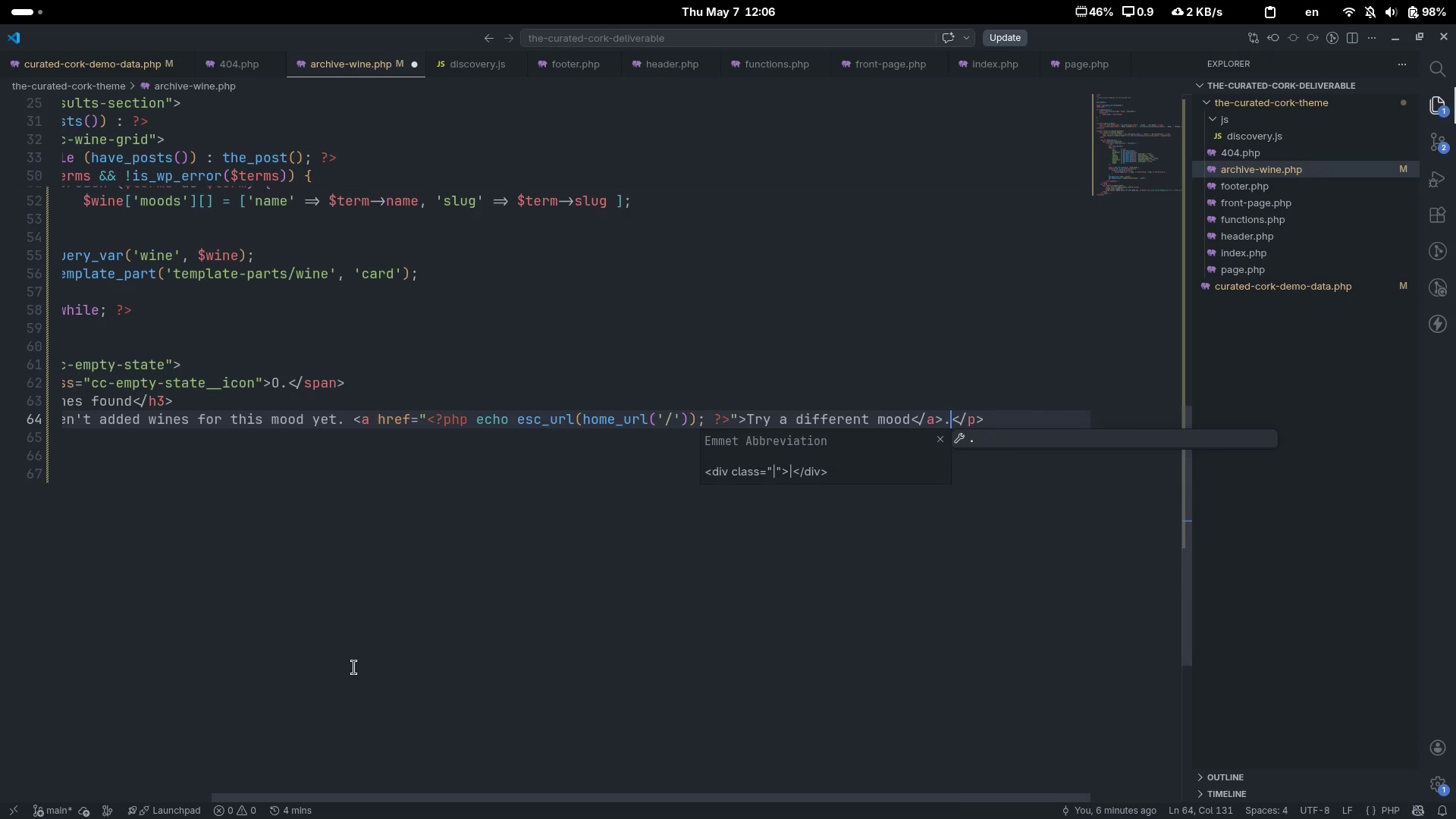 
key(Period)
 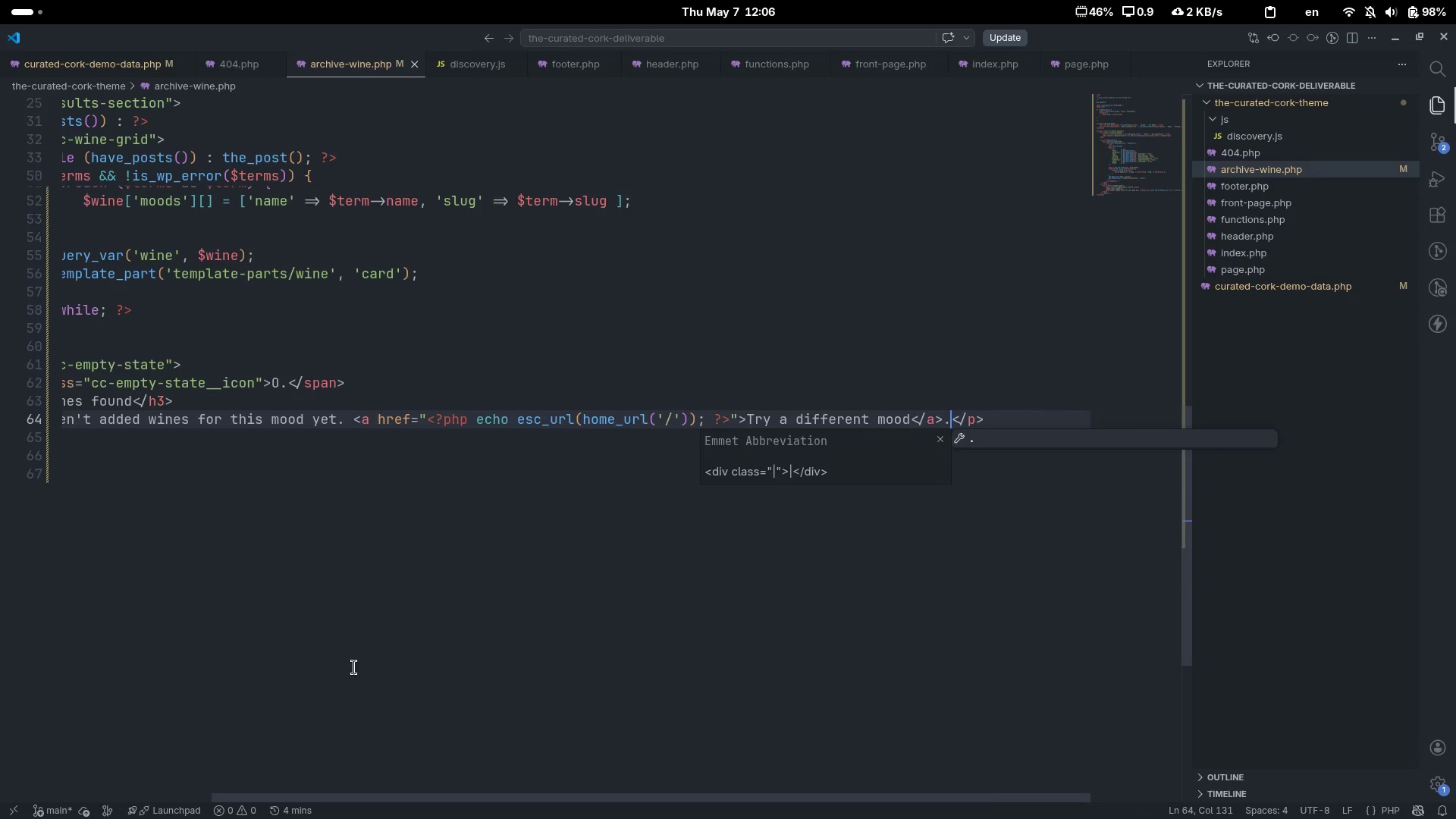 
key(Control+ControlLeft)
 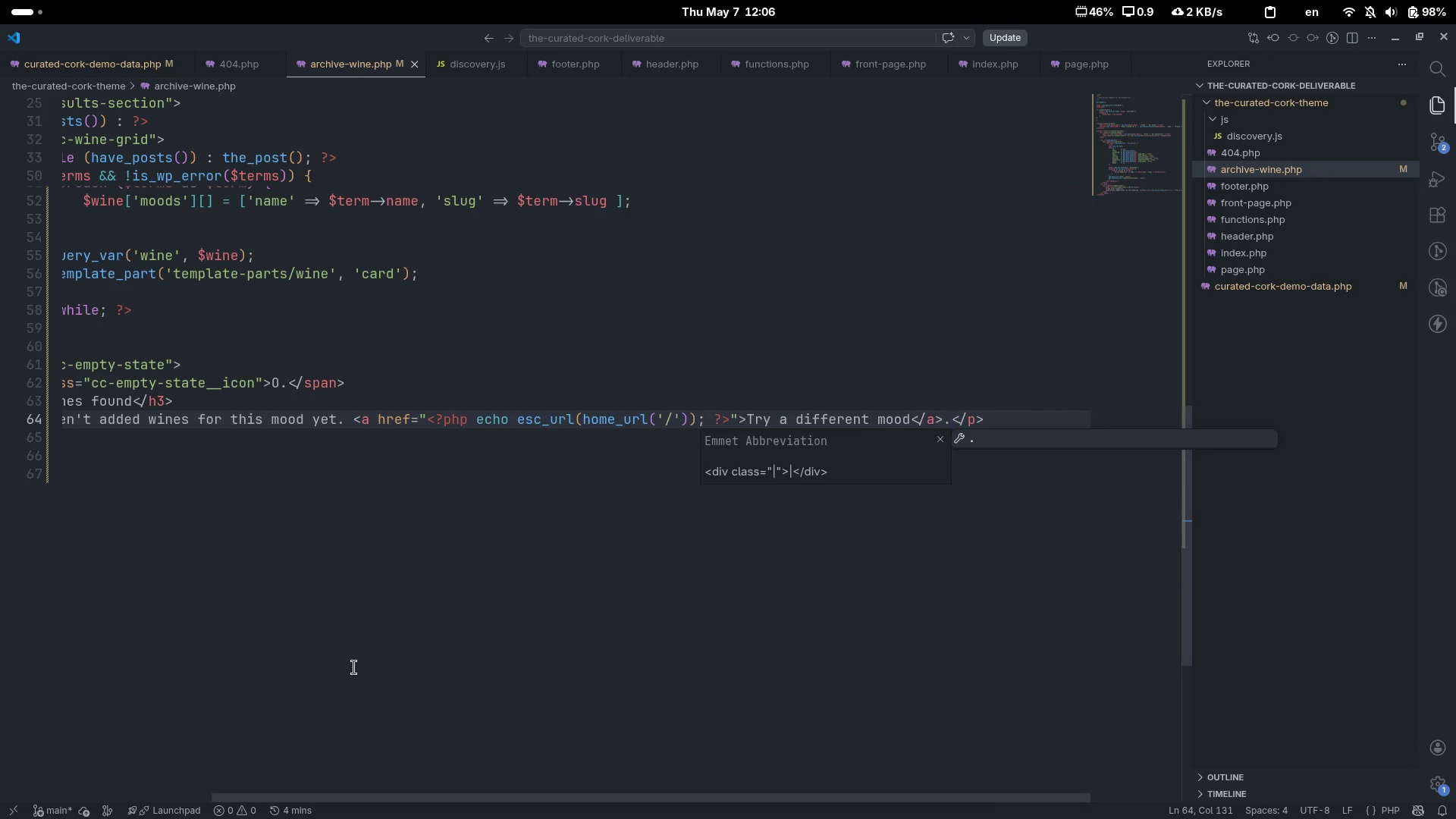 
key(Control+S)
 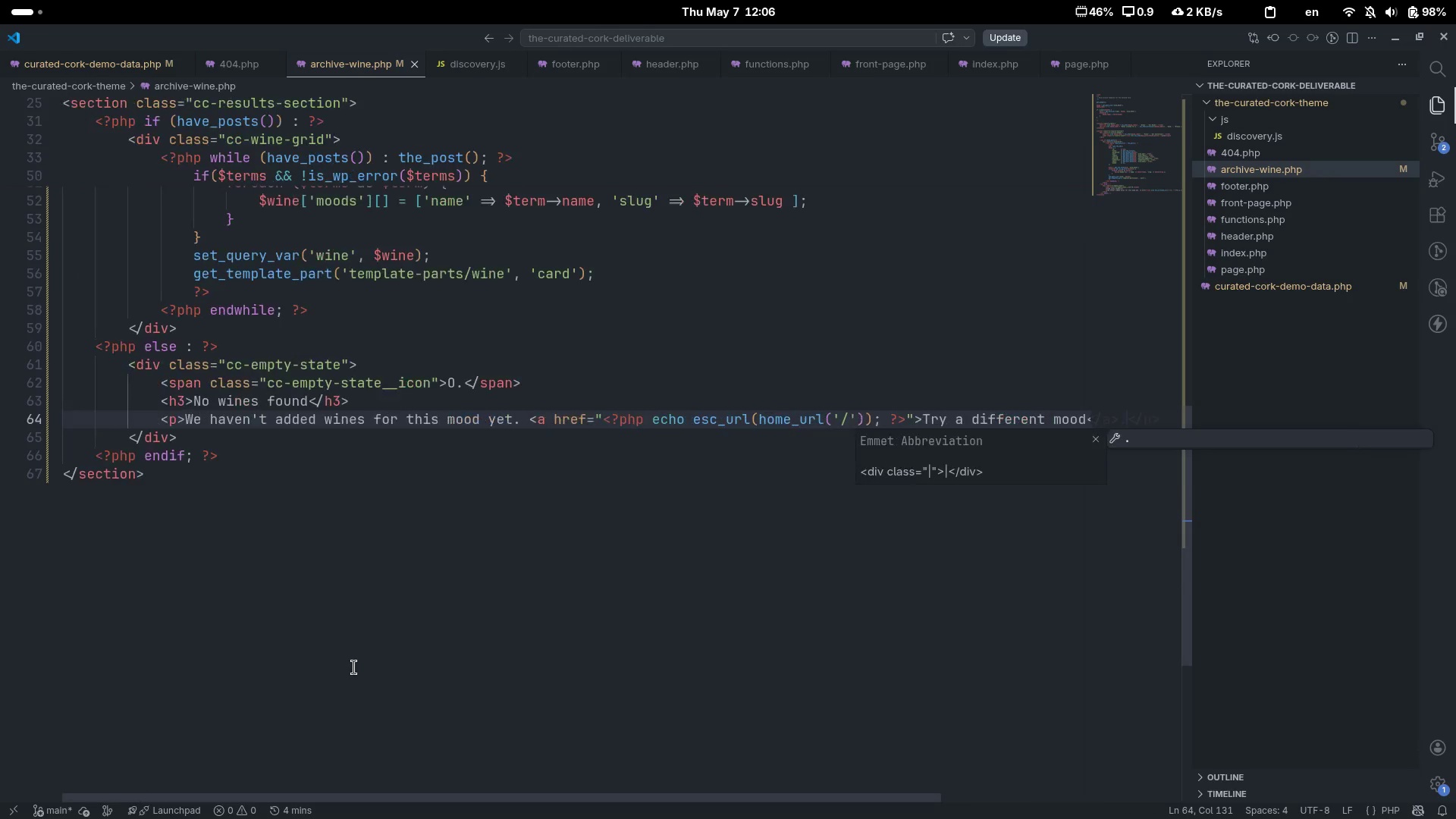 
scroll: coordinate [354, 667], scroll_direction: up, amount: 13.0
 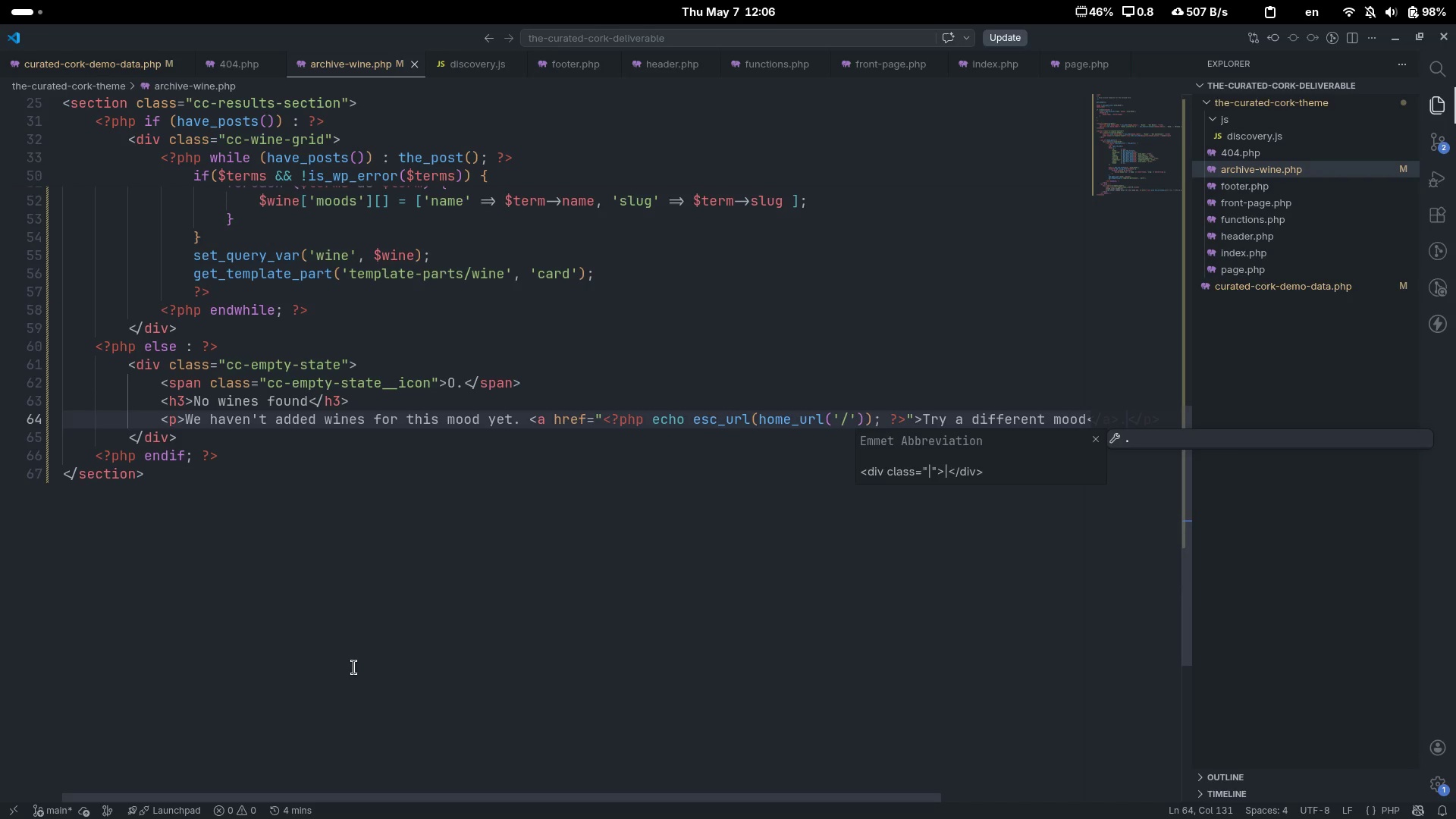 
key(ArrowDown)
 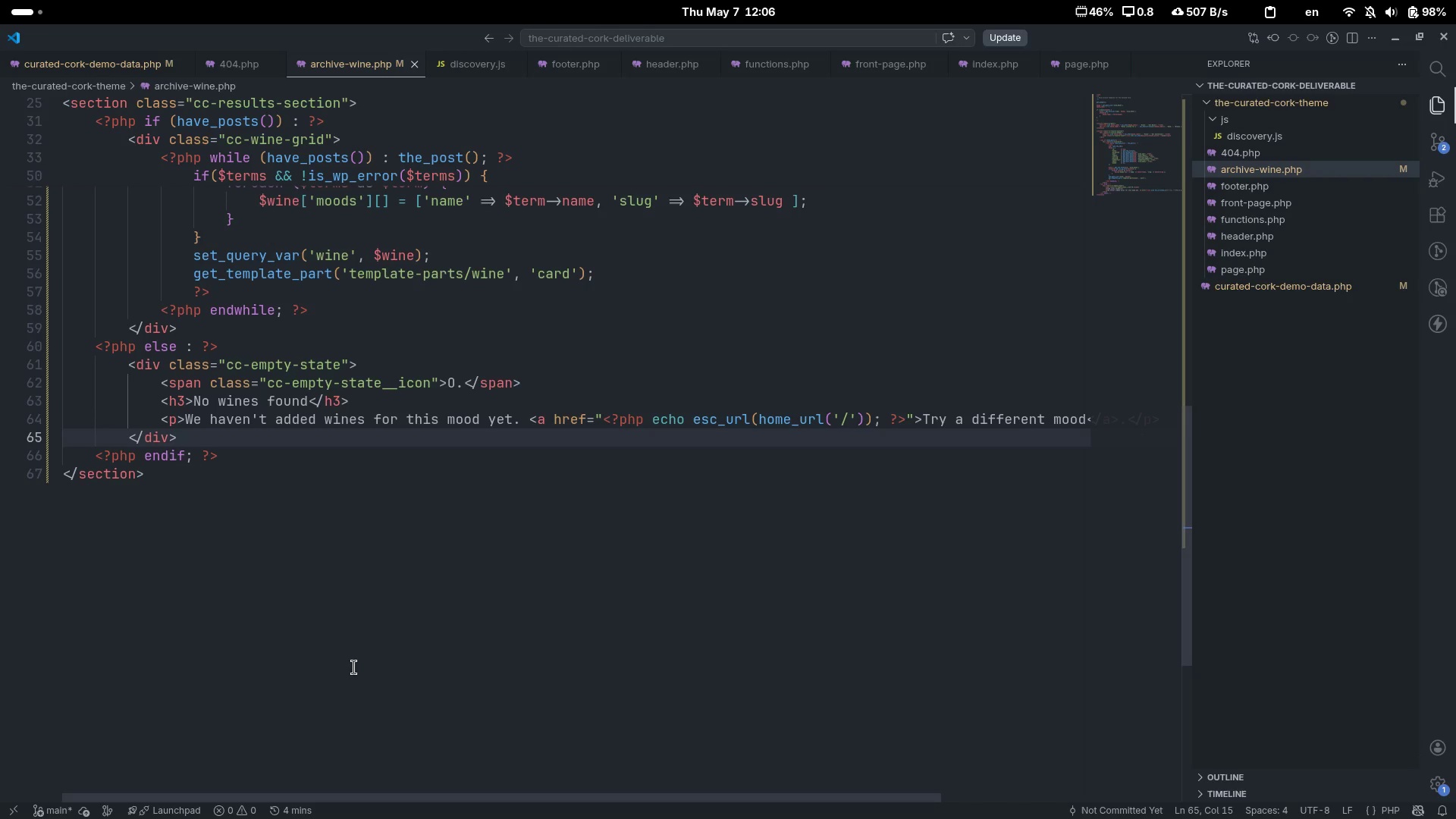 
key(ArrowDown)
 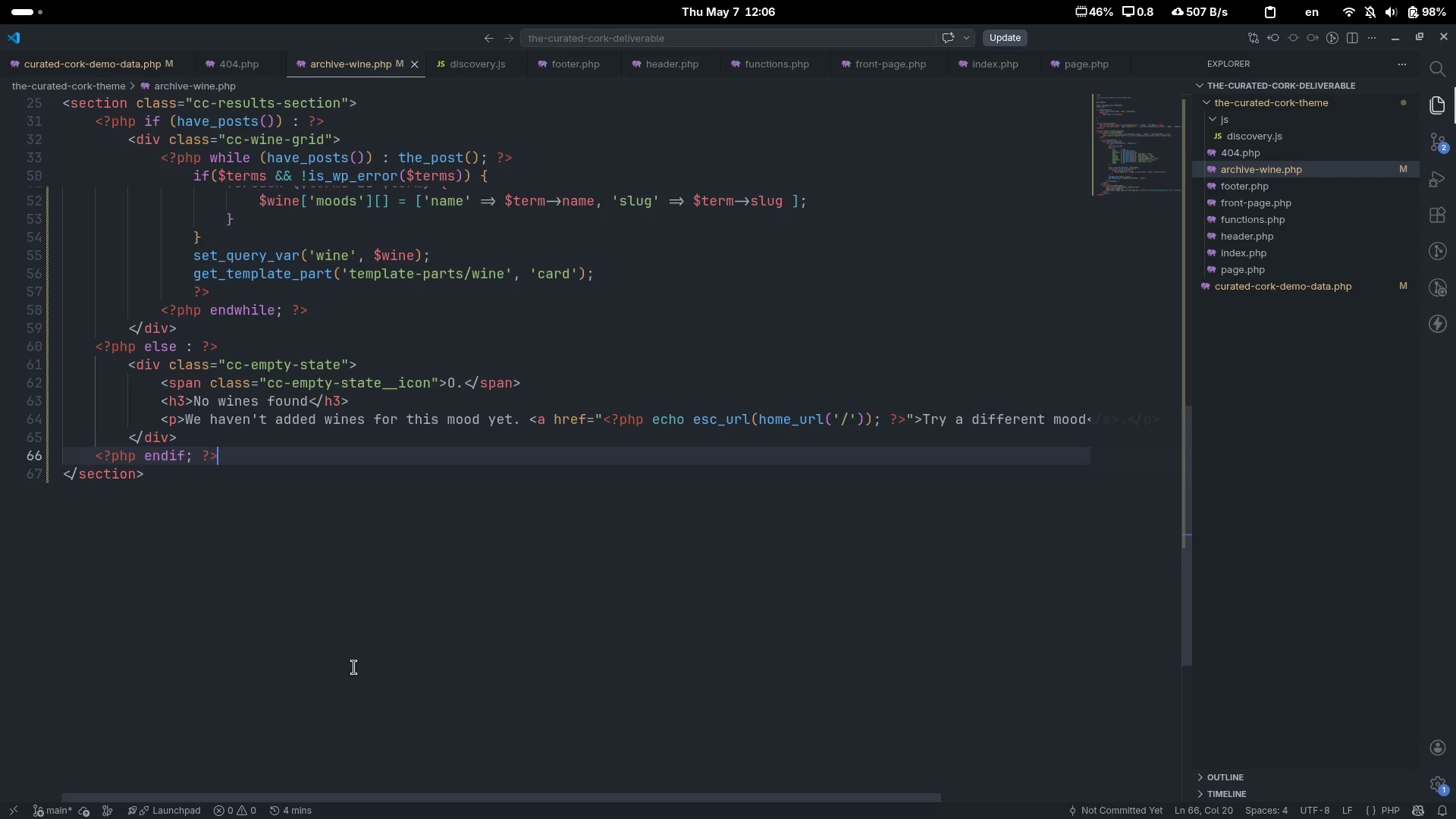 
key(ArrowDown)
 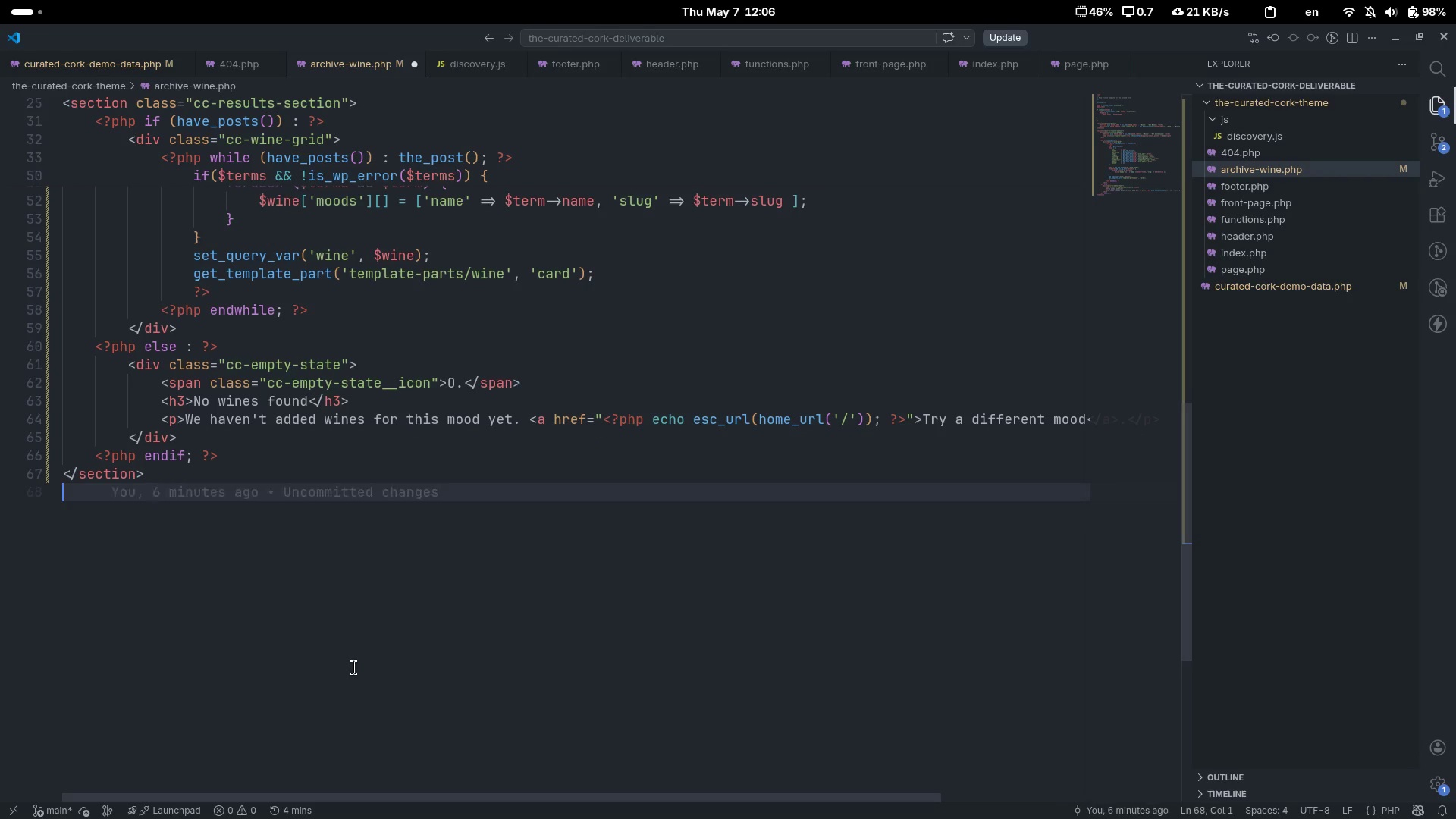 
key(Enter)
 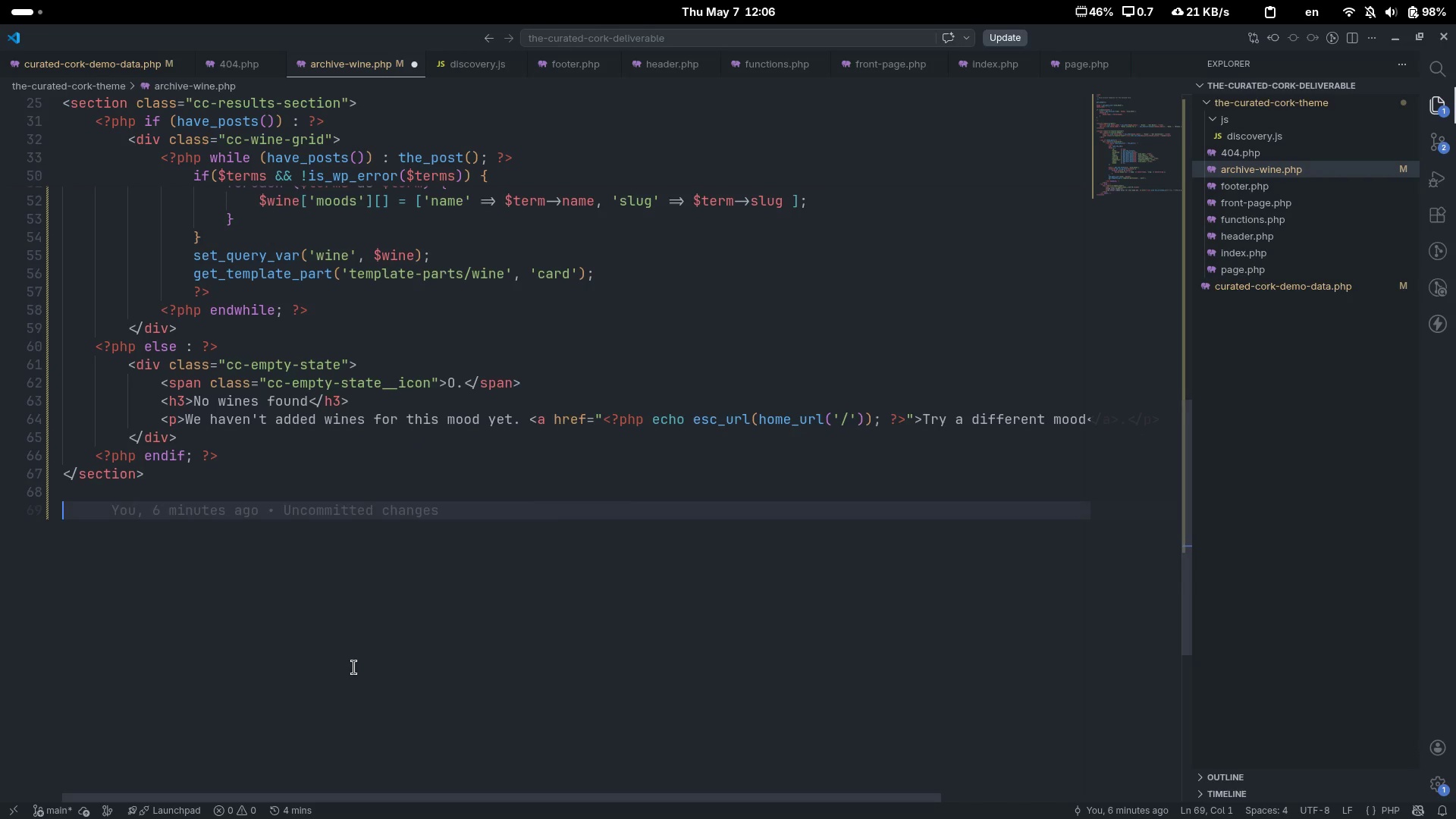 
key(Enter)
 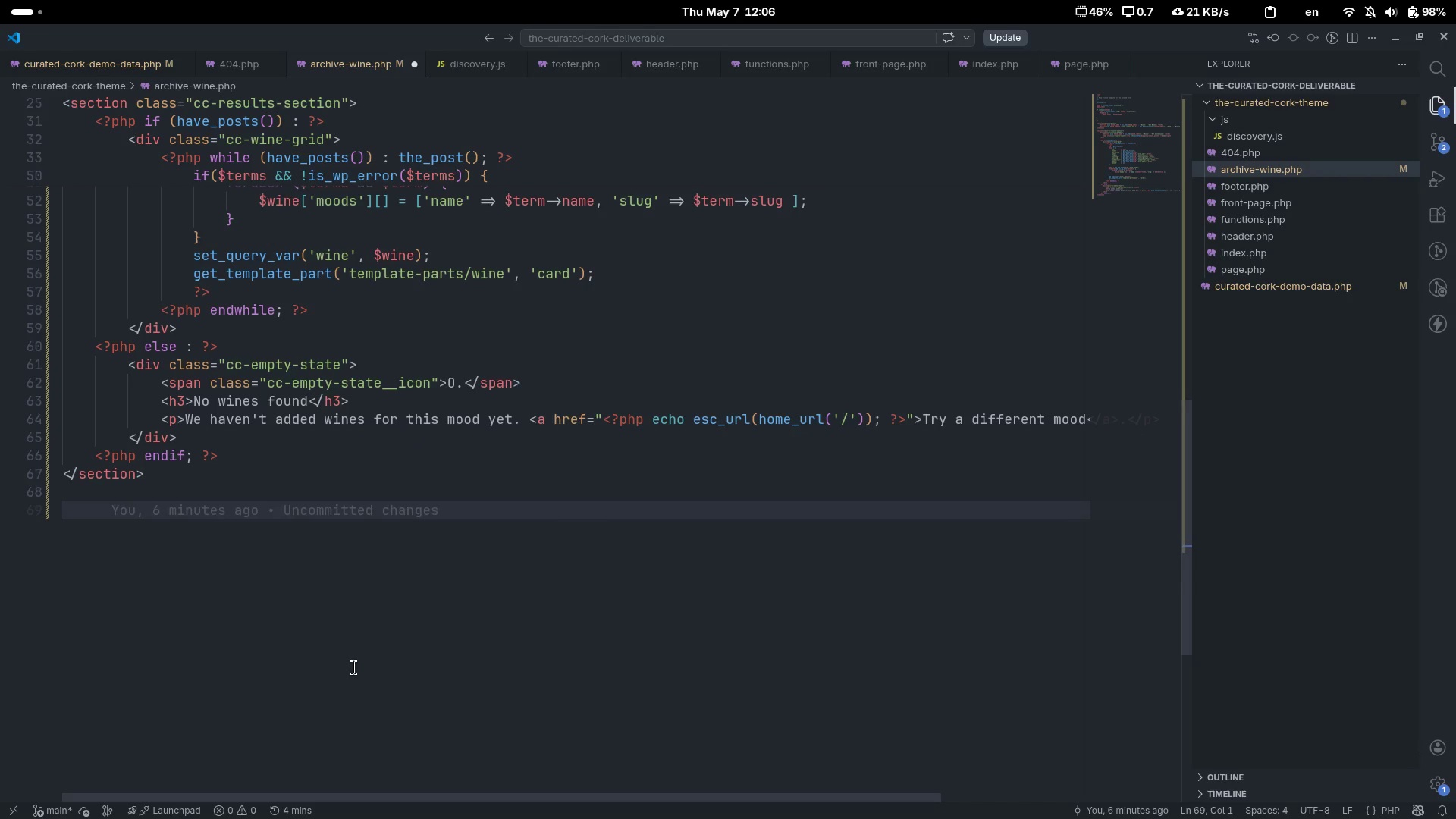 
type(<?)
key(Tab)
type( get_footer(); ?>)
 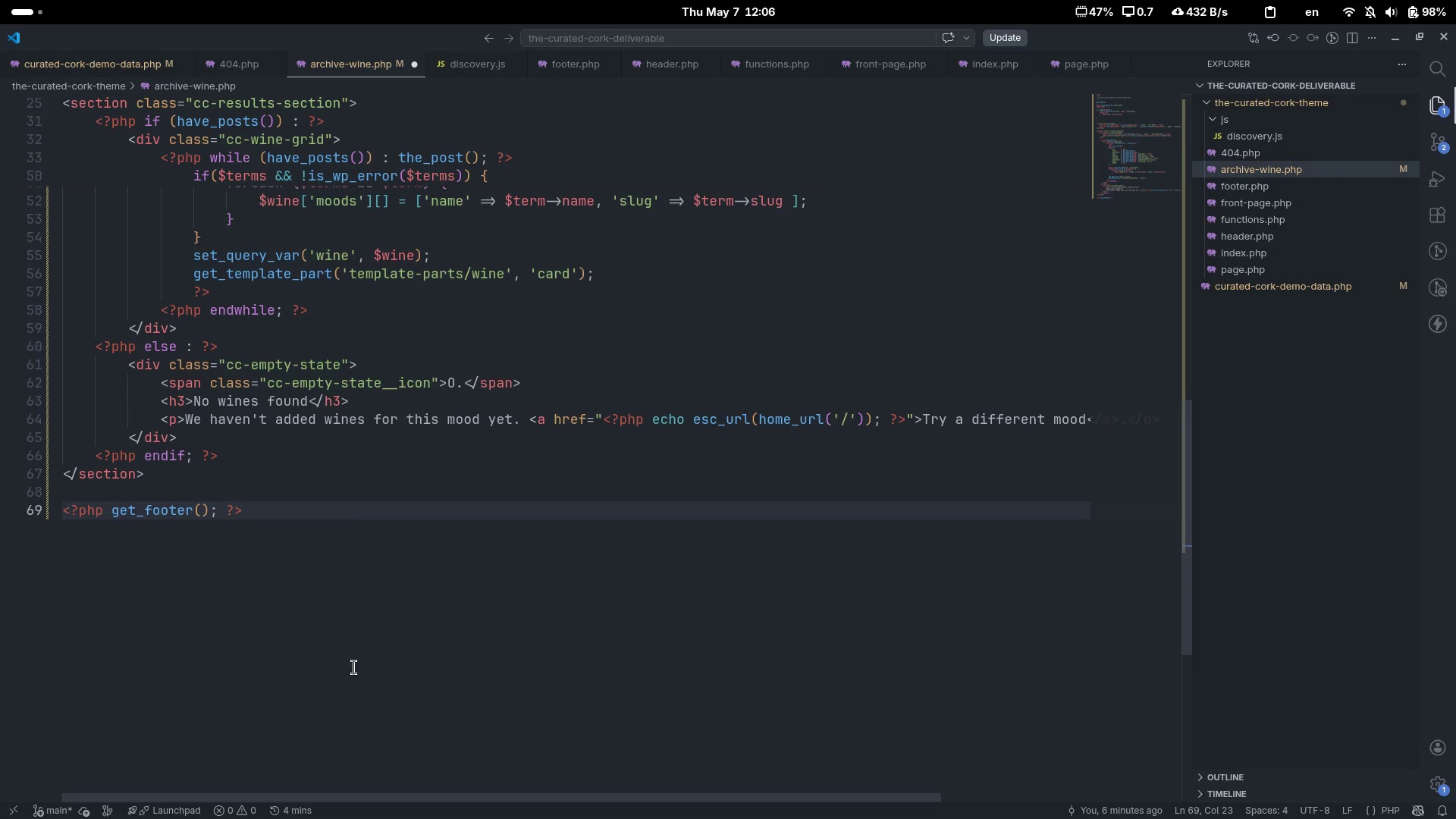 
key(Control+S)
 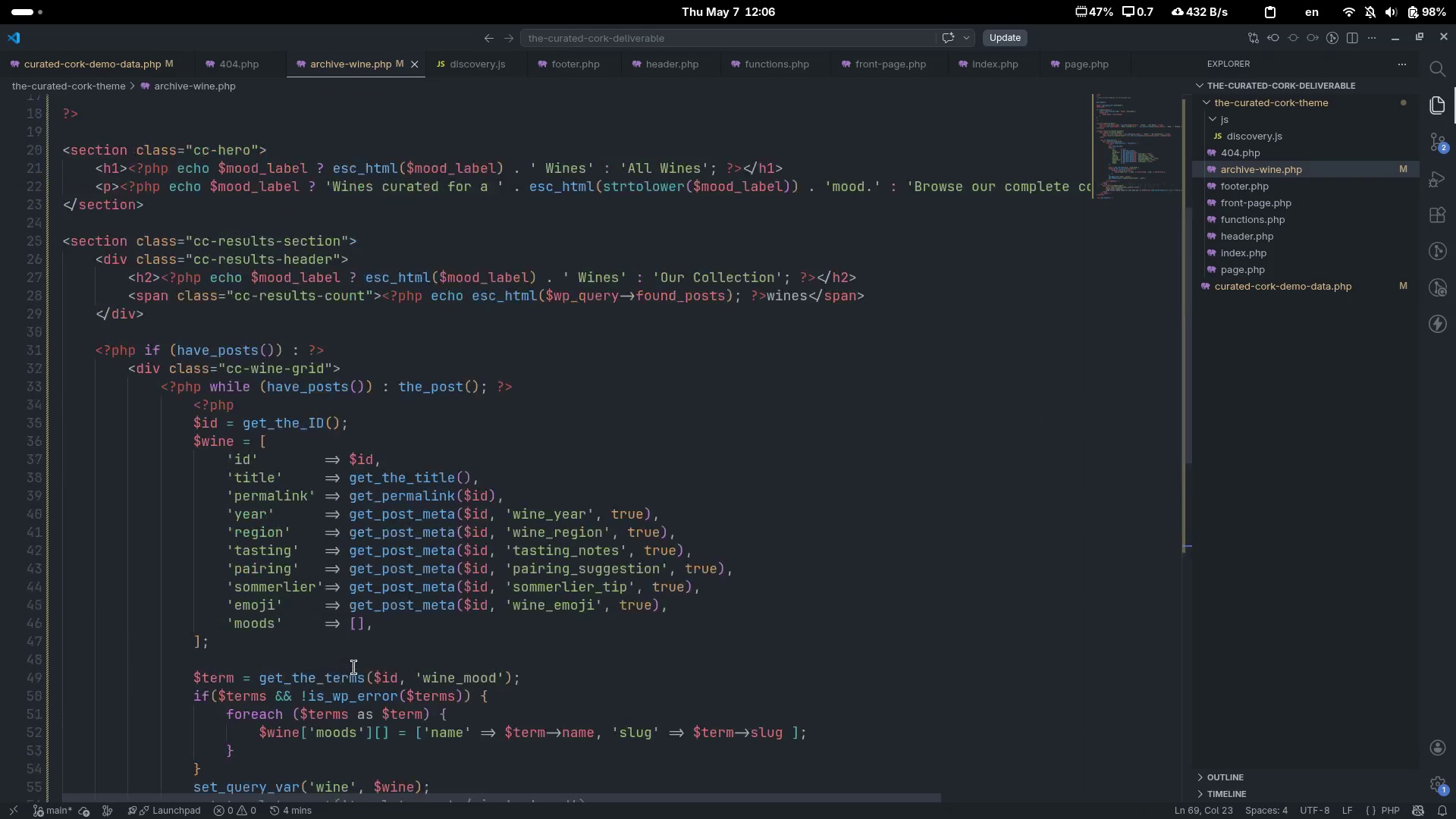 
scroll: coordinate [354, 667], scroll_direction: up, amount: 31.0
 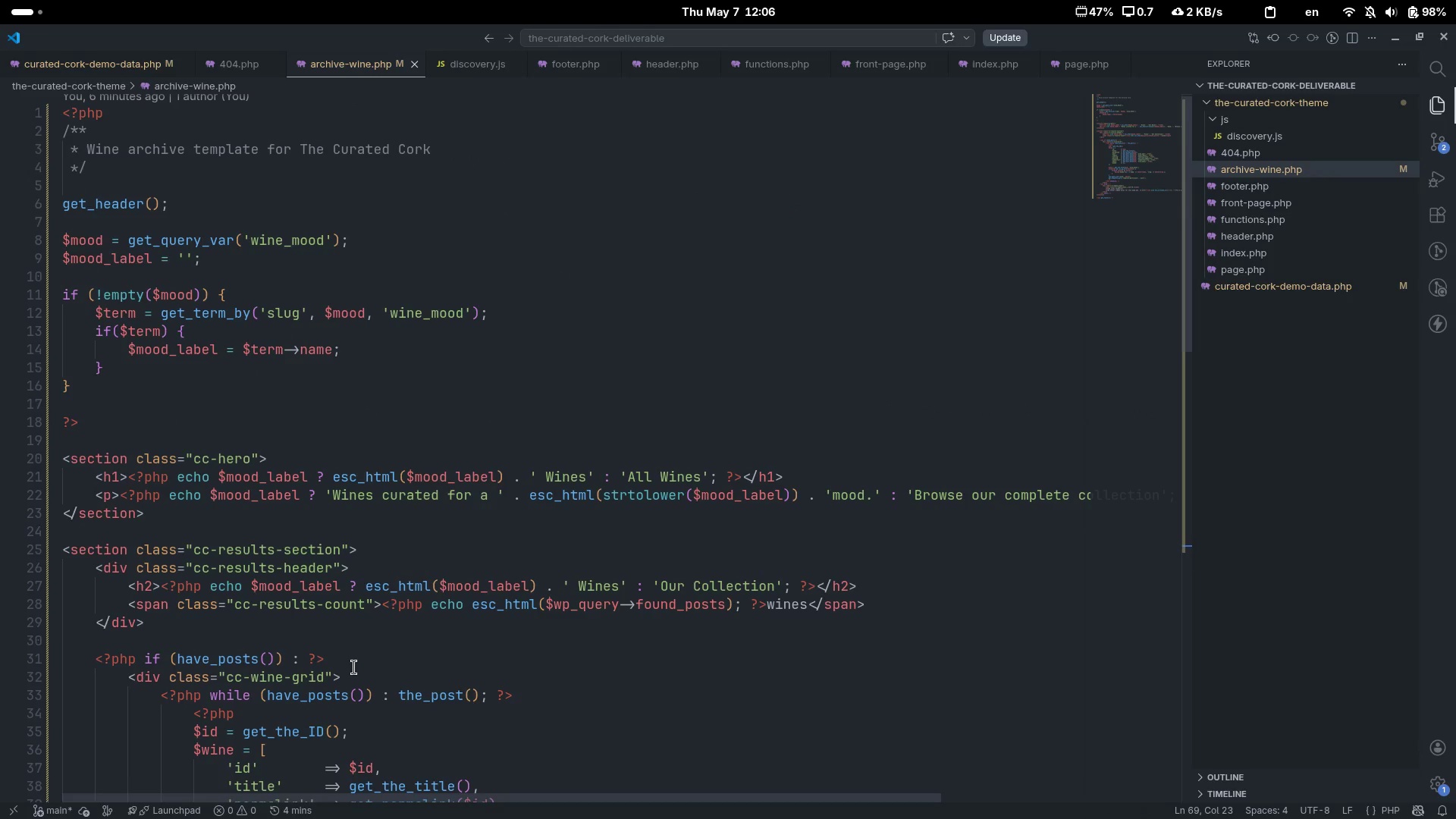 
scroll: coordinate [354, 667], scroll_direction: down, amount: 24.0
 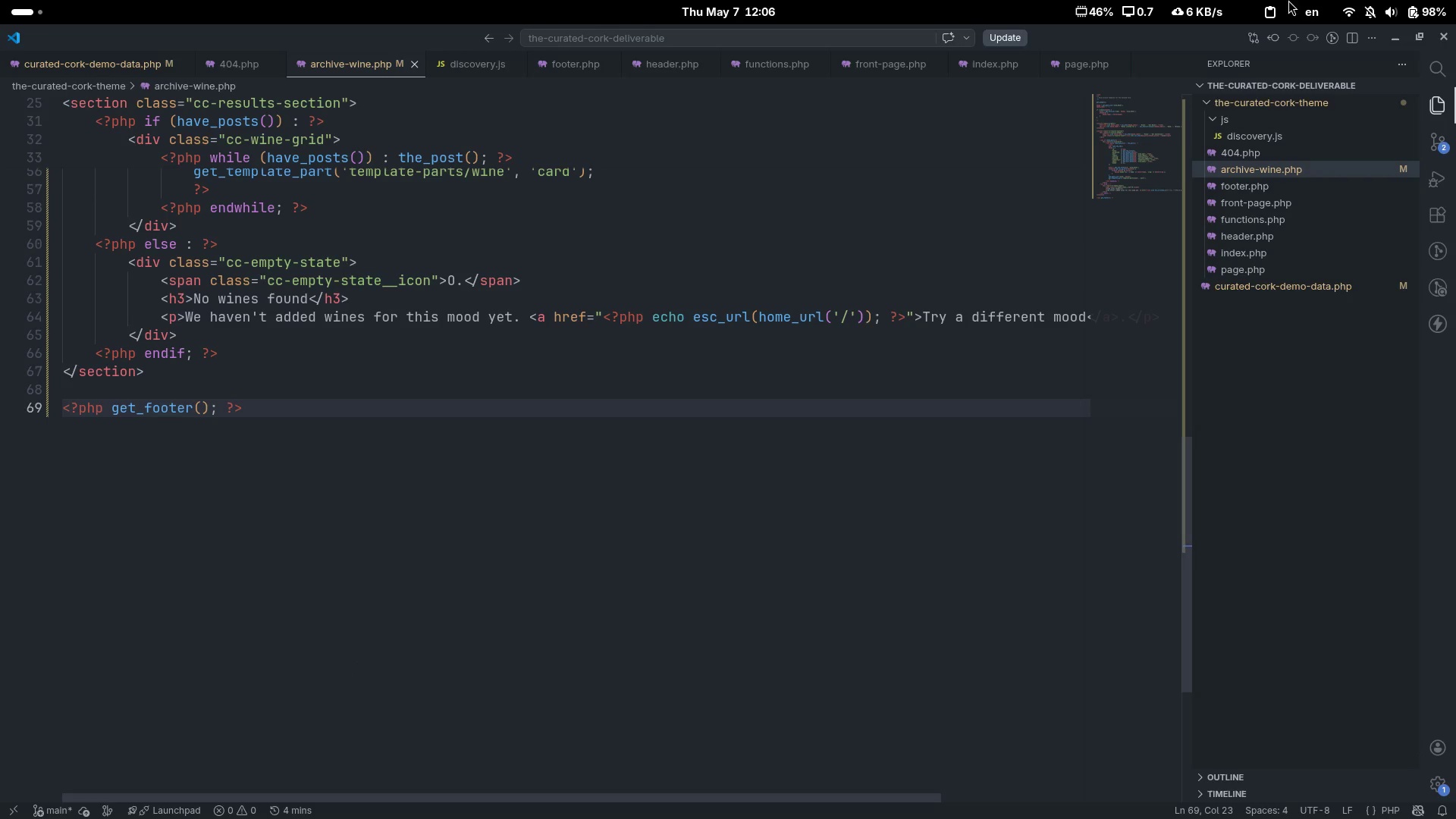 
wait(5.56)
 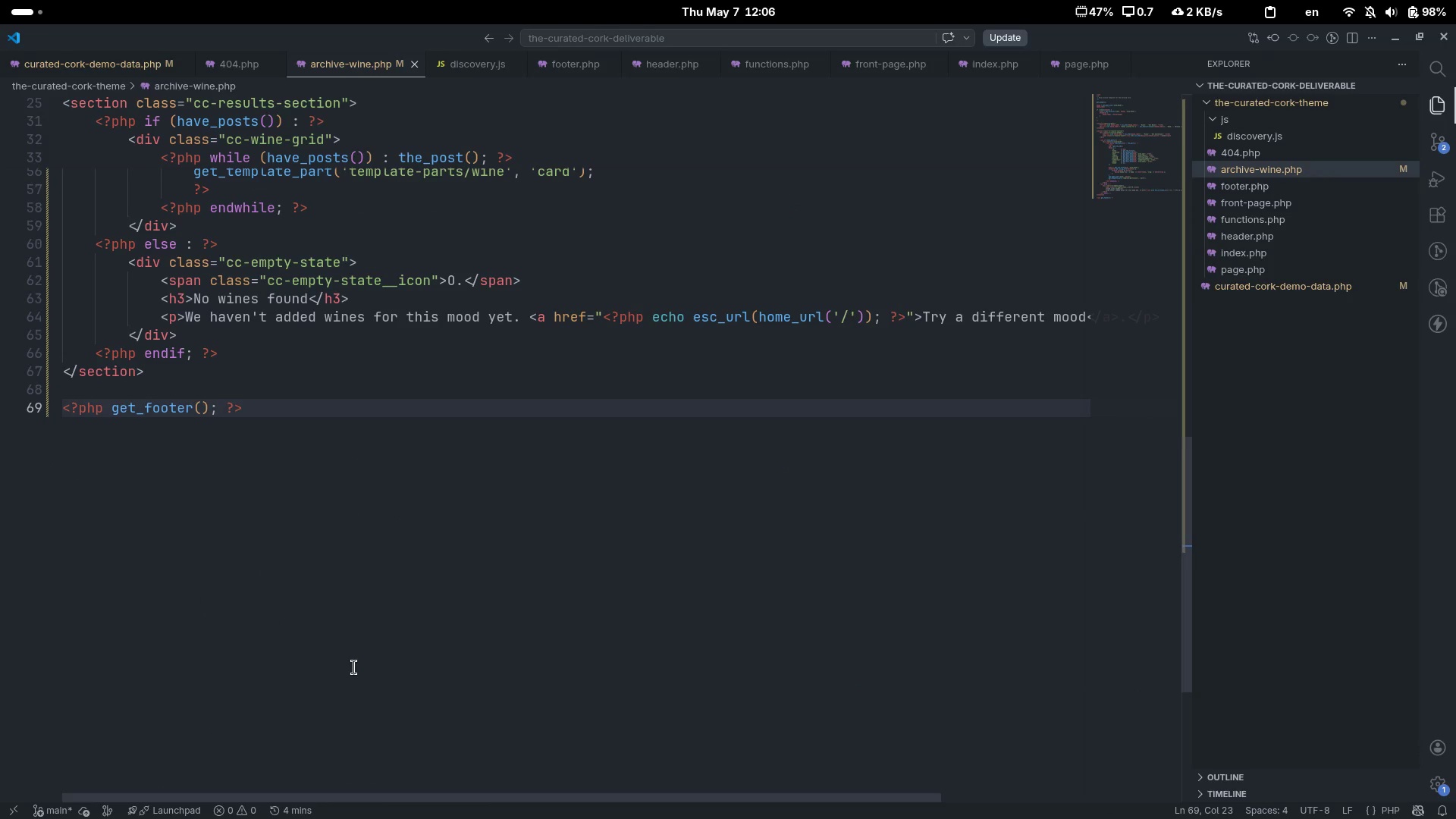 
left_click([1222, 190])
 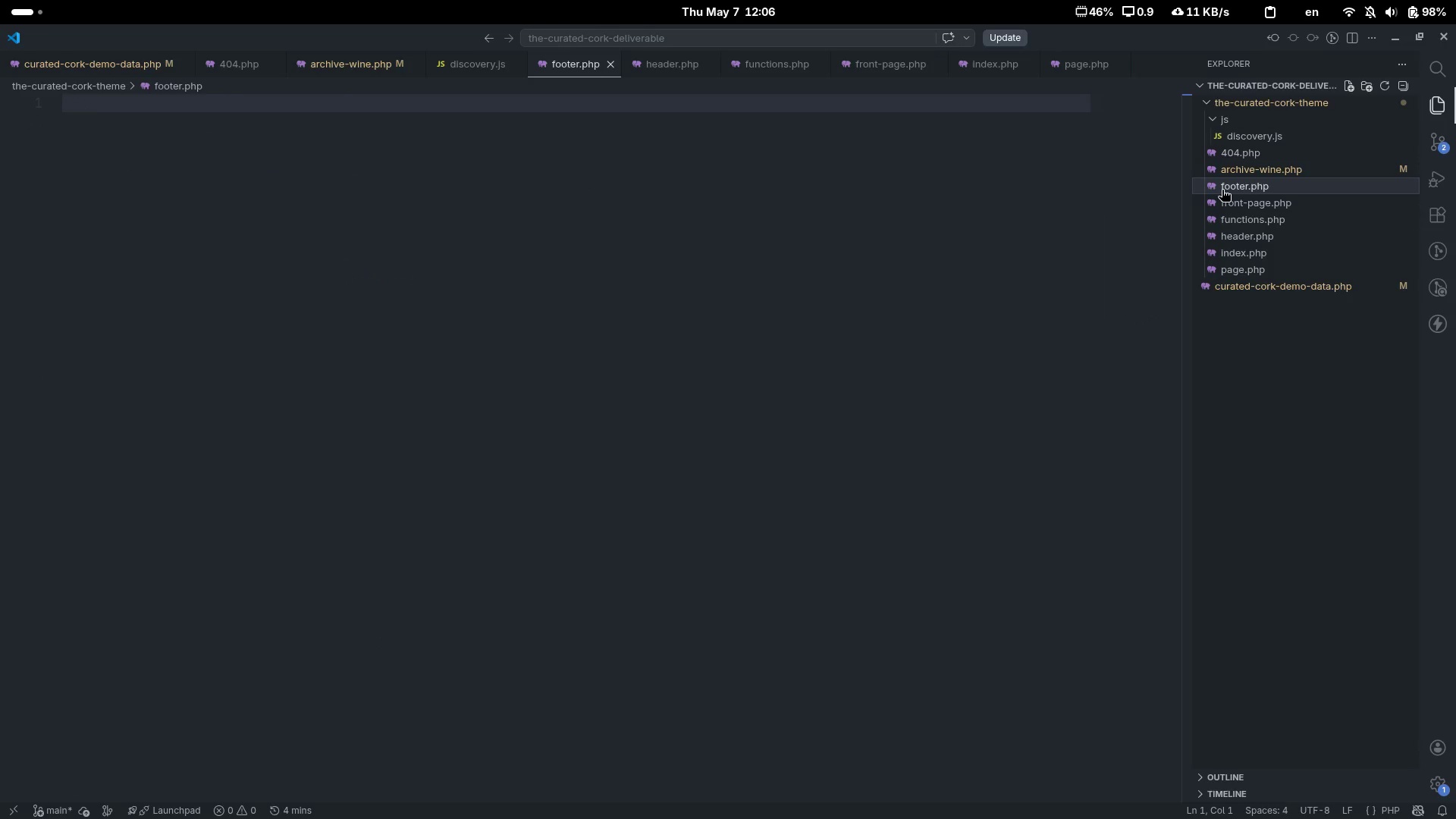 
wait(6.38)
 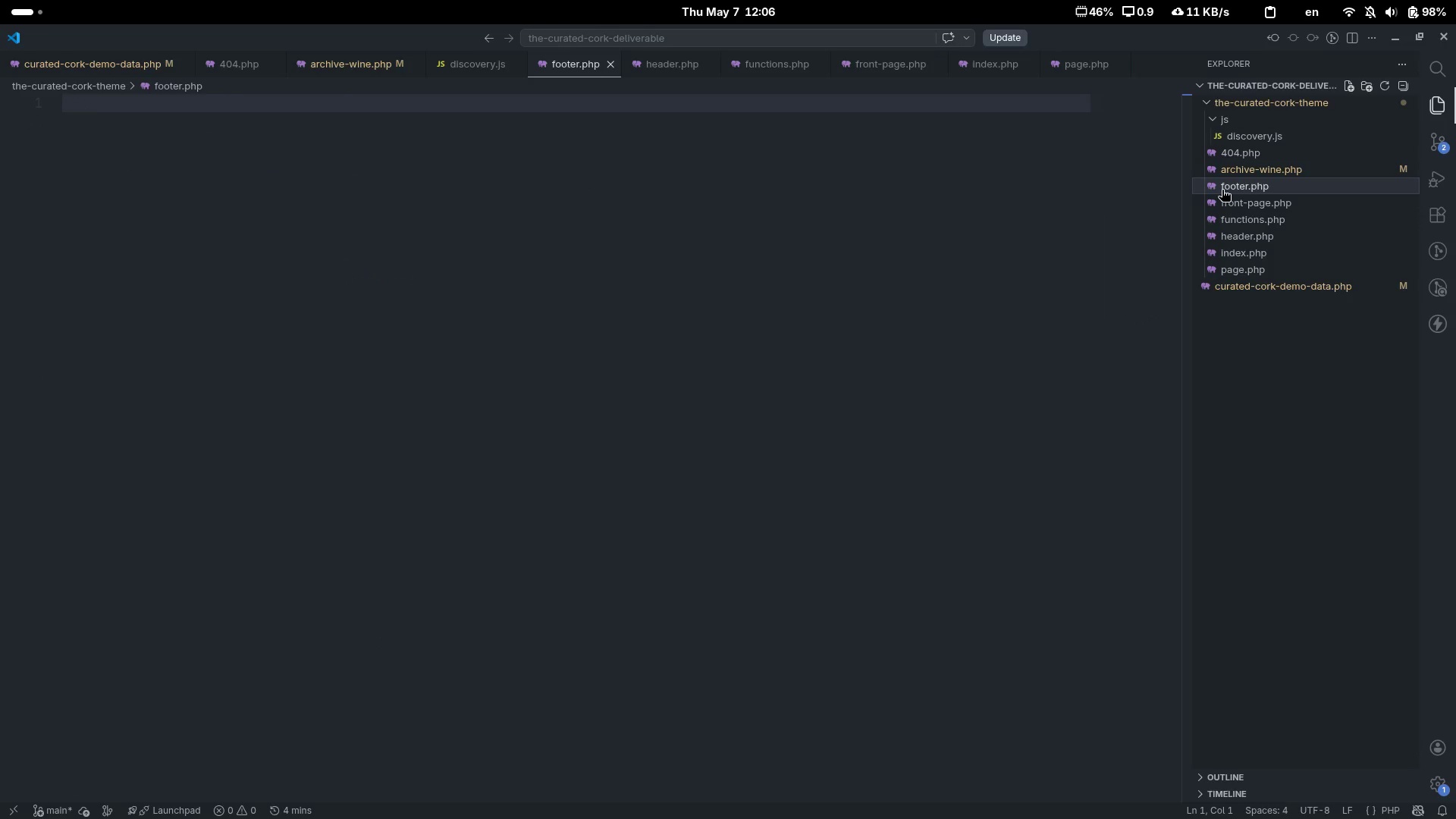 
left_click([623, 299])
 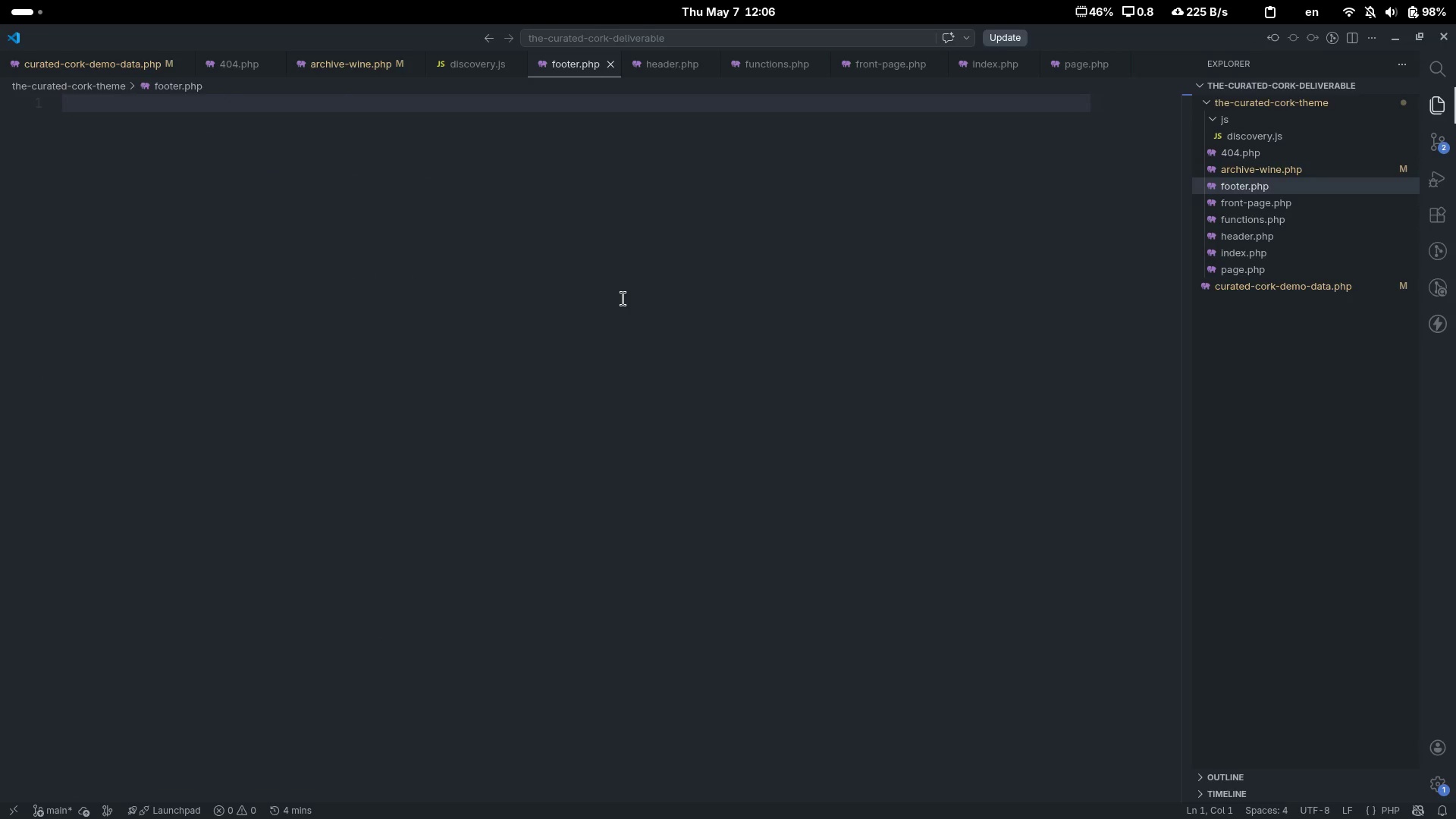 
key(Shift+Comma)
 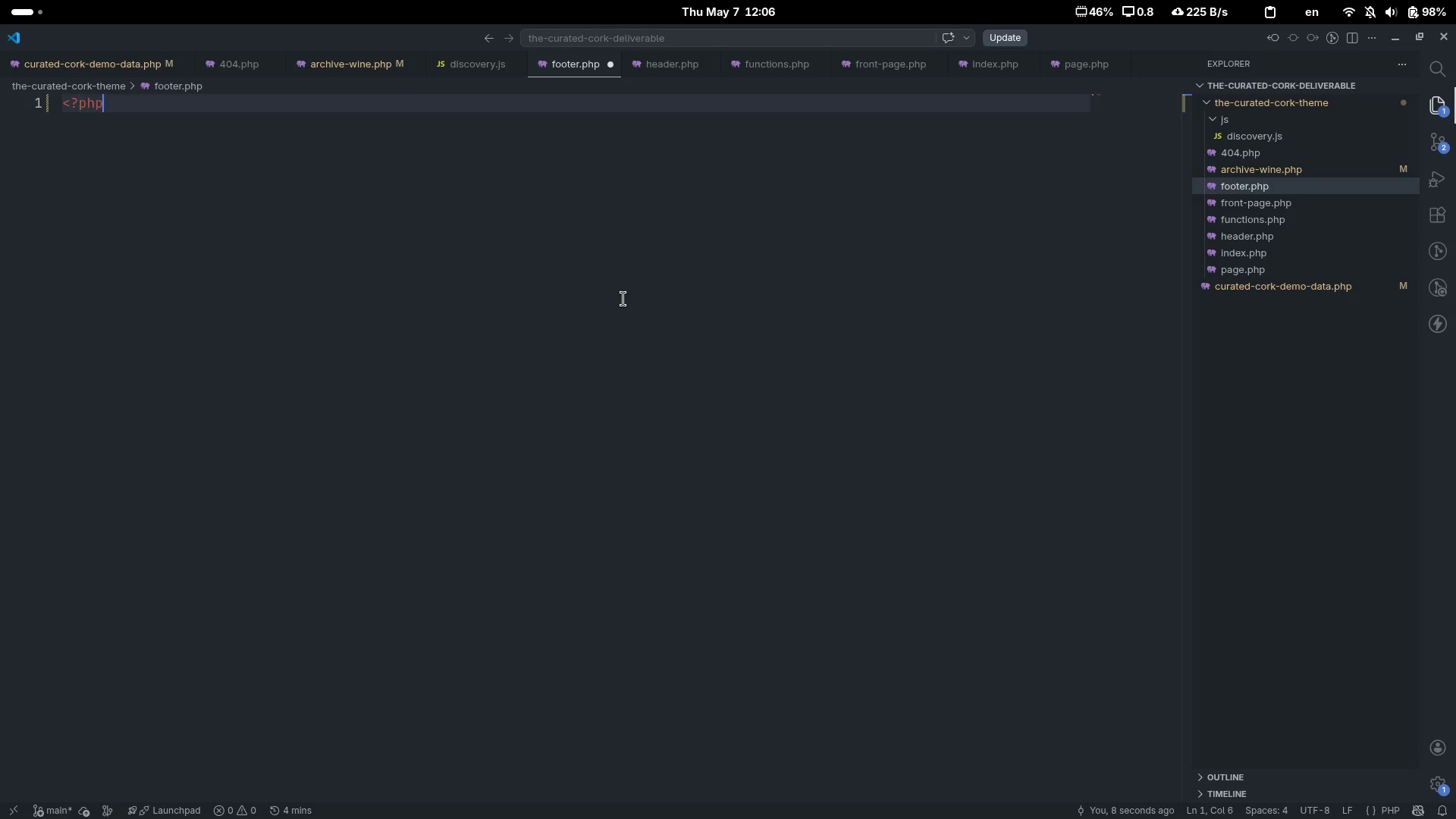 
key(Shift+Slash)
 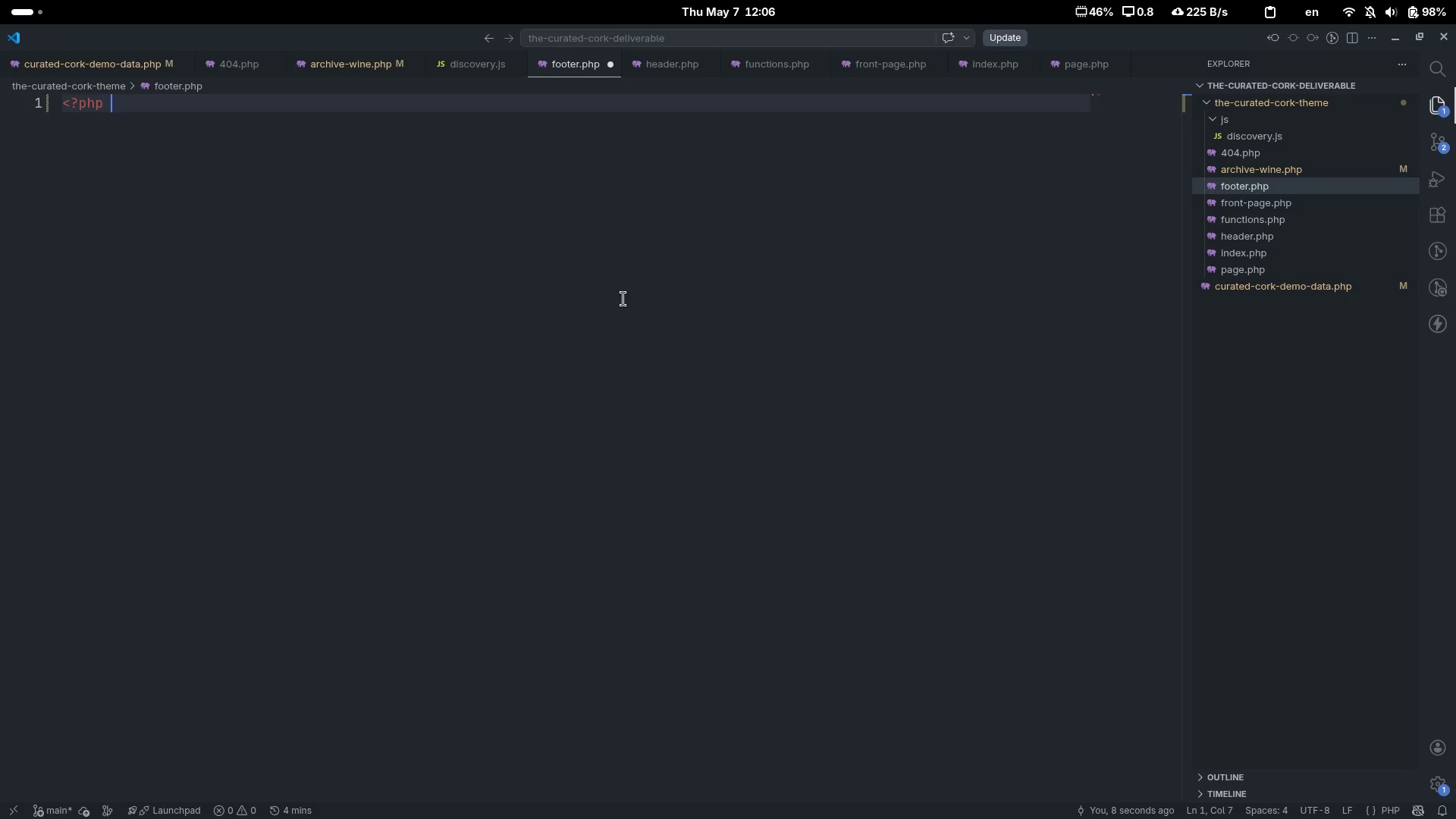 
key(Tab)
 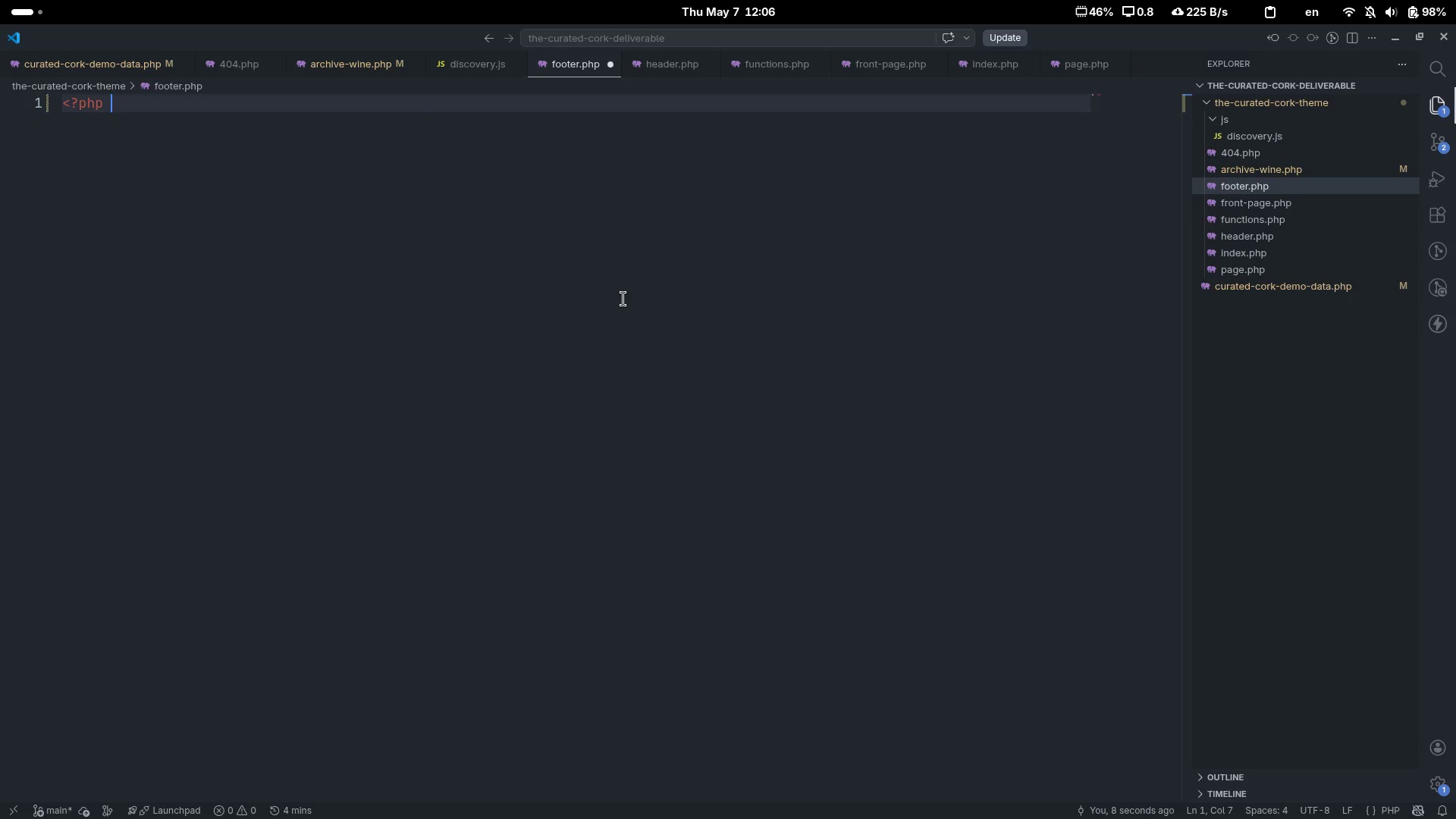 
key(Space)
 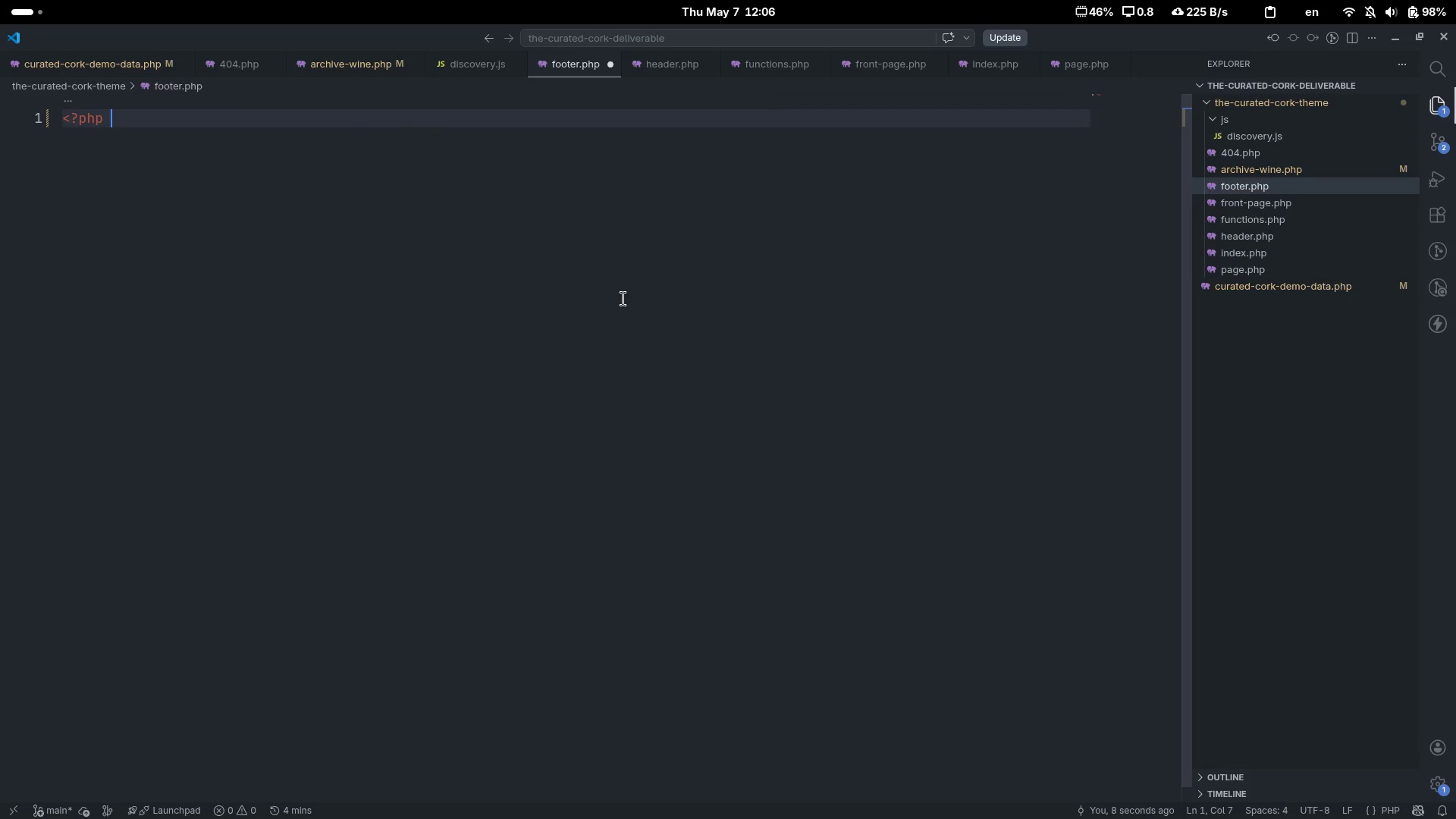 
key(Enter)
 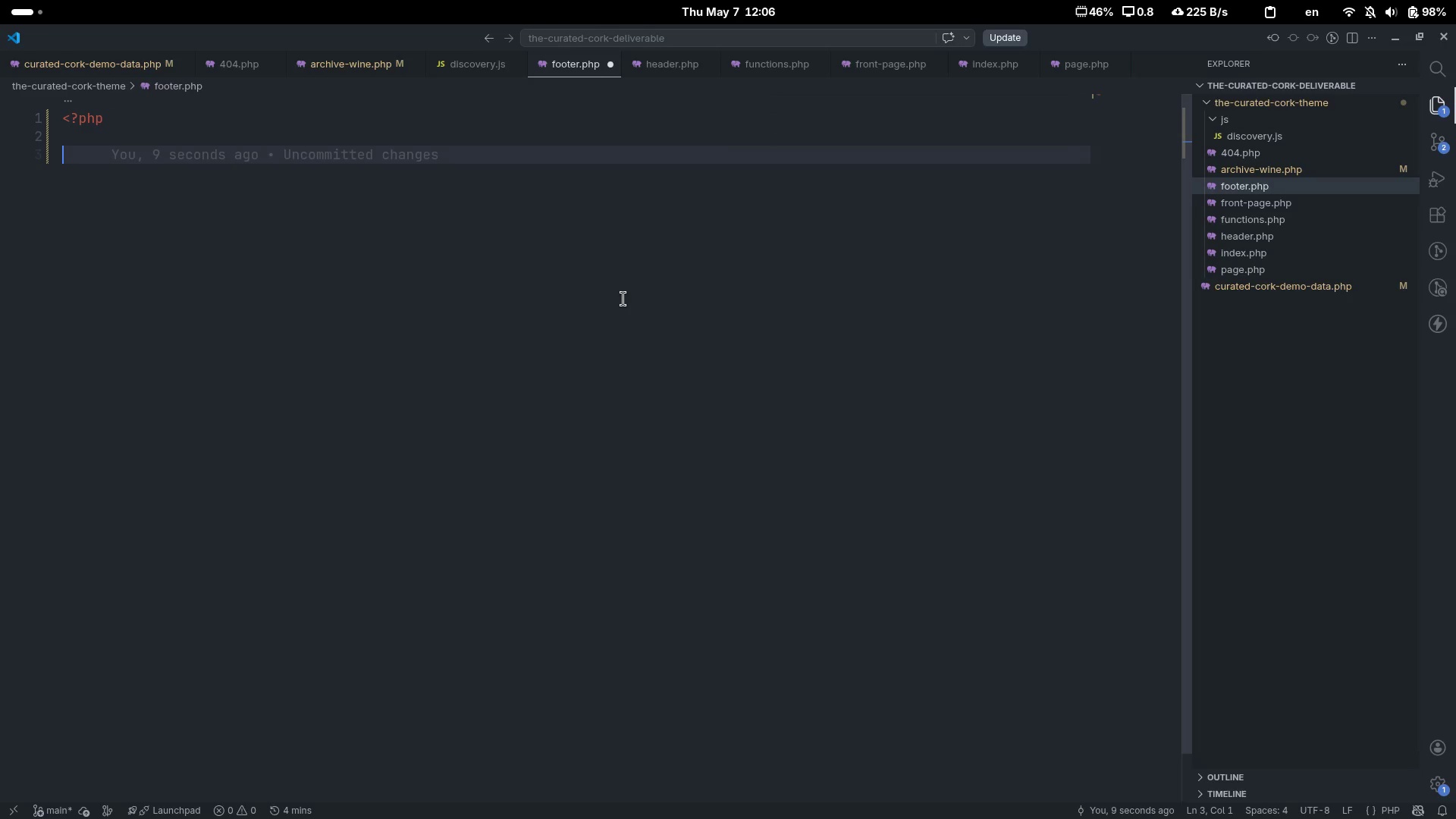 
key(Enter)
 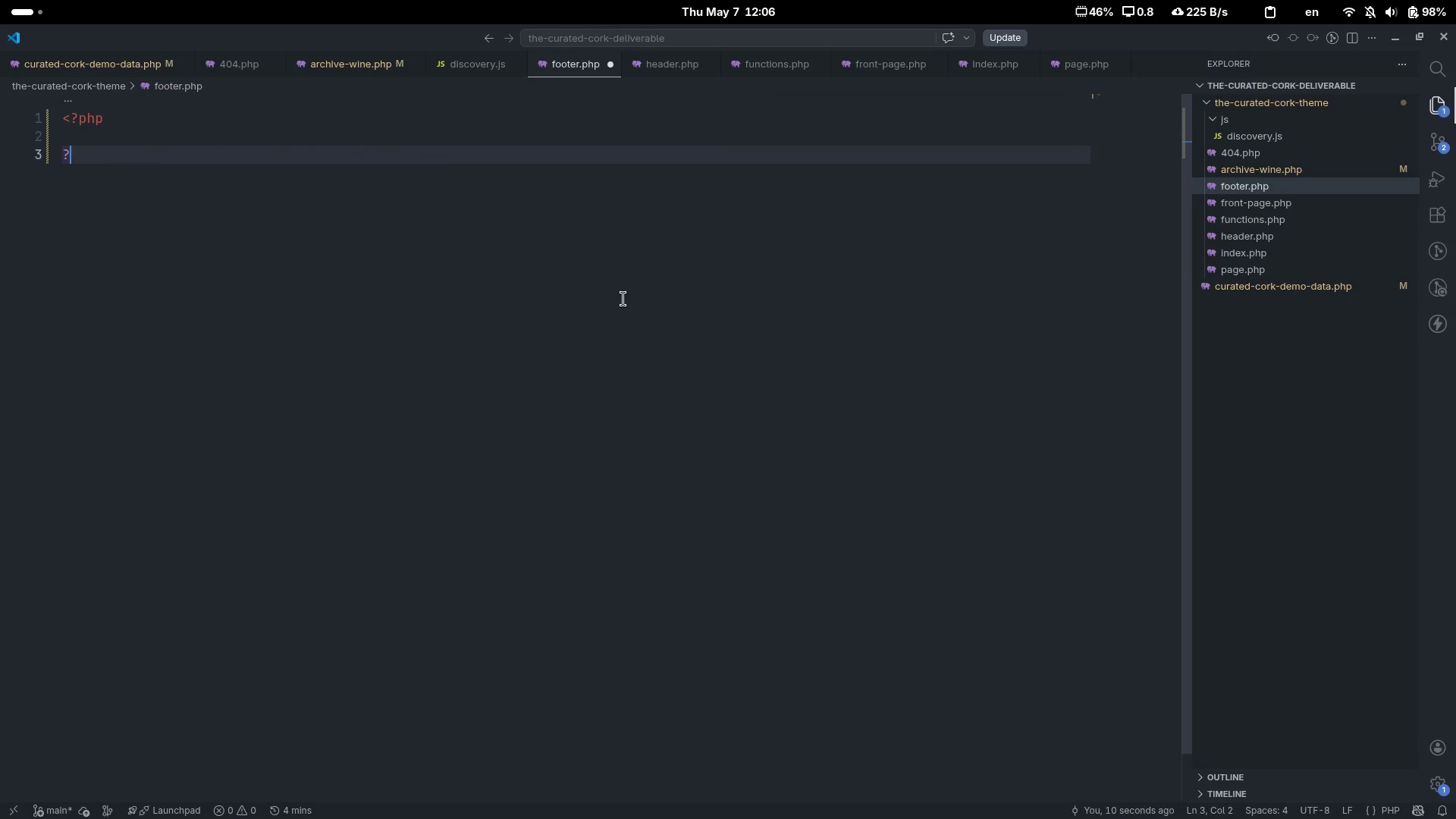 
key(Shift+Slash)
 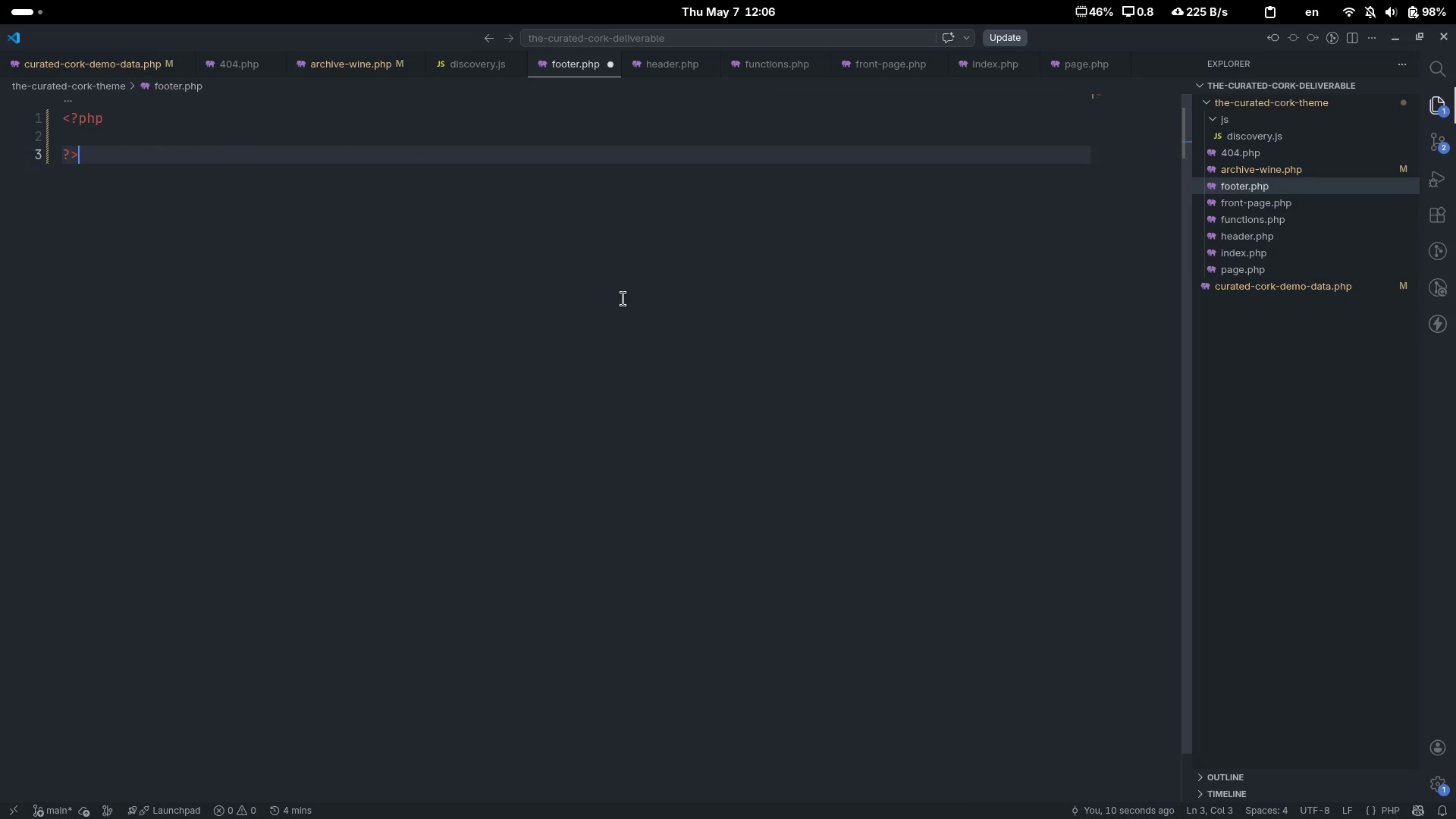 
key(Shift+Period)
 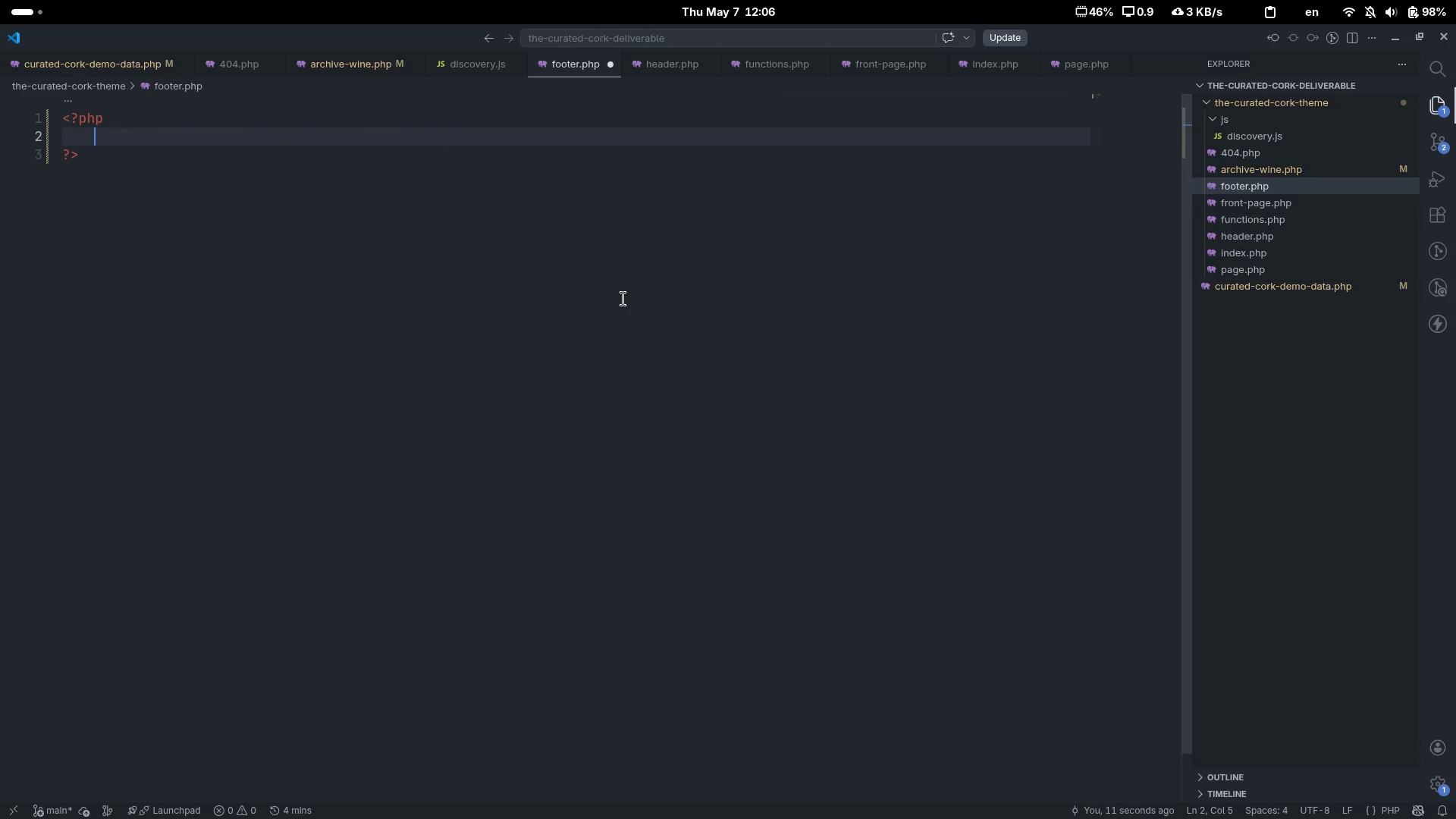 
key(ArrowUp)
 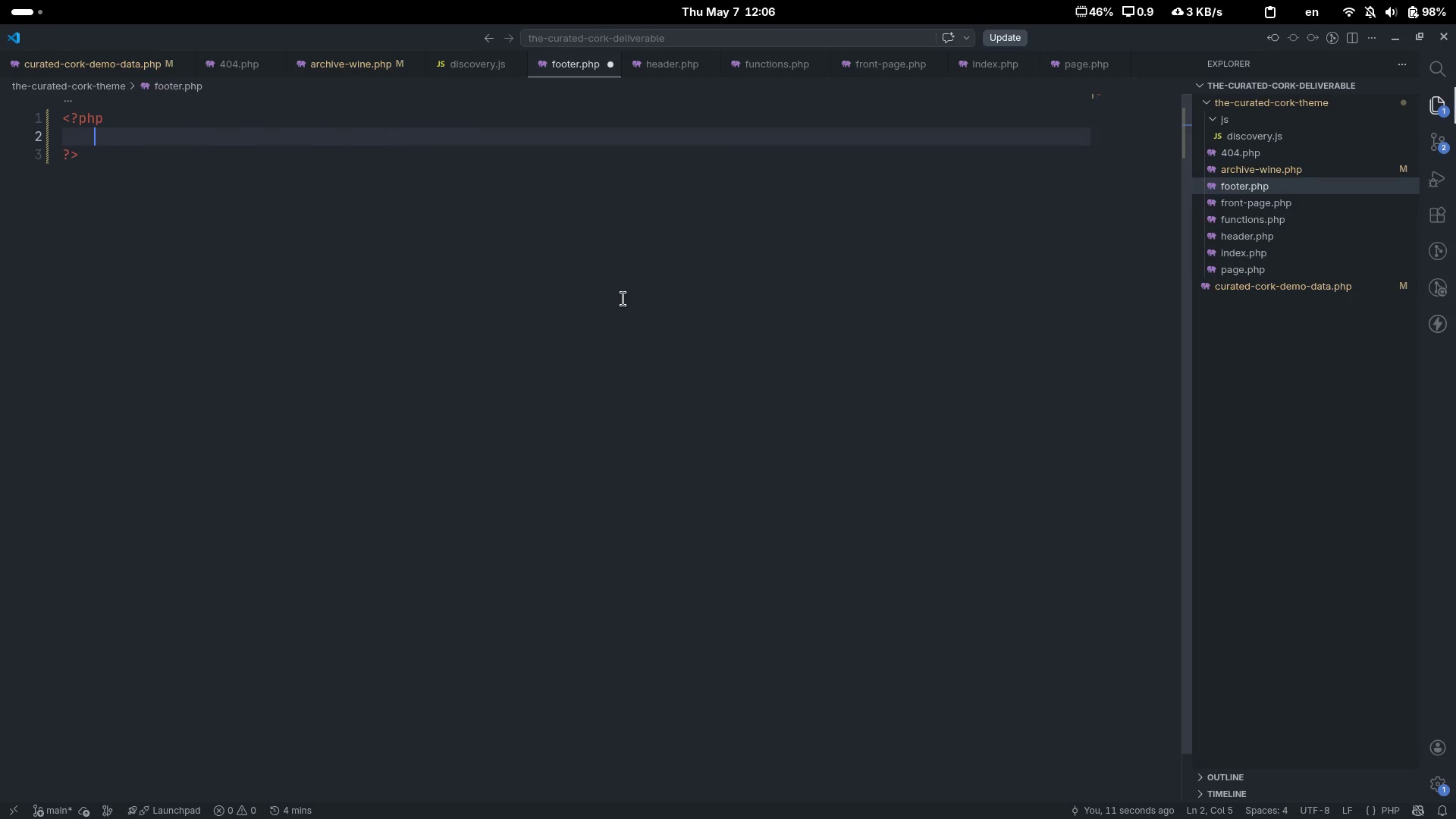 
key(Tab)
 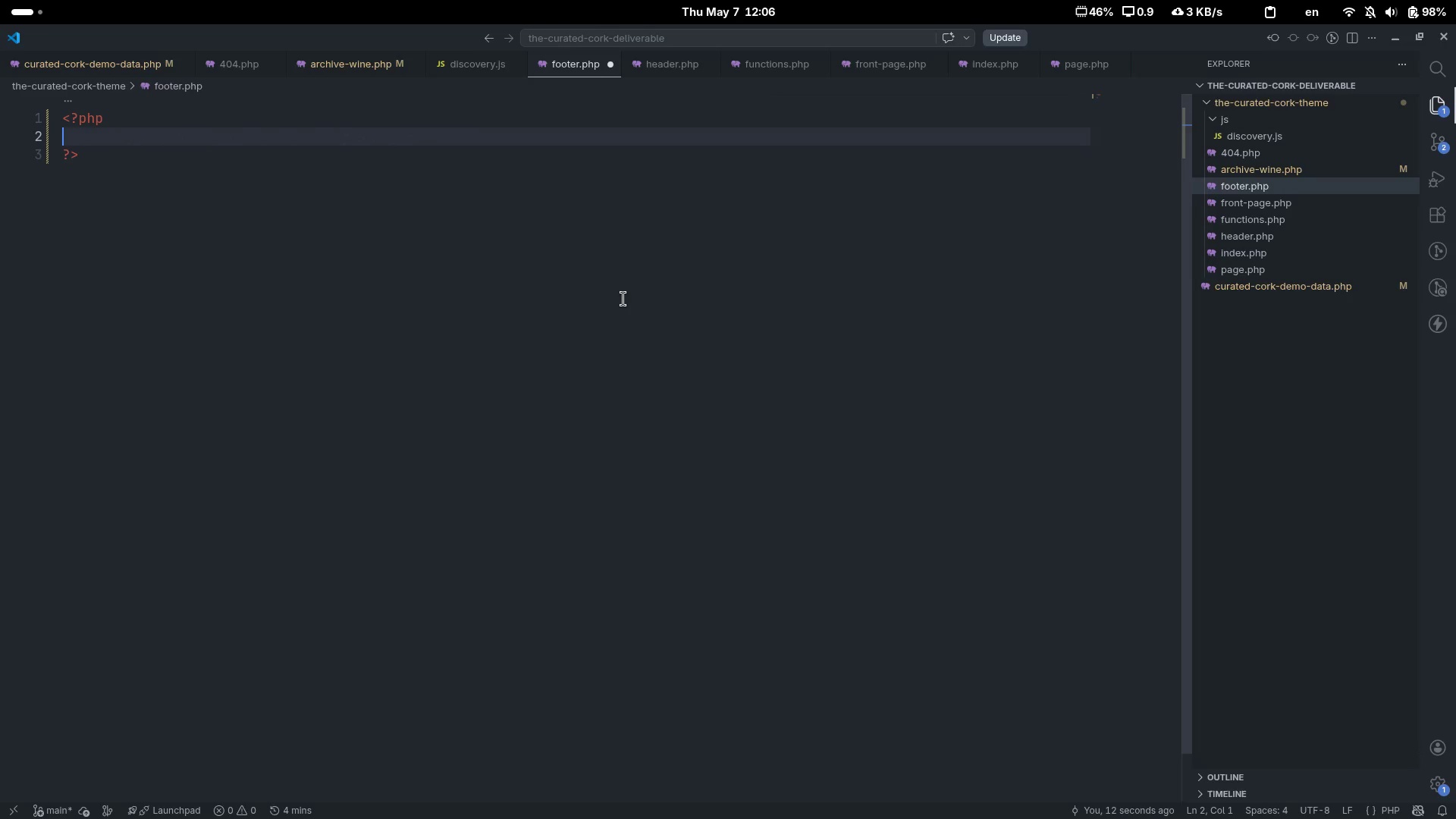 
key(Backspace)
 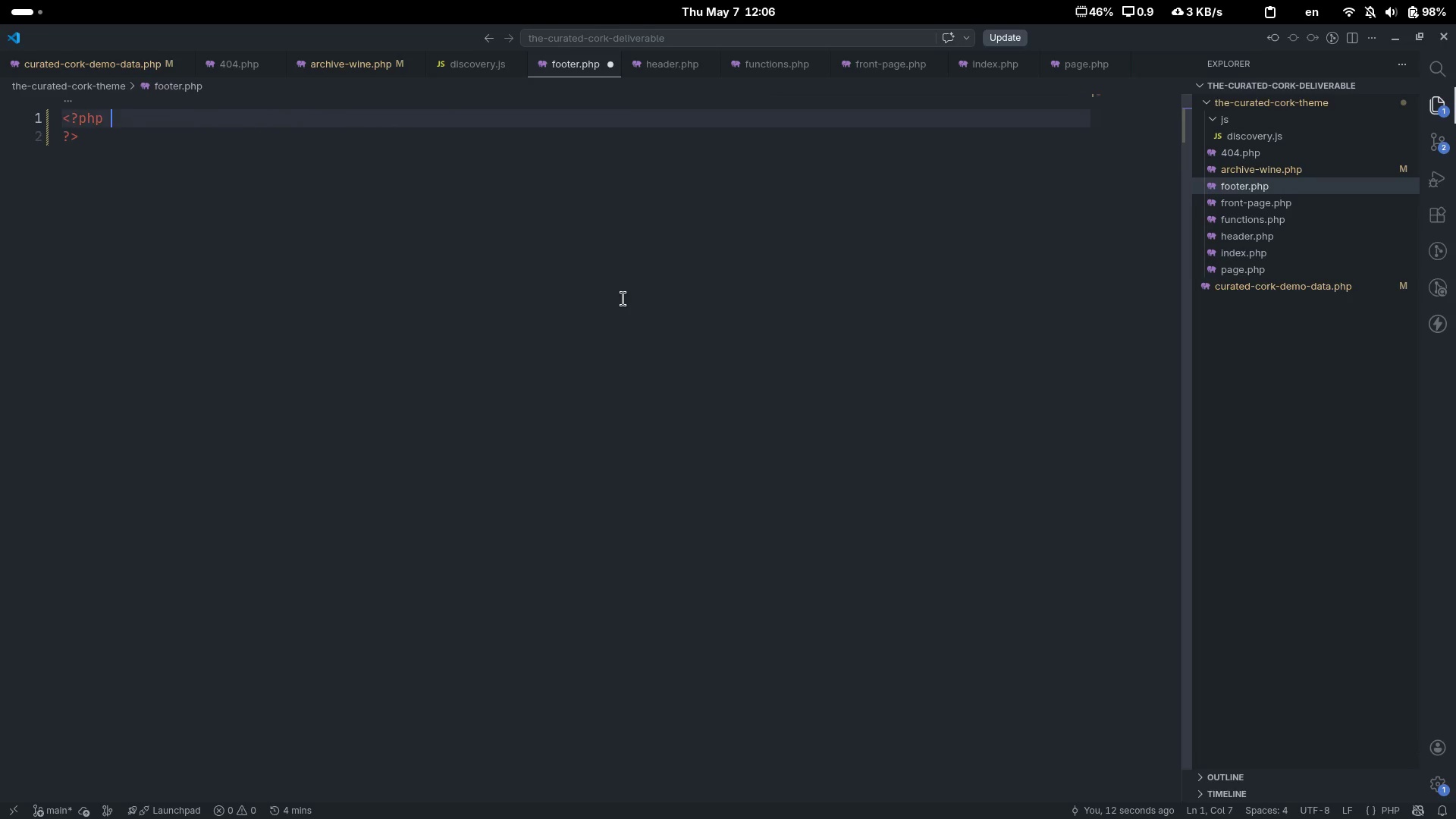 
key(Control+ControlLeft)
 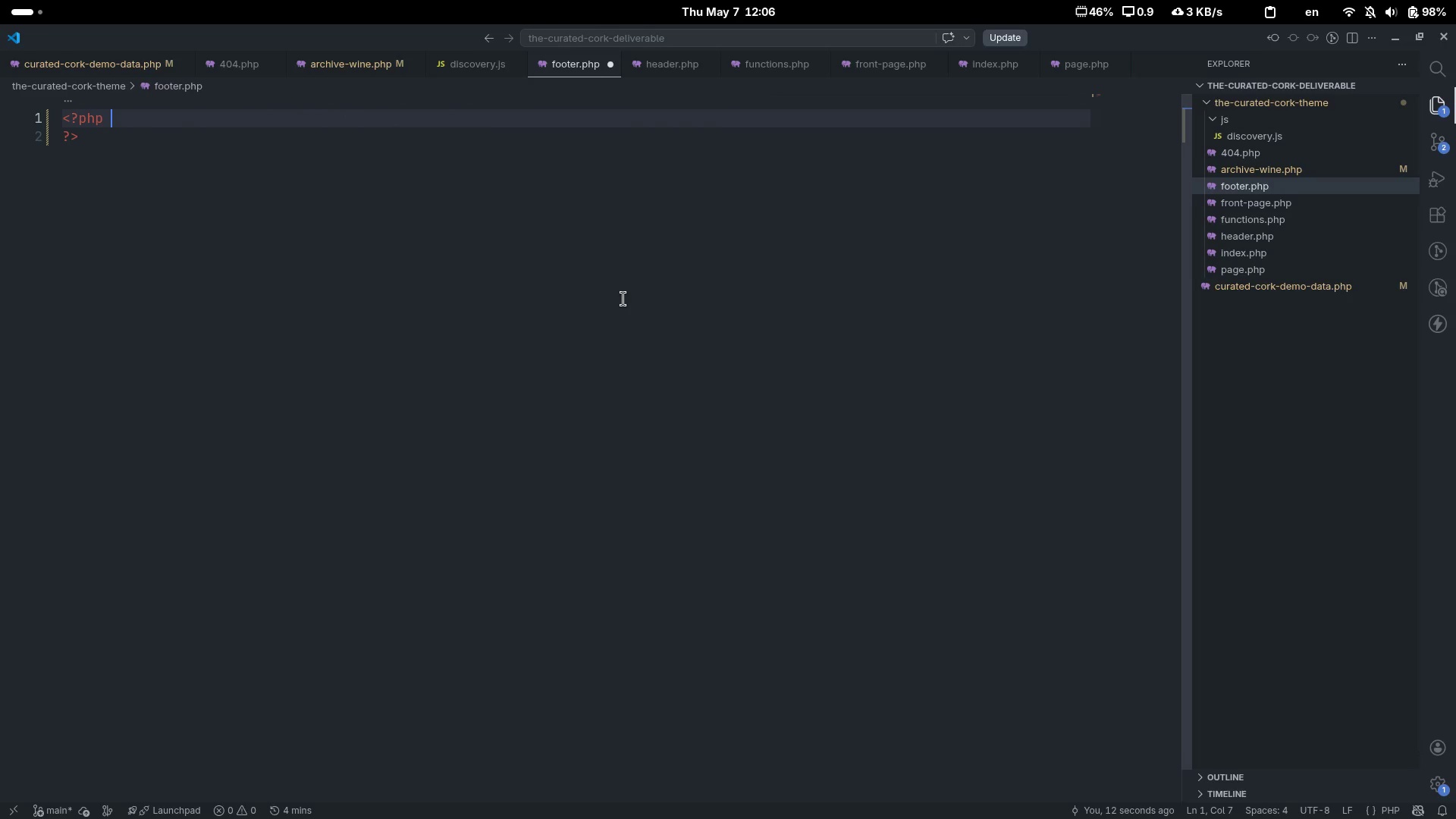 
key(Control+Backspace)
 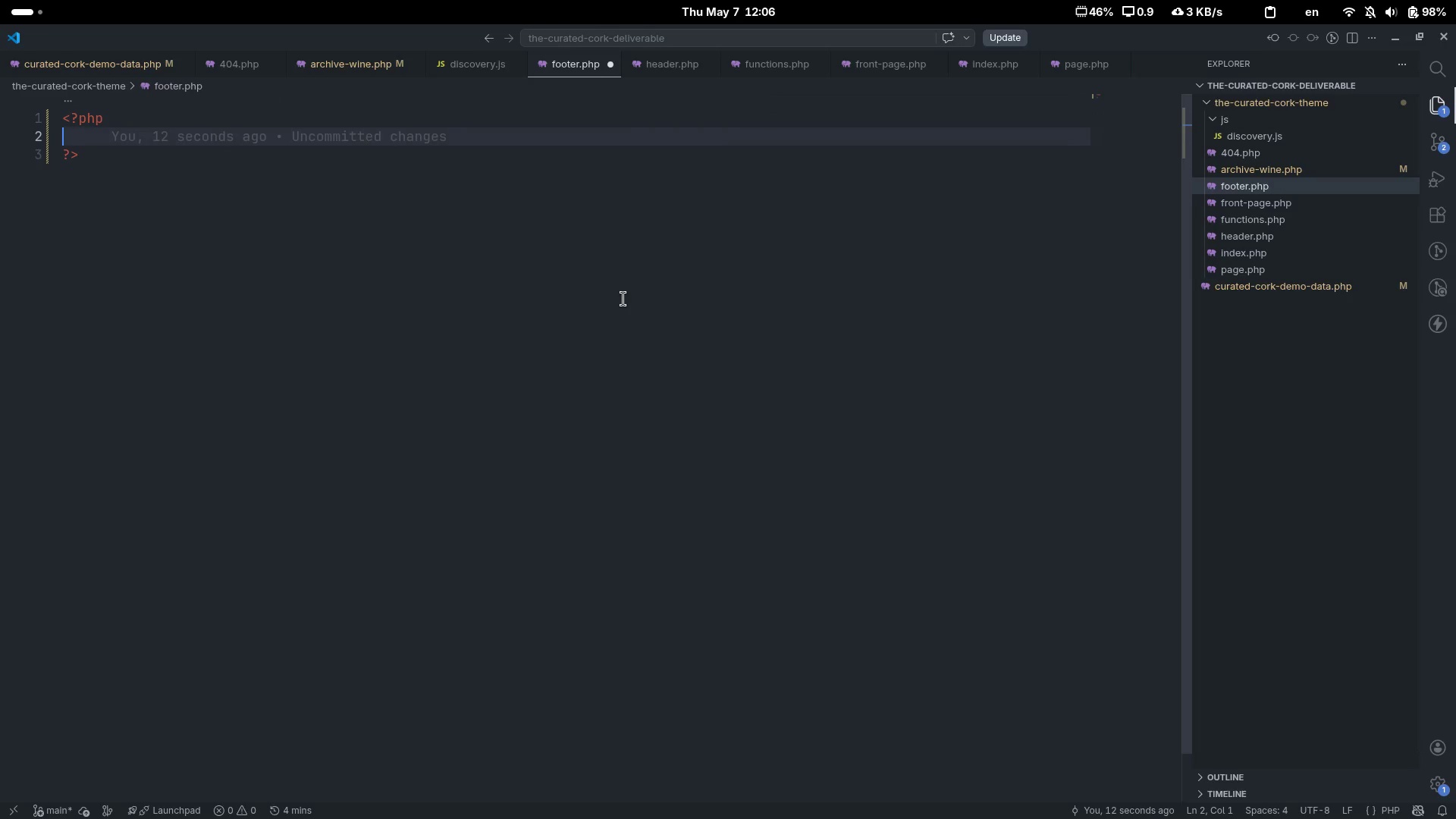 
key(Enter)
 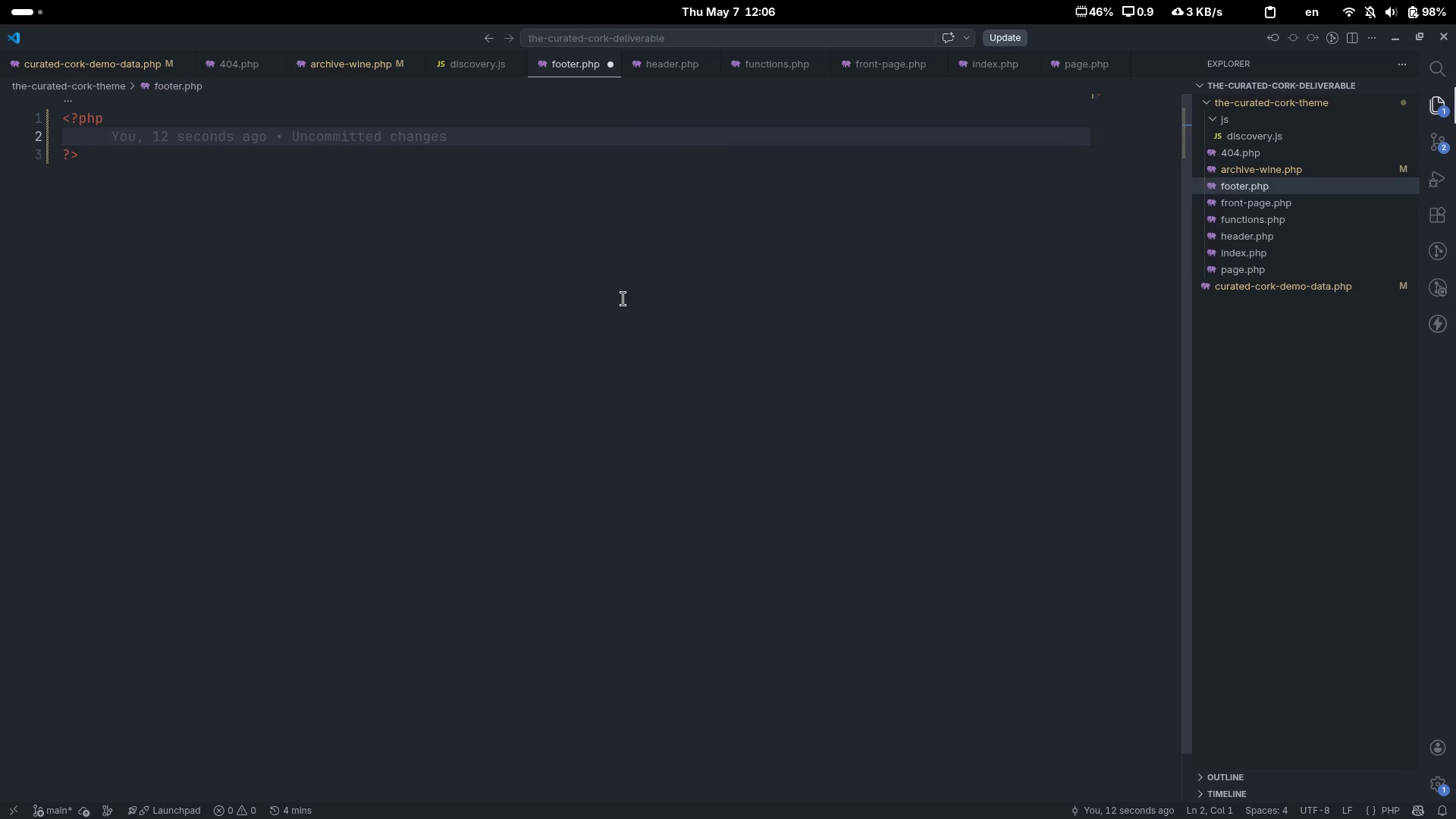 
hold_key(key=ShiftLeft, duration=0.36)
 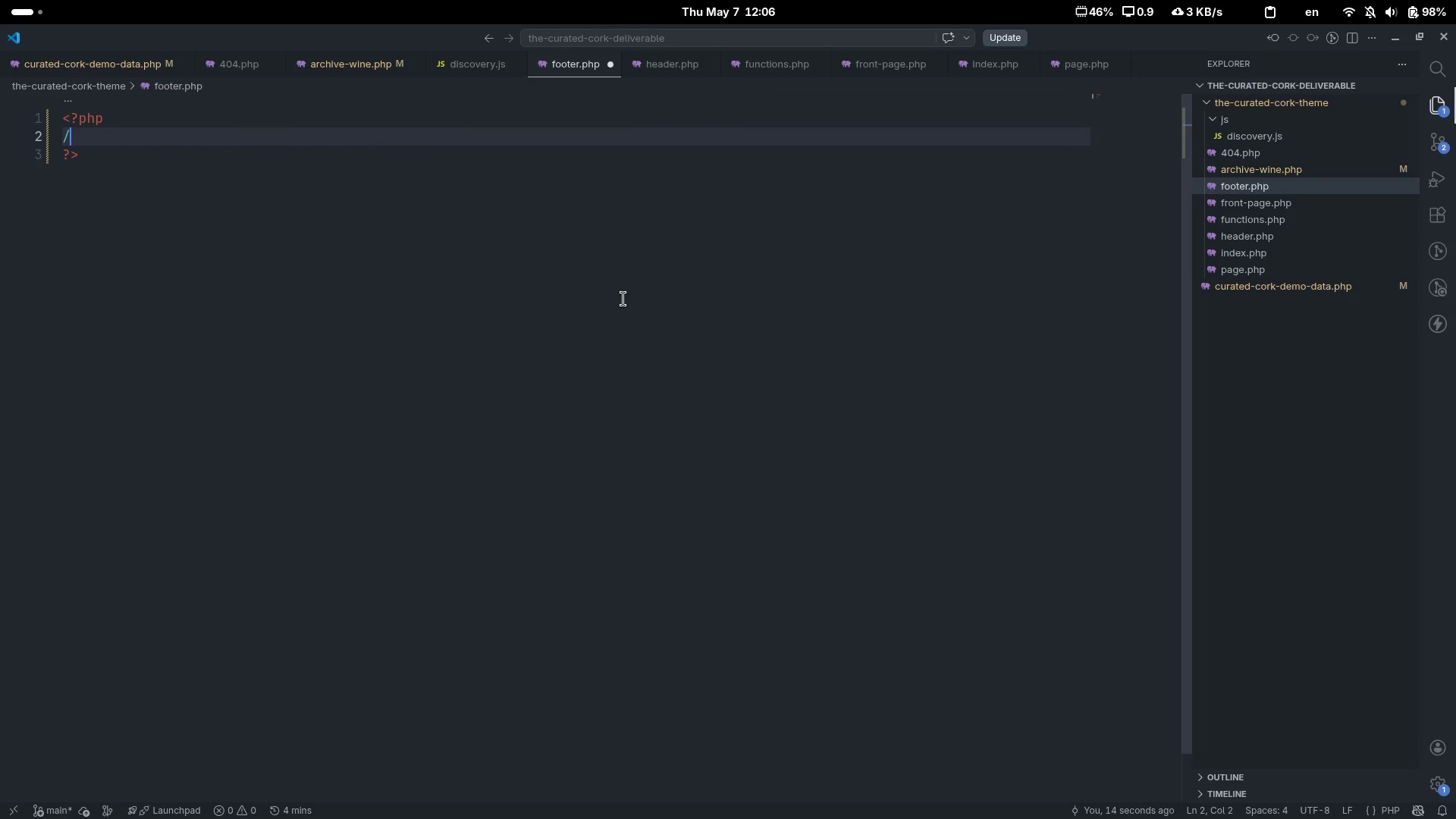 
type(/**)
 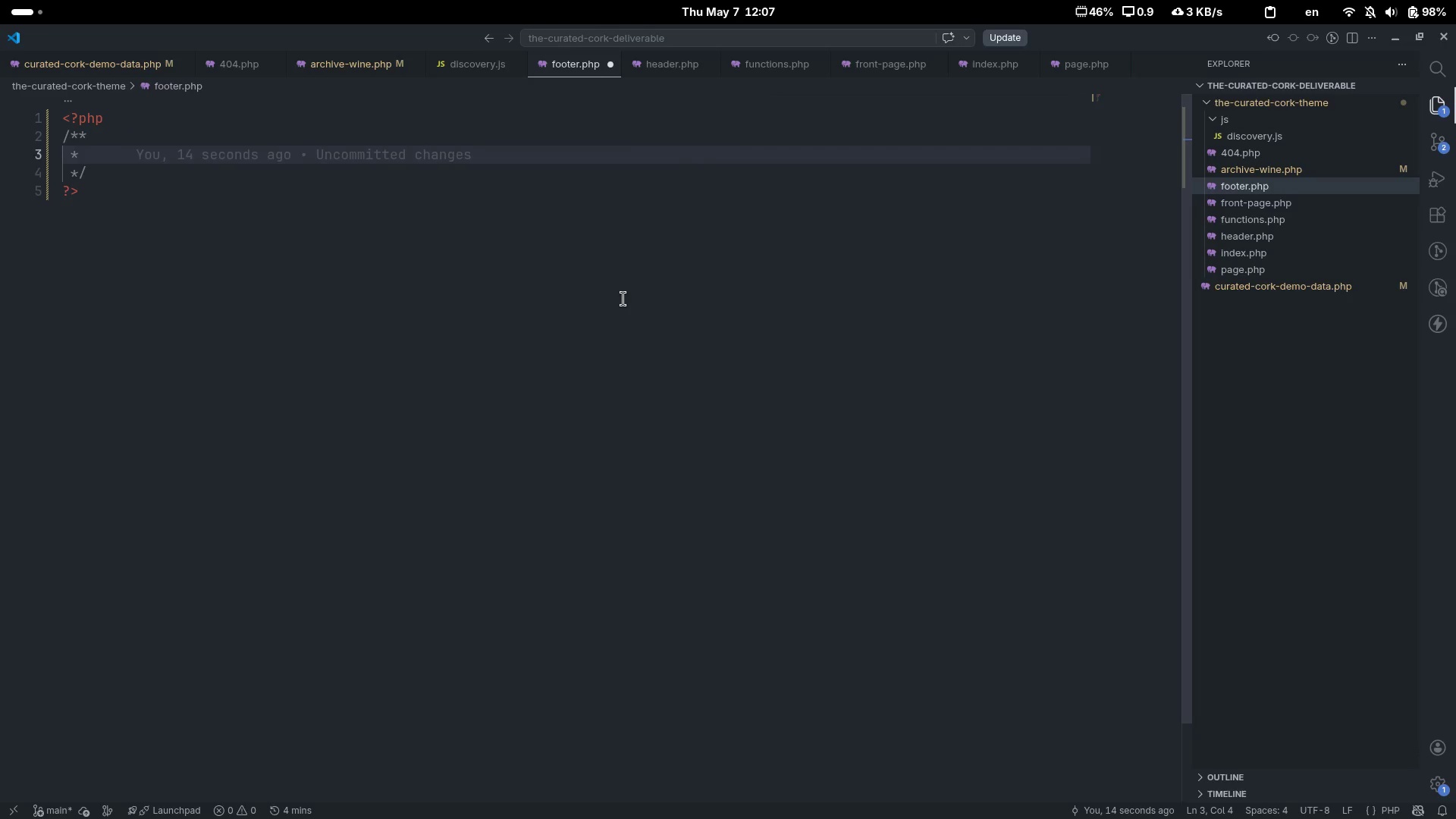 
 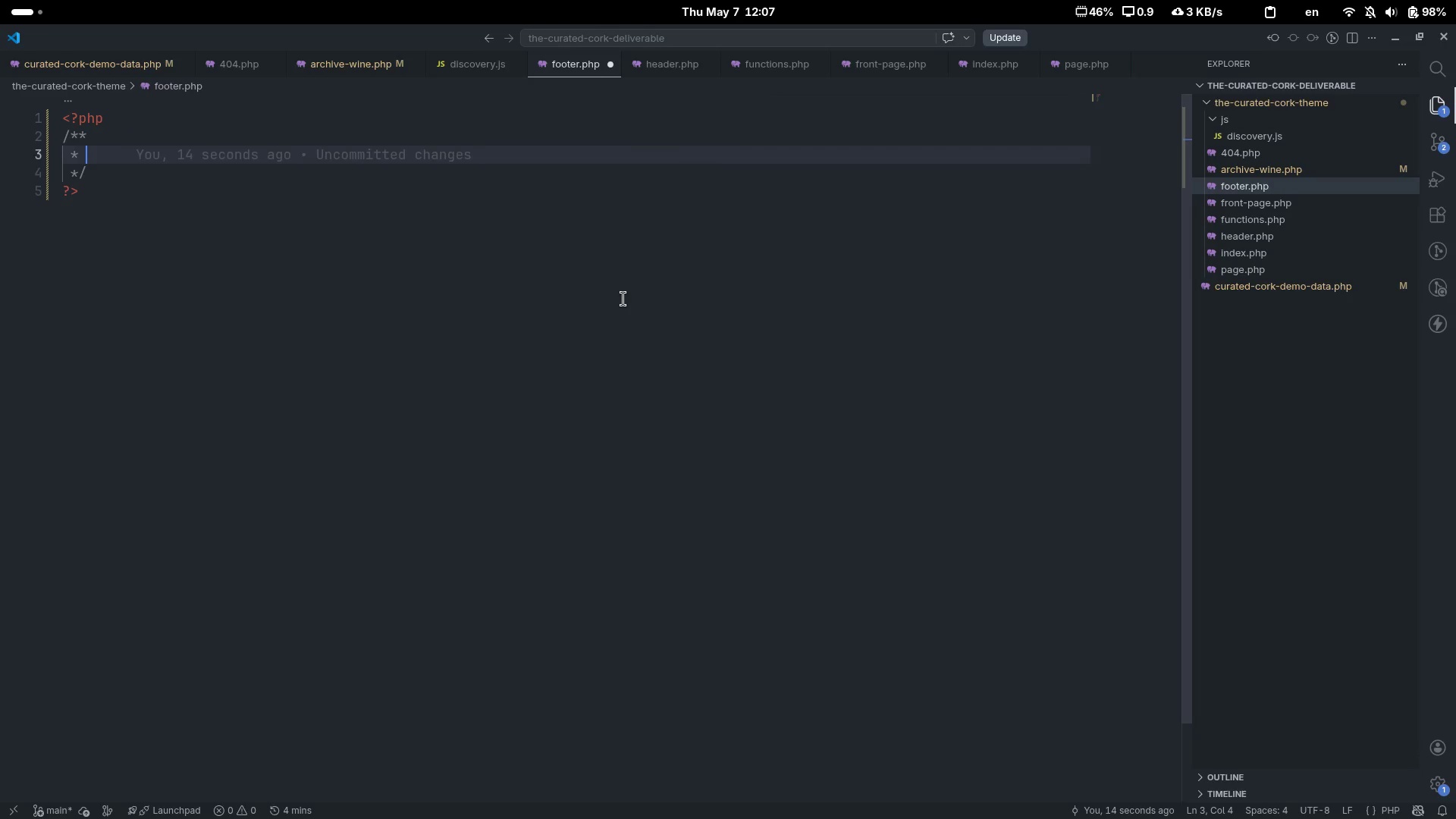 
key(Enter)
 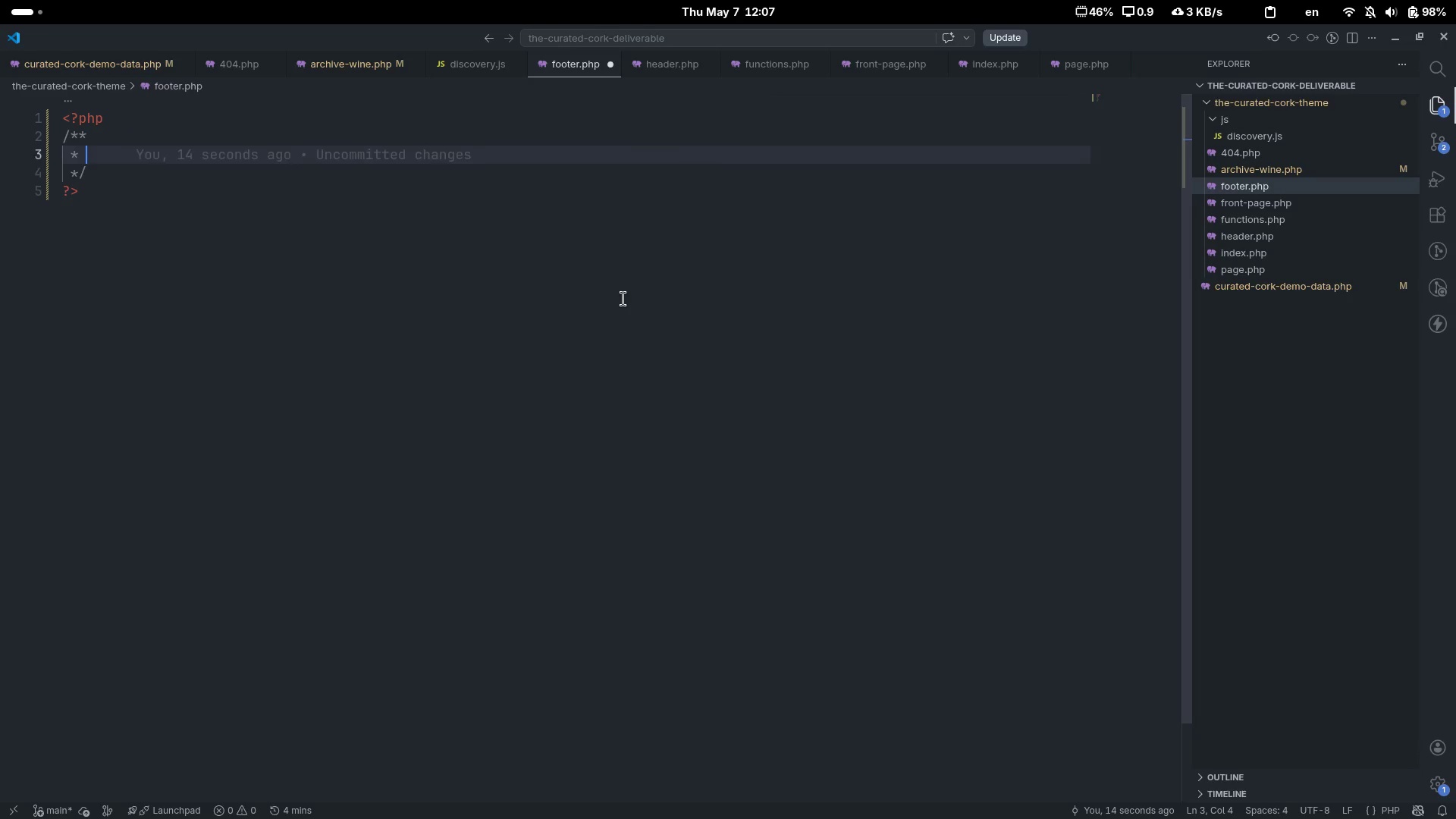 
type(Footer template for The Curated Cork)
 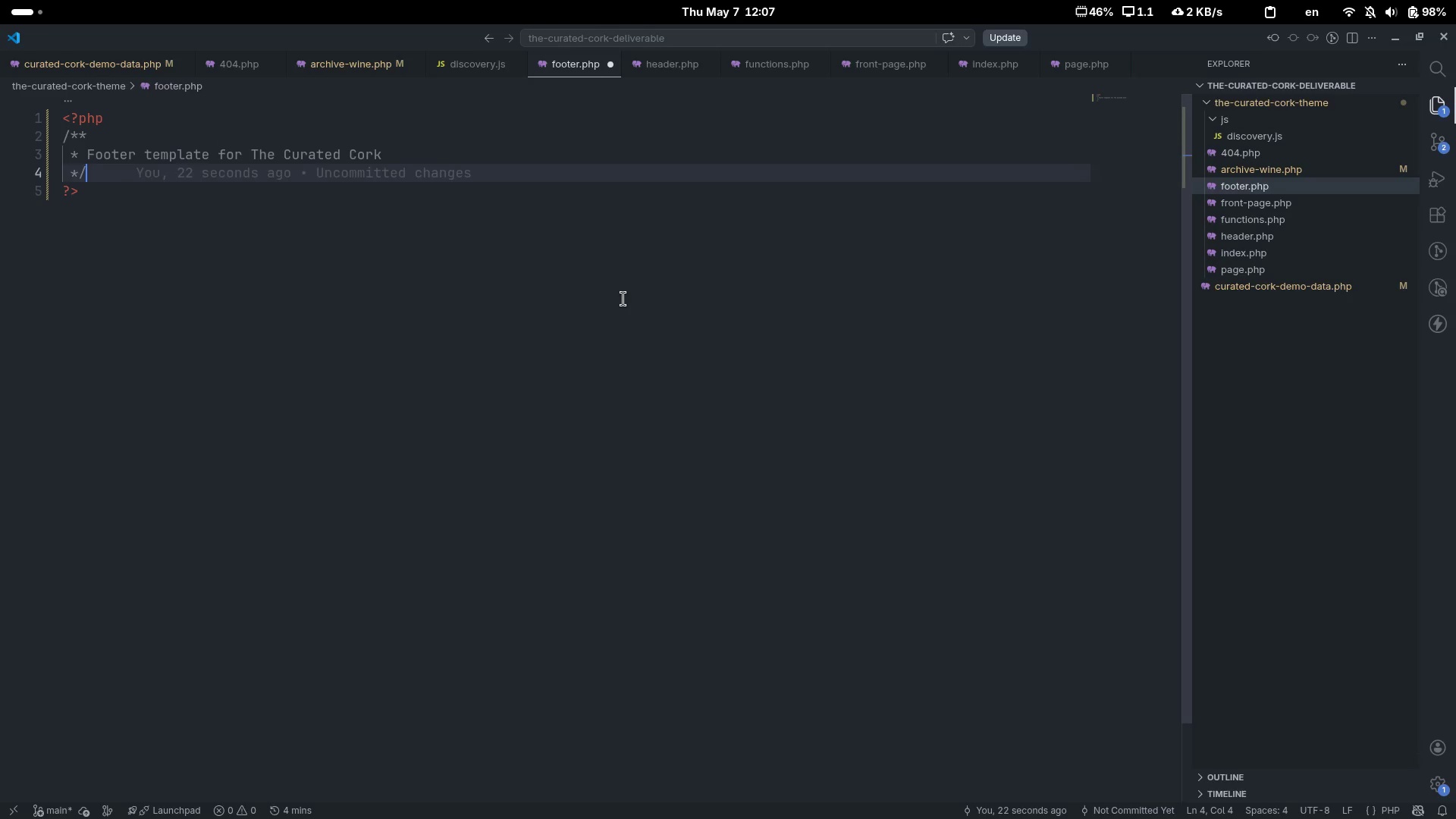 
key(ArrowDown)
 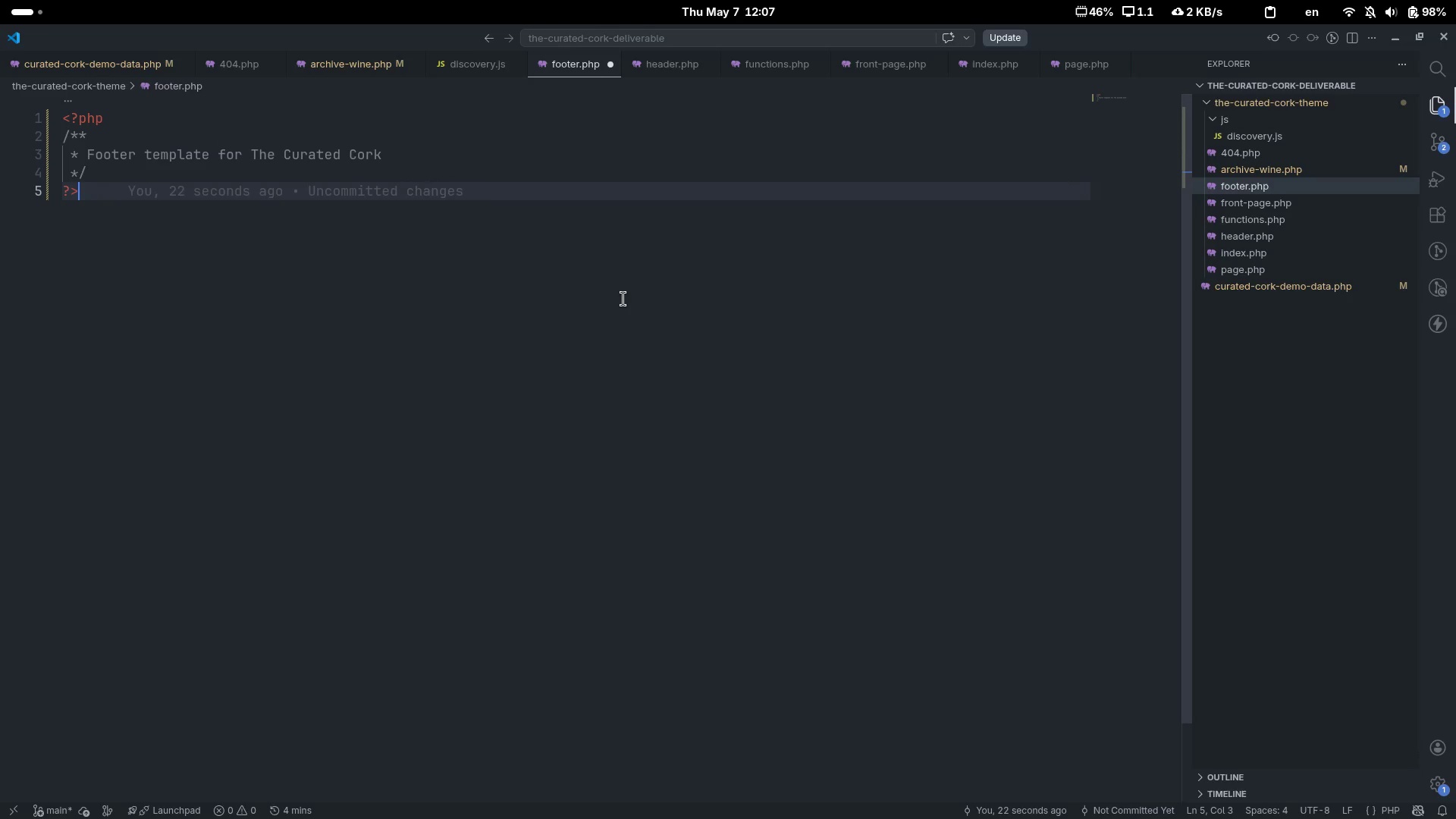 
key(ArrowDown)
 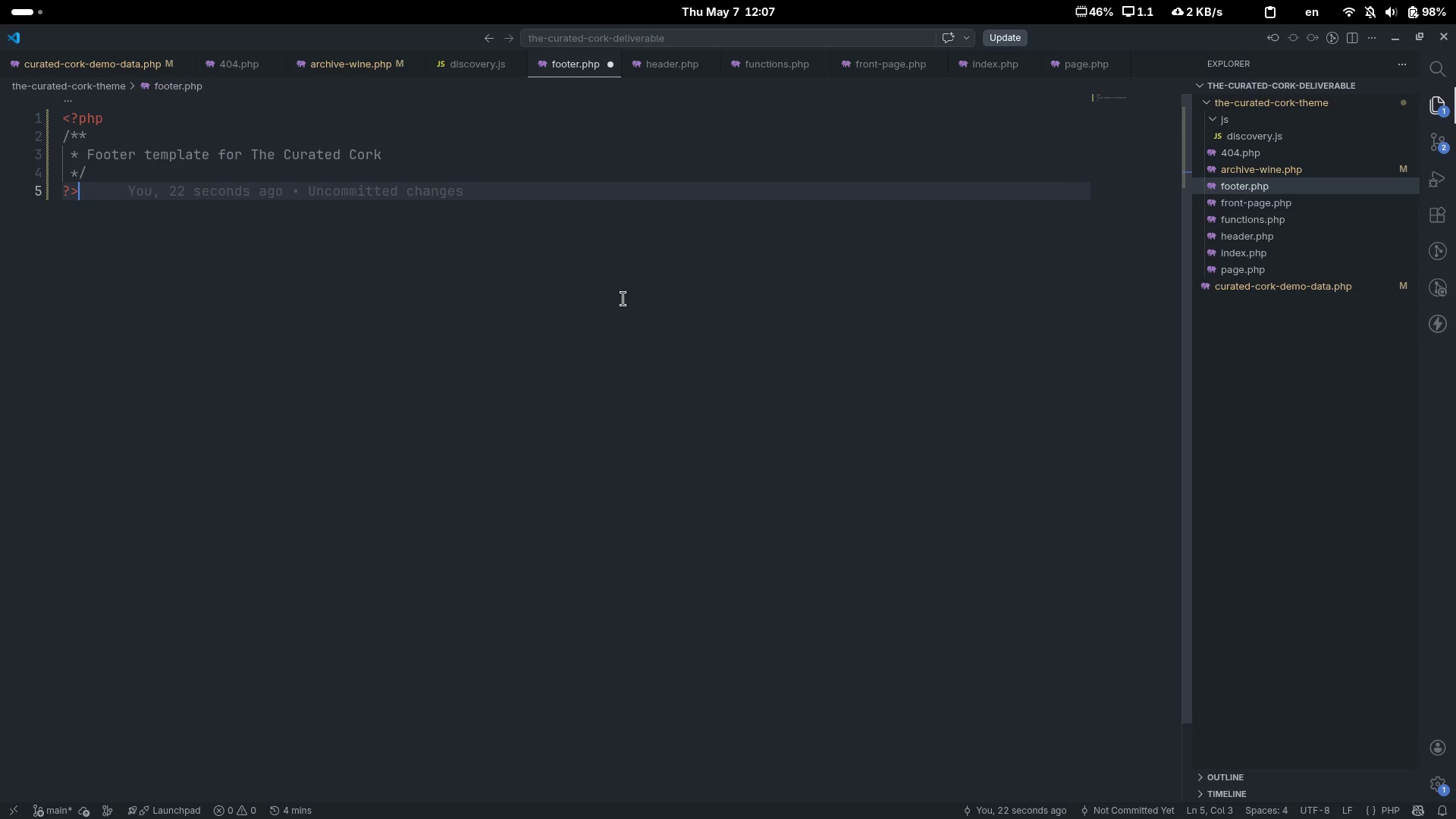 
key(Enter)
 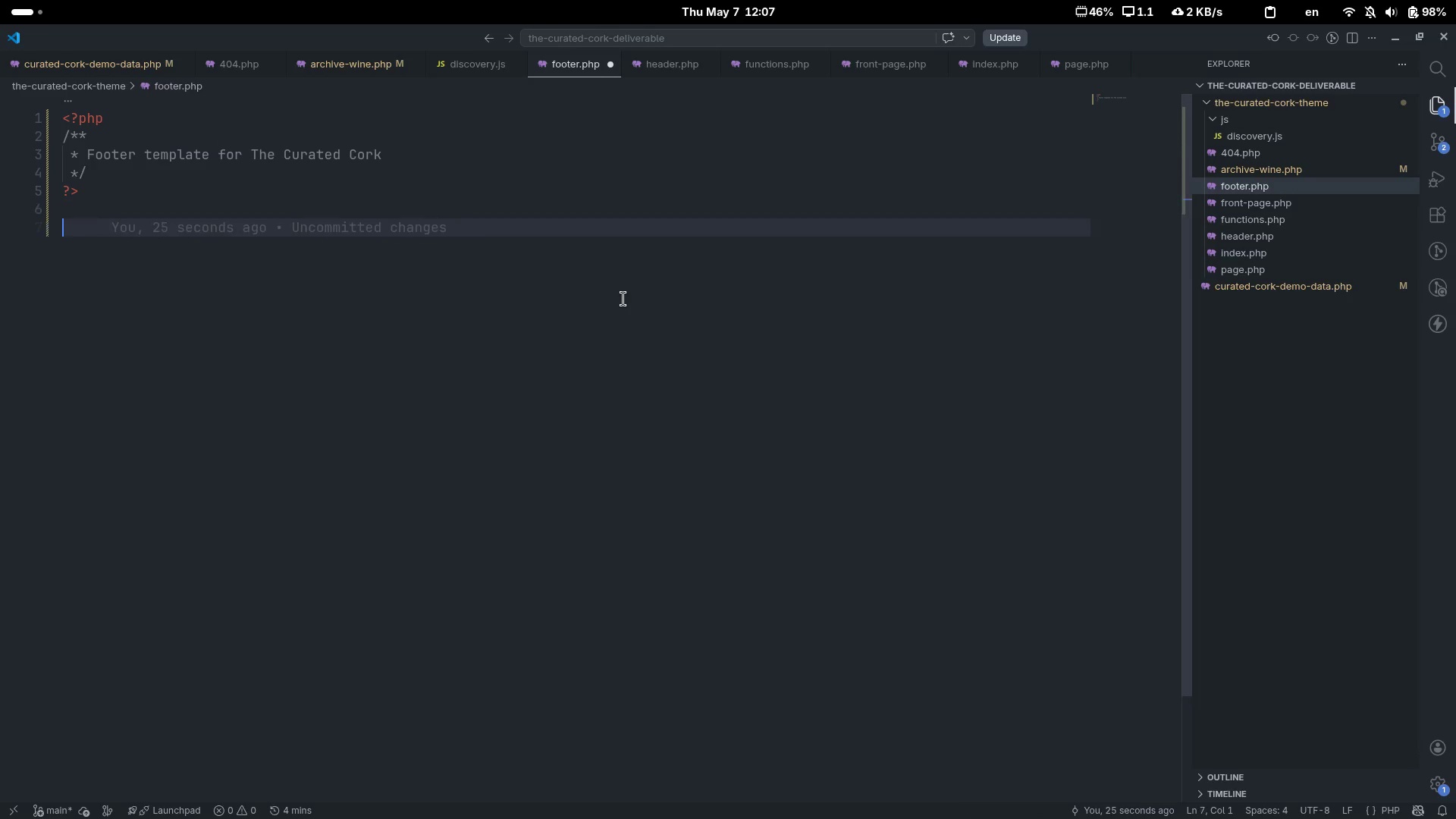 
key(Enter)
 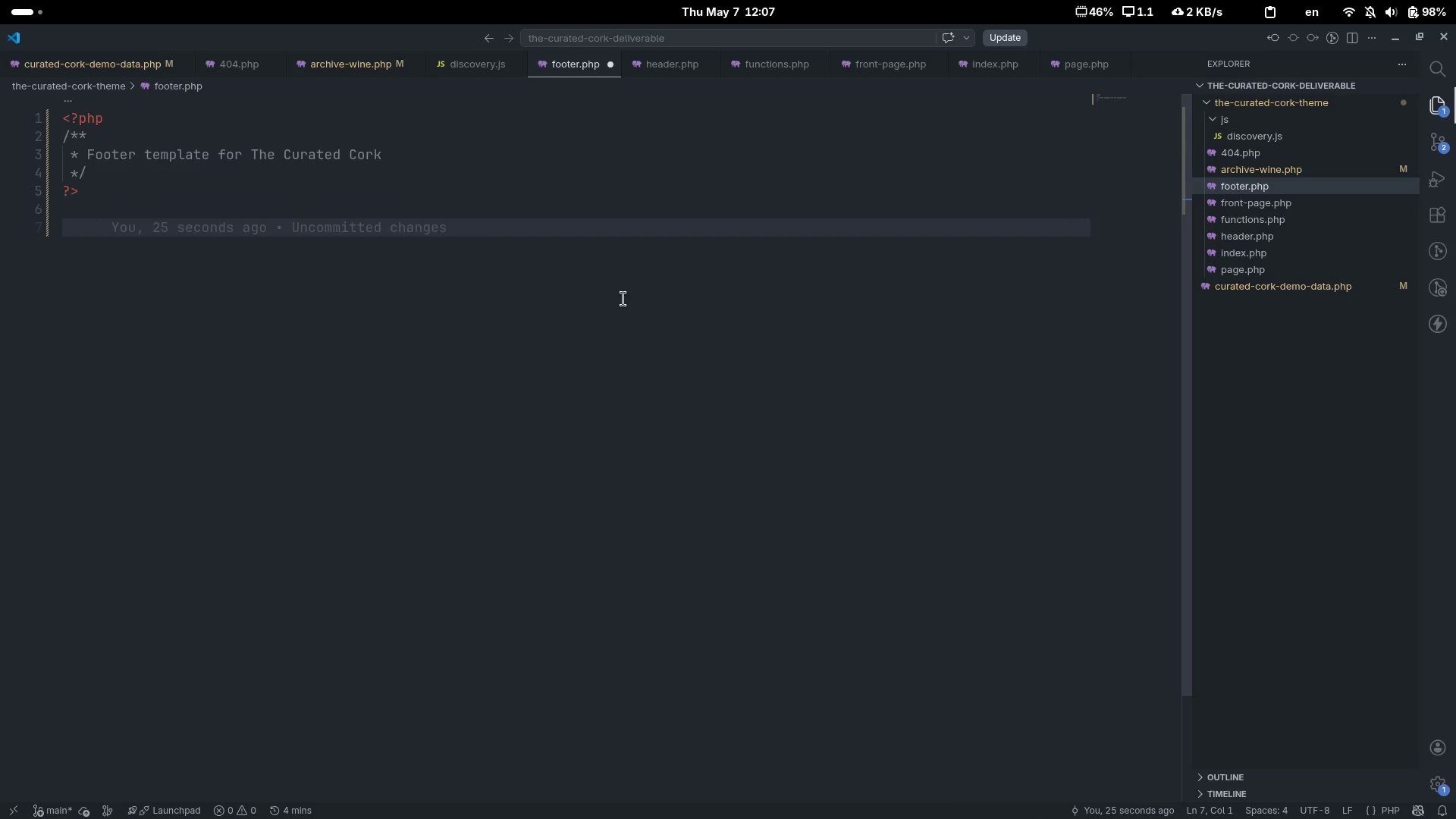 
type(<)
key(Backspace)
type(footer)
key(Tab)
 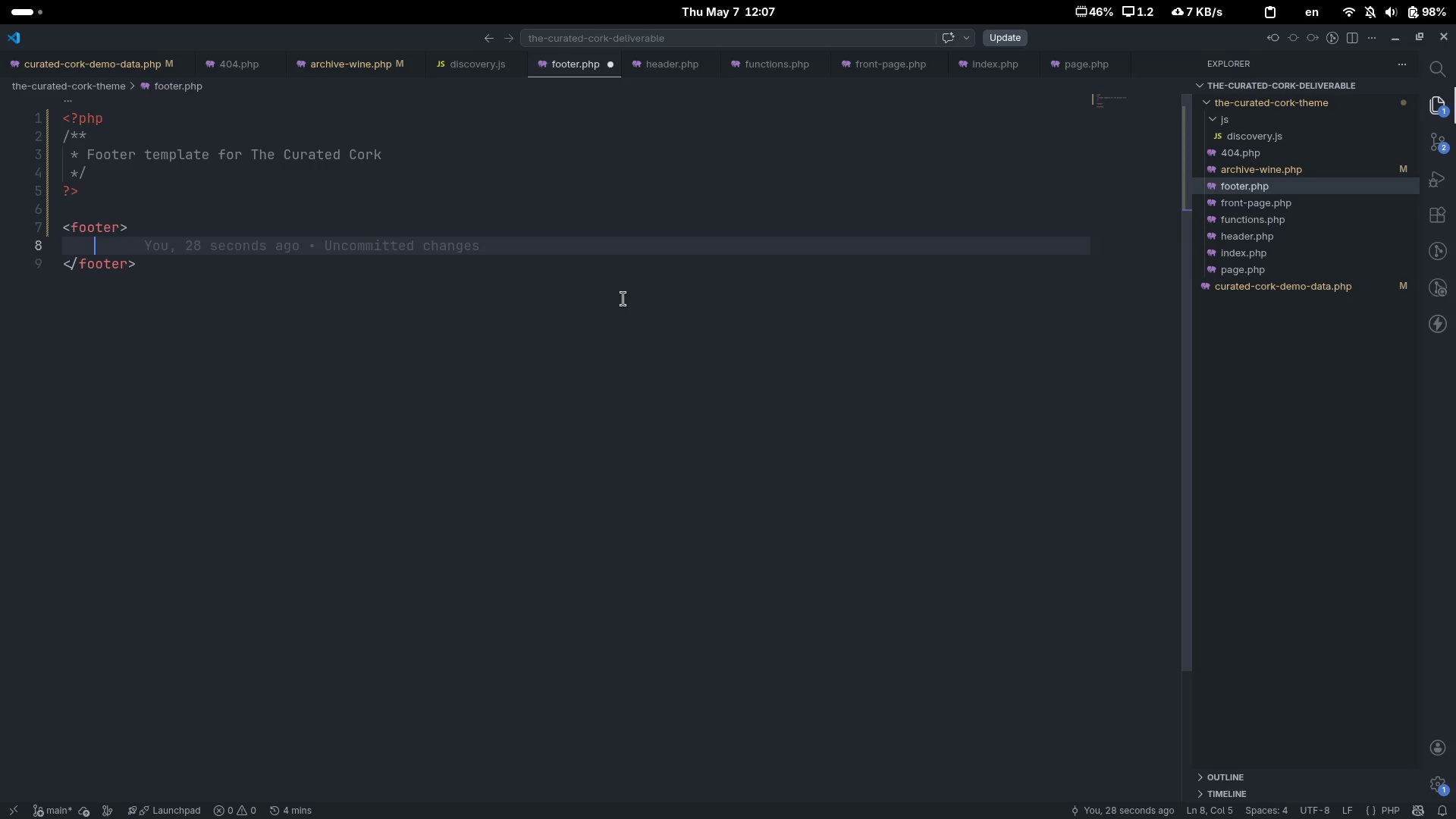 
key(Enter)
 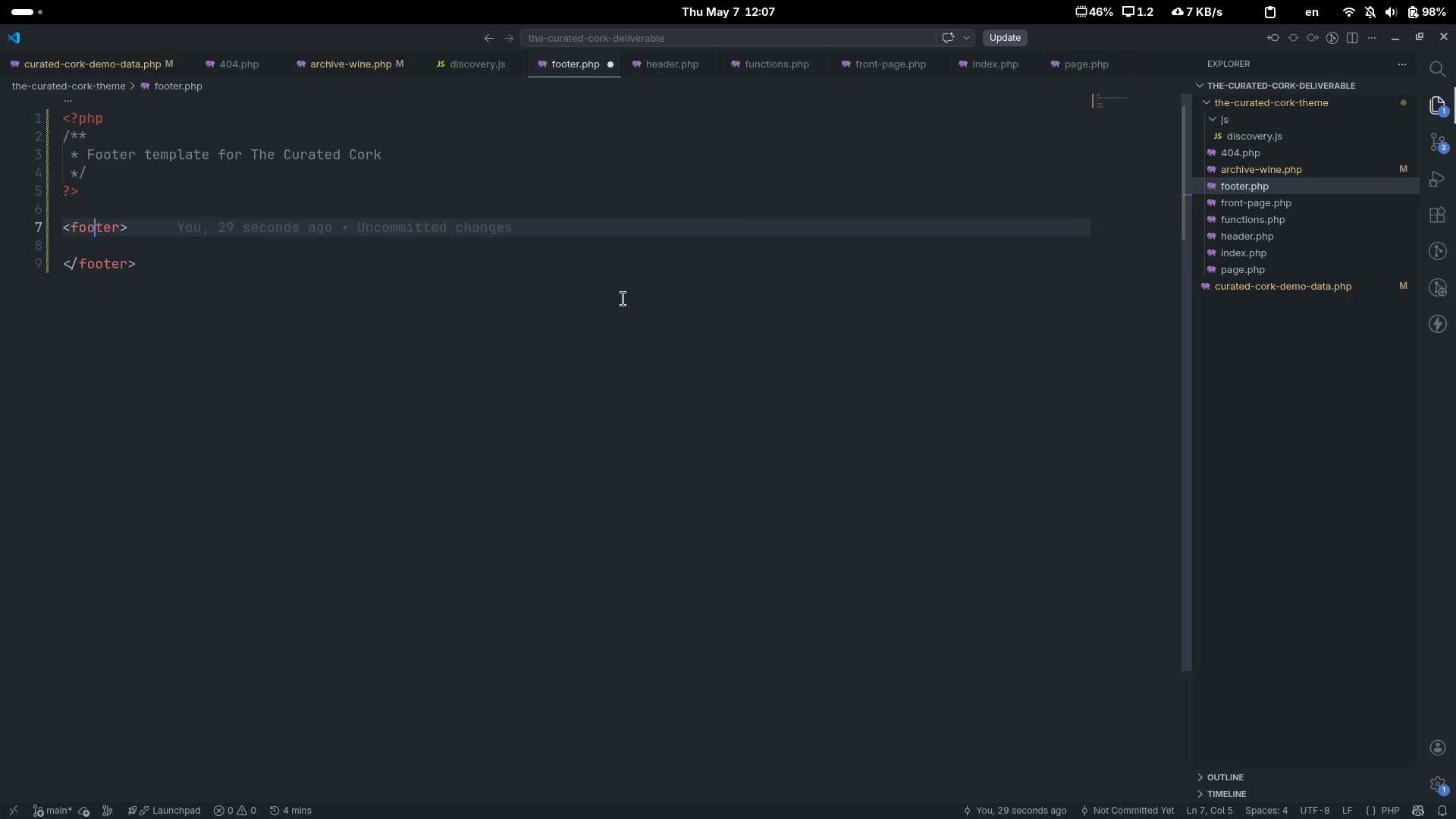 
key(ArrowUp)
 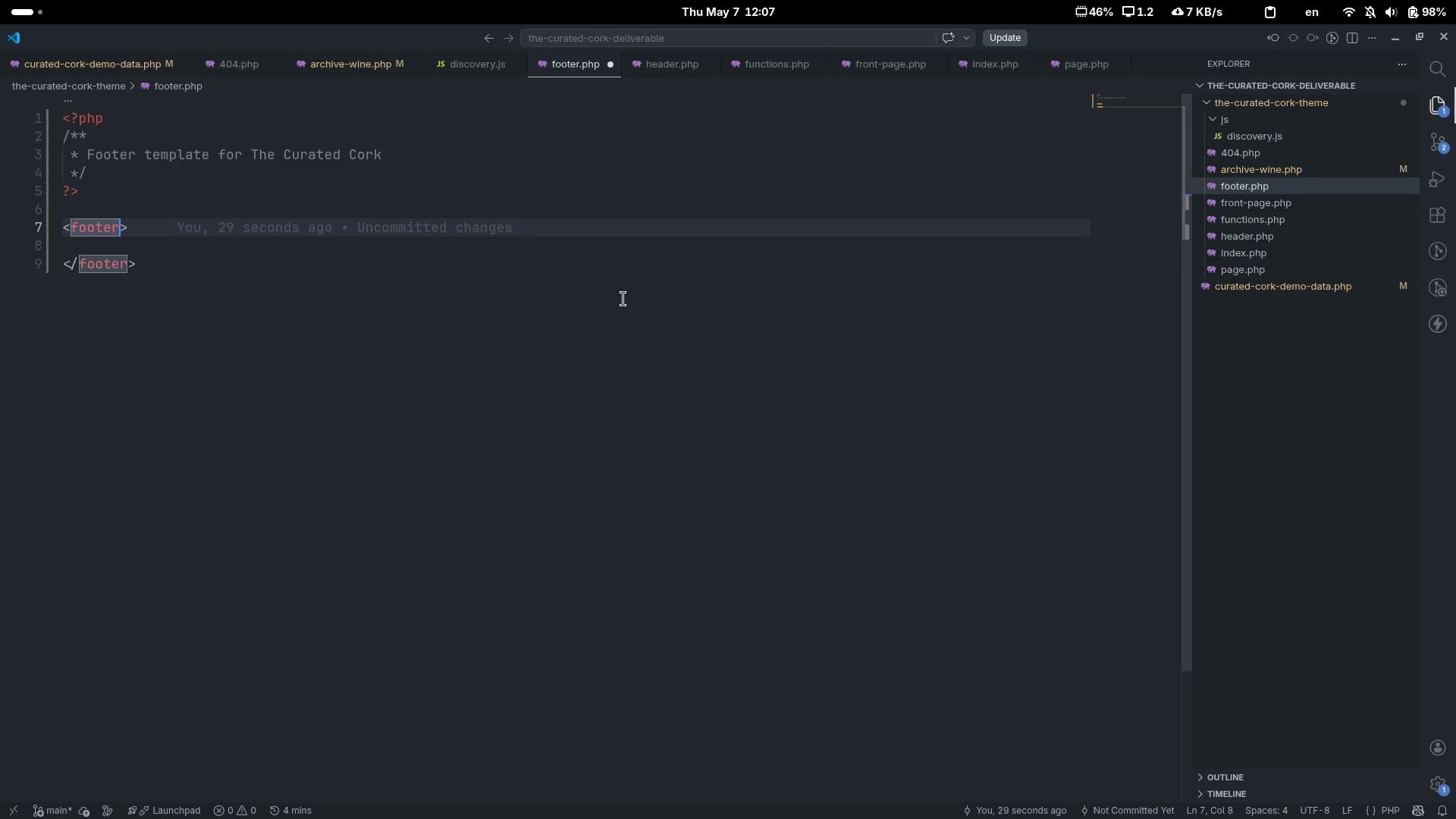 
key(Control+ControlLeft)
 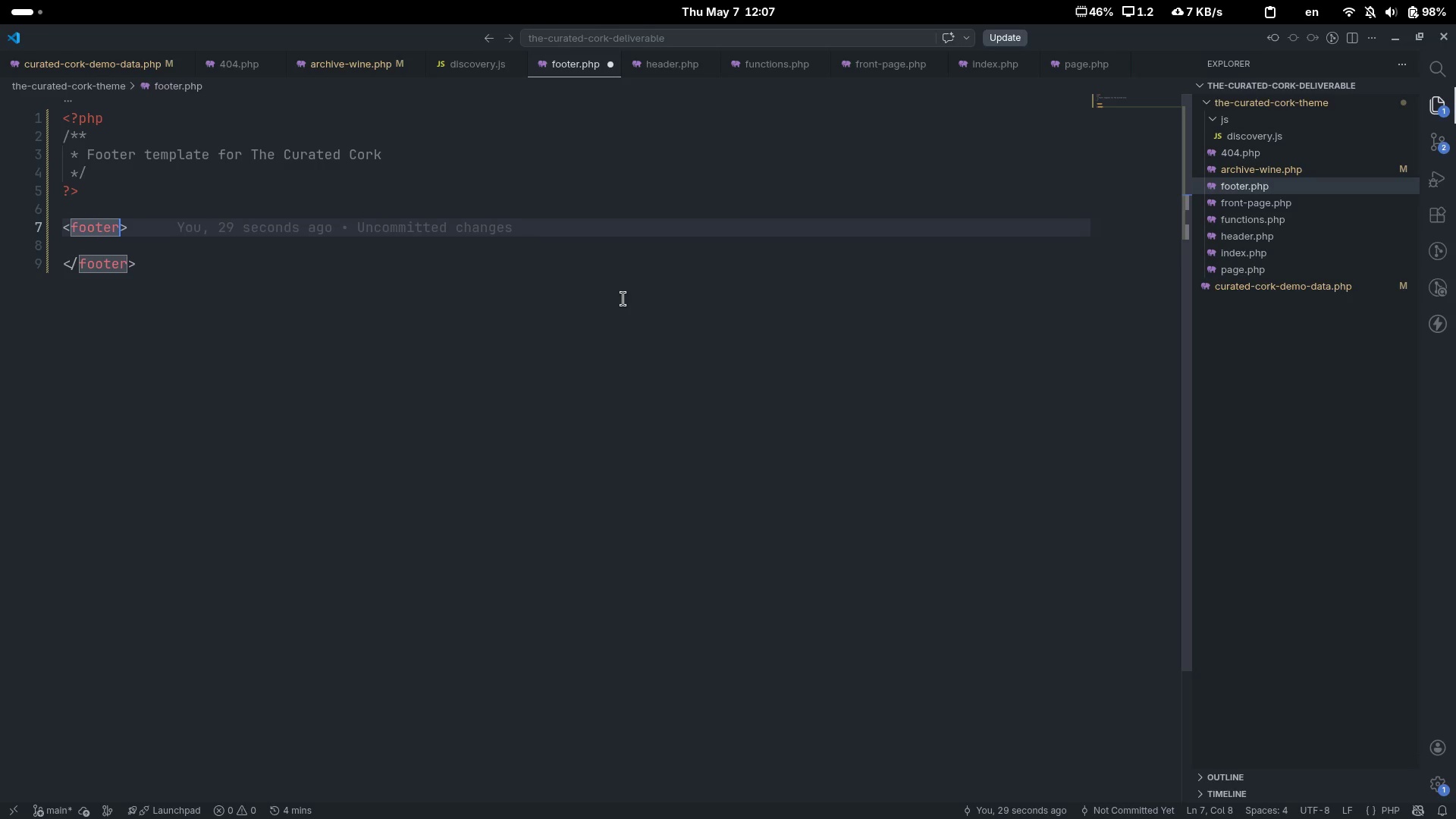 
key(Control+ArrowRight)
 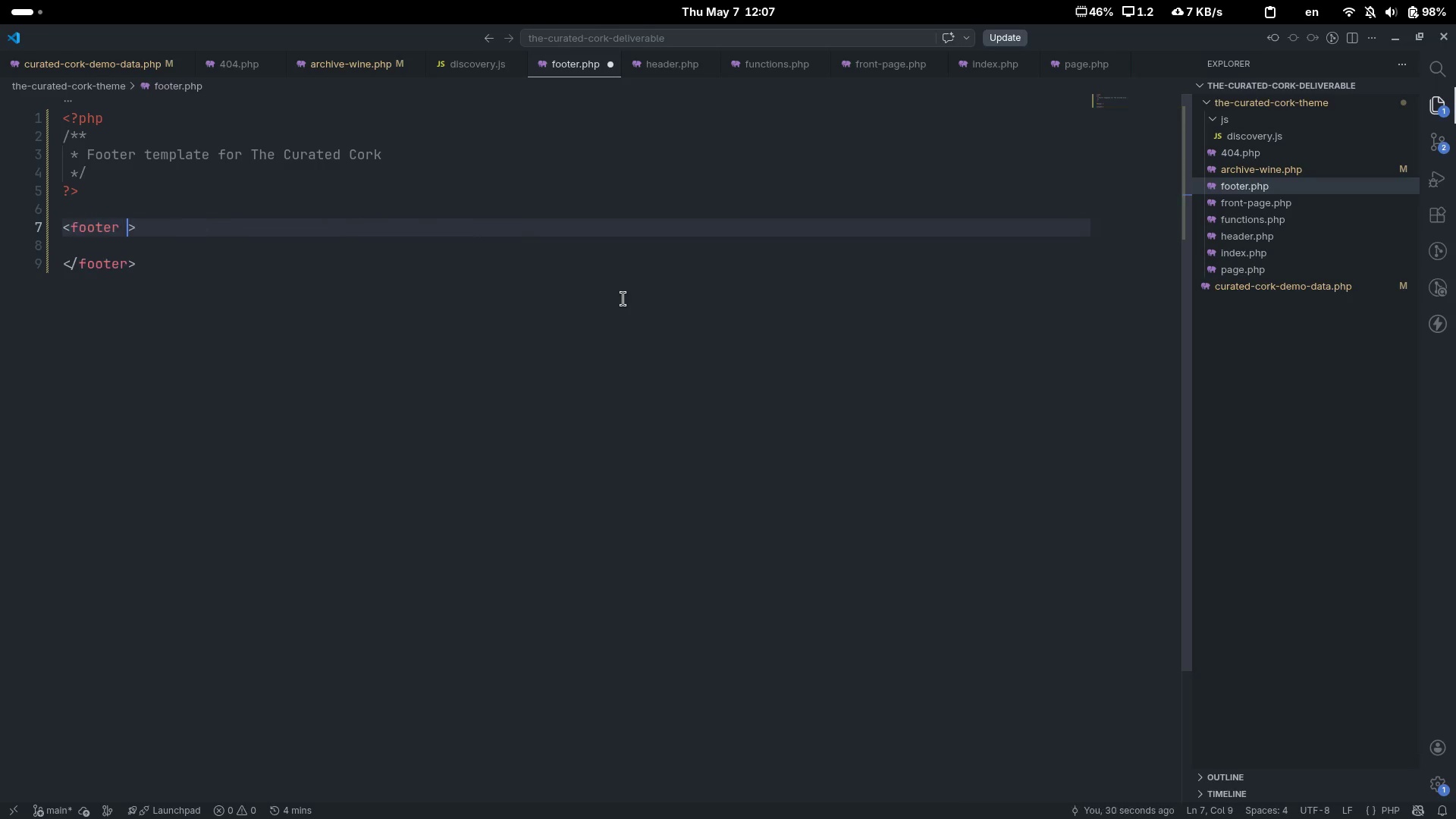 
type( cla)
key(Tab)
type(="")
 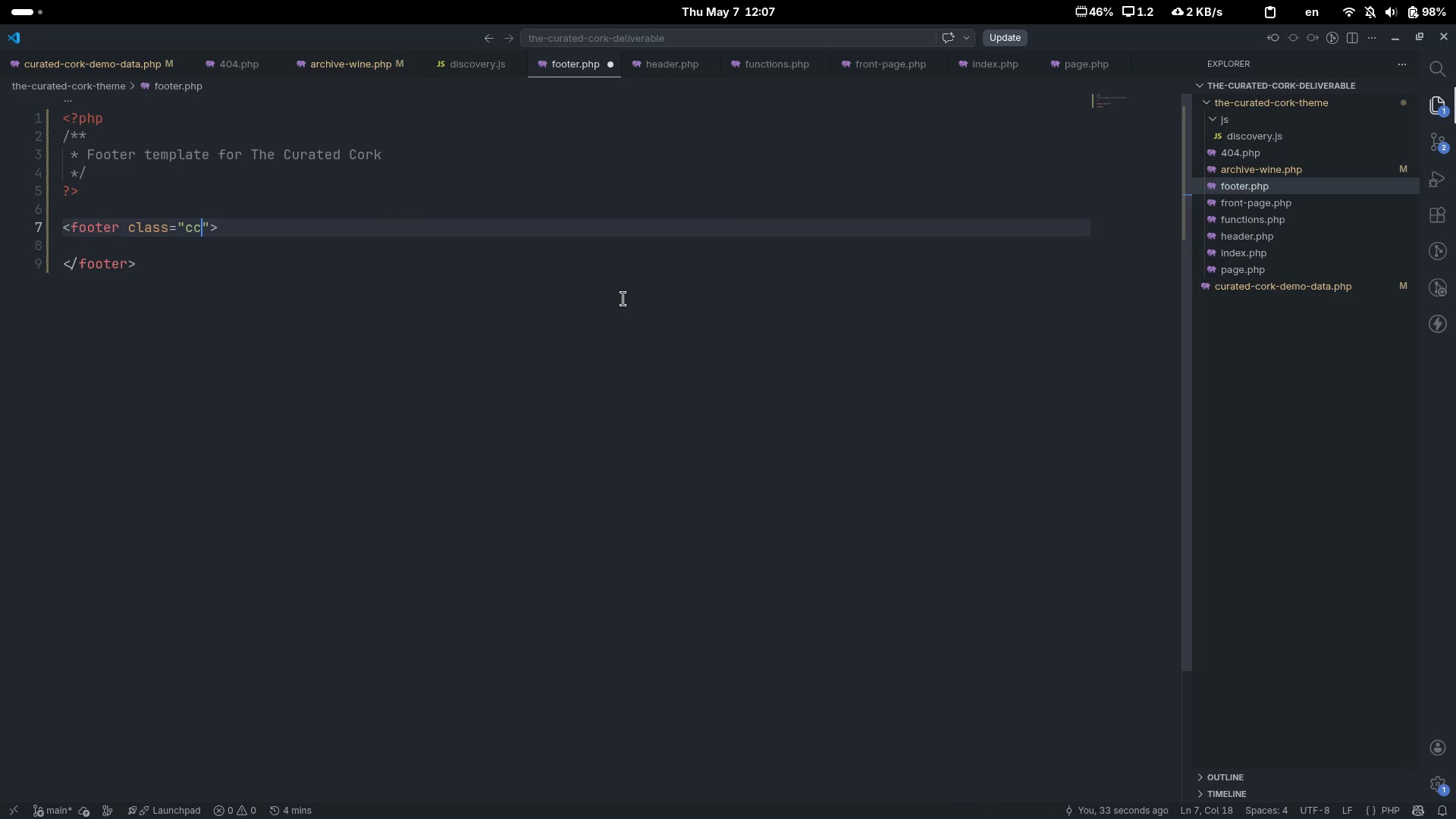 
 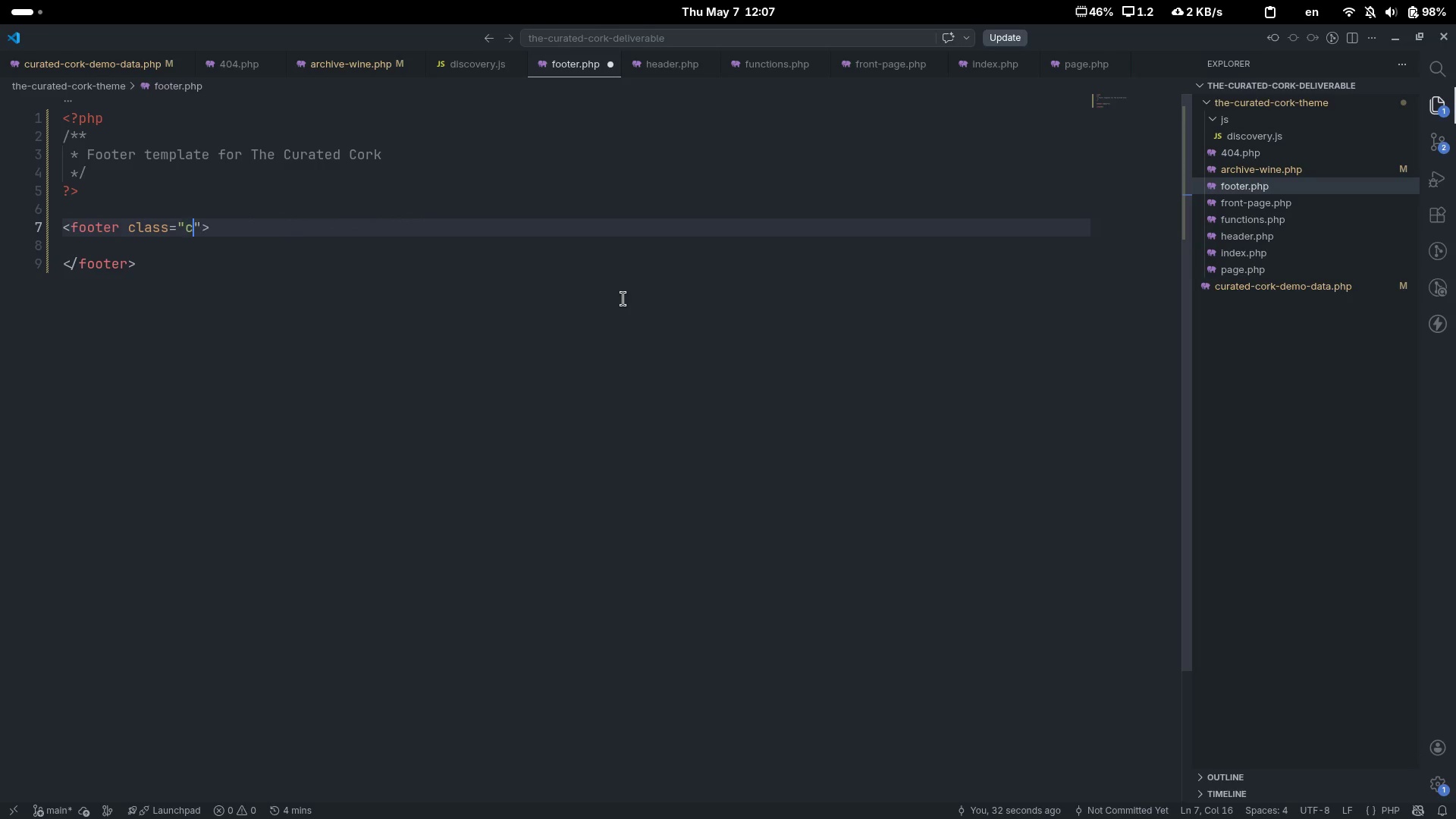 
key(ArrowLeft)
 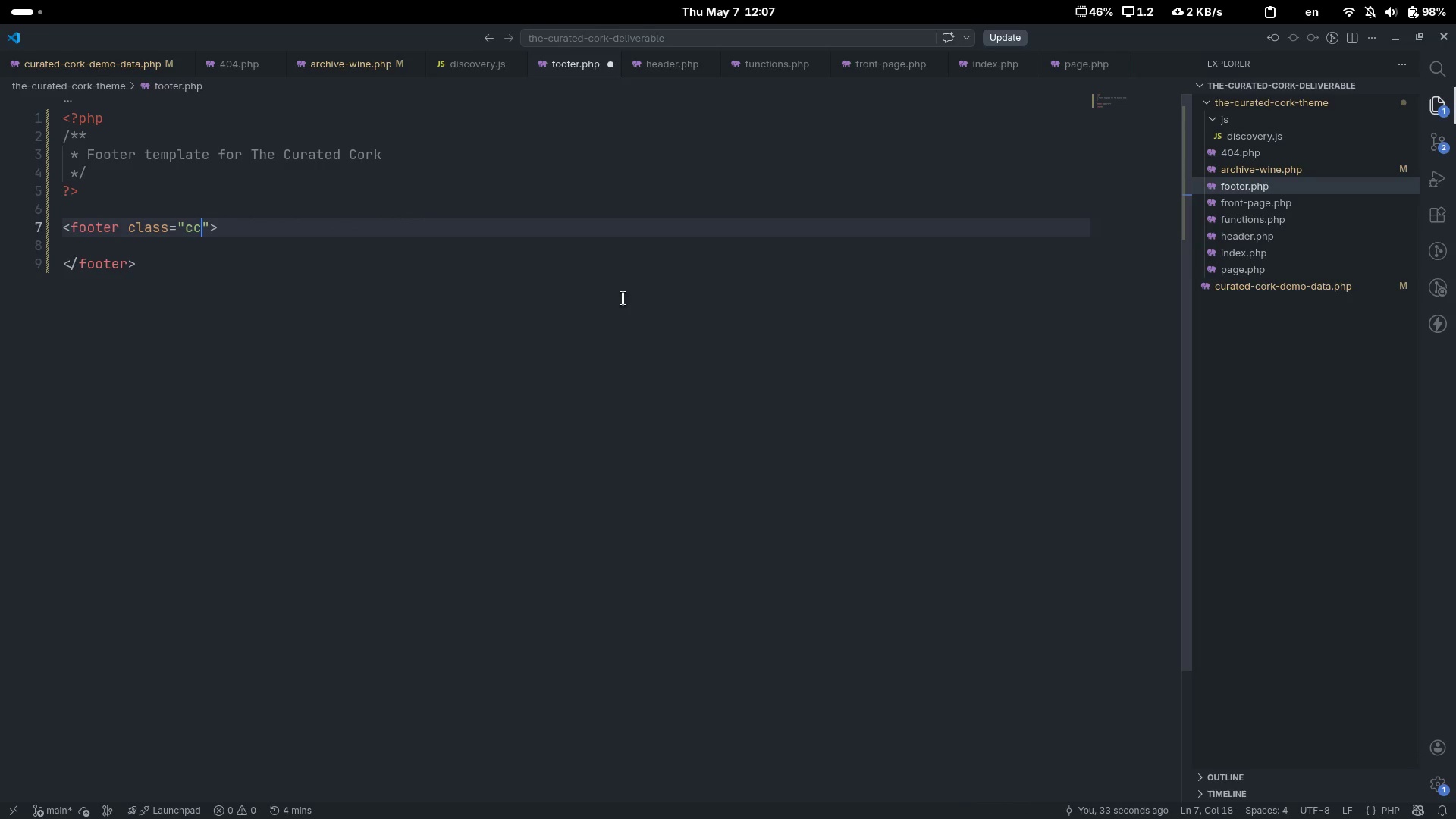 
type(cc-footer)
 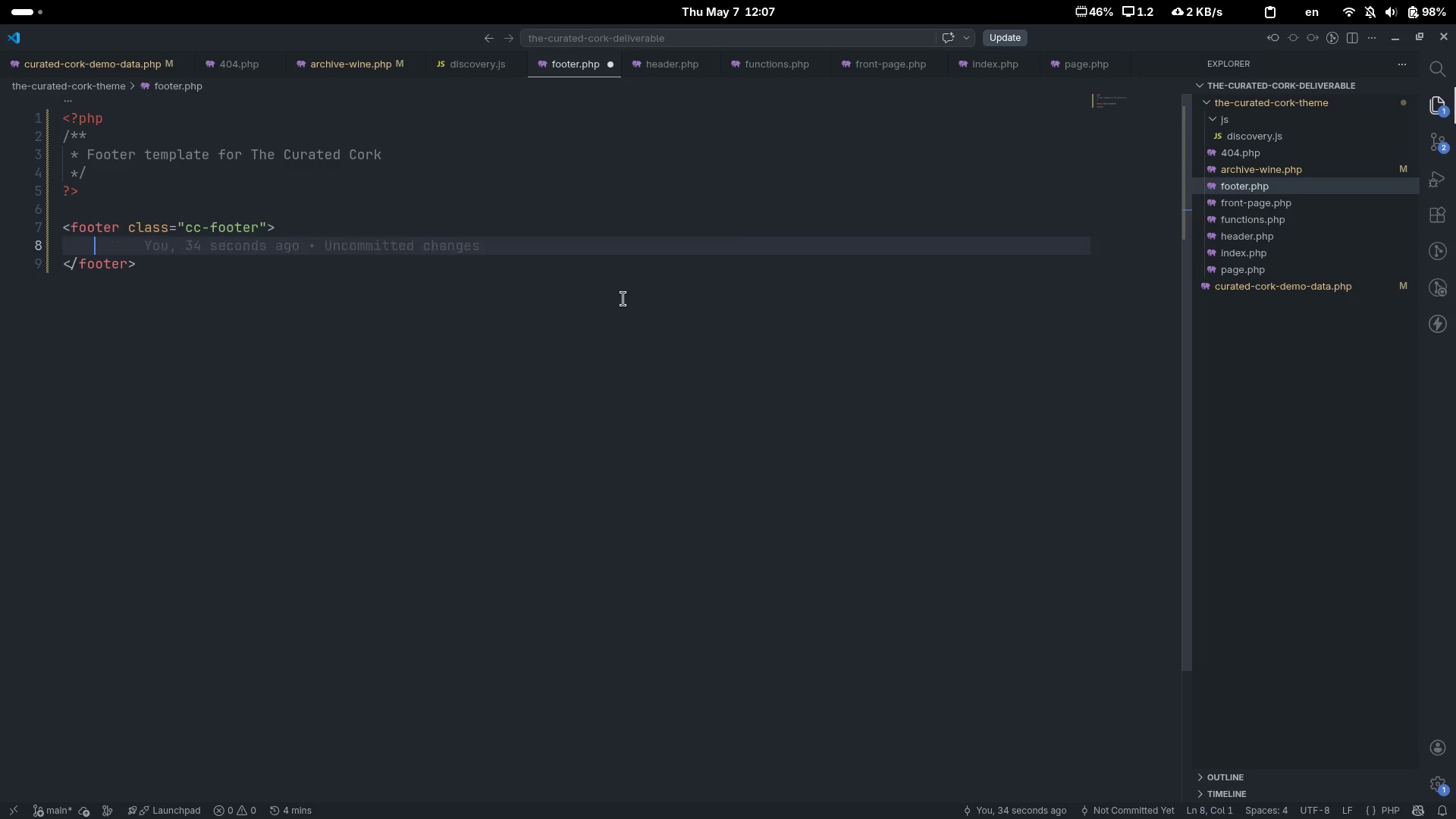 
key(ArrowDown)
 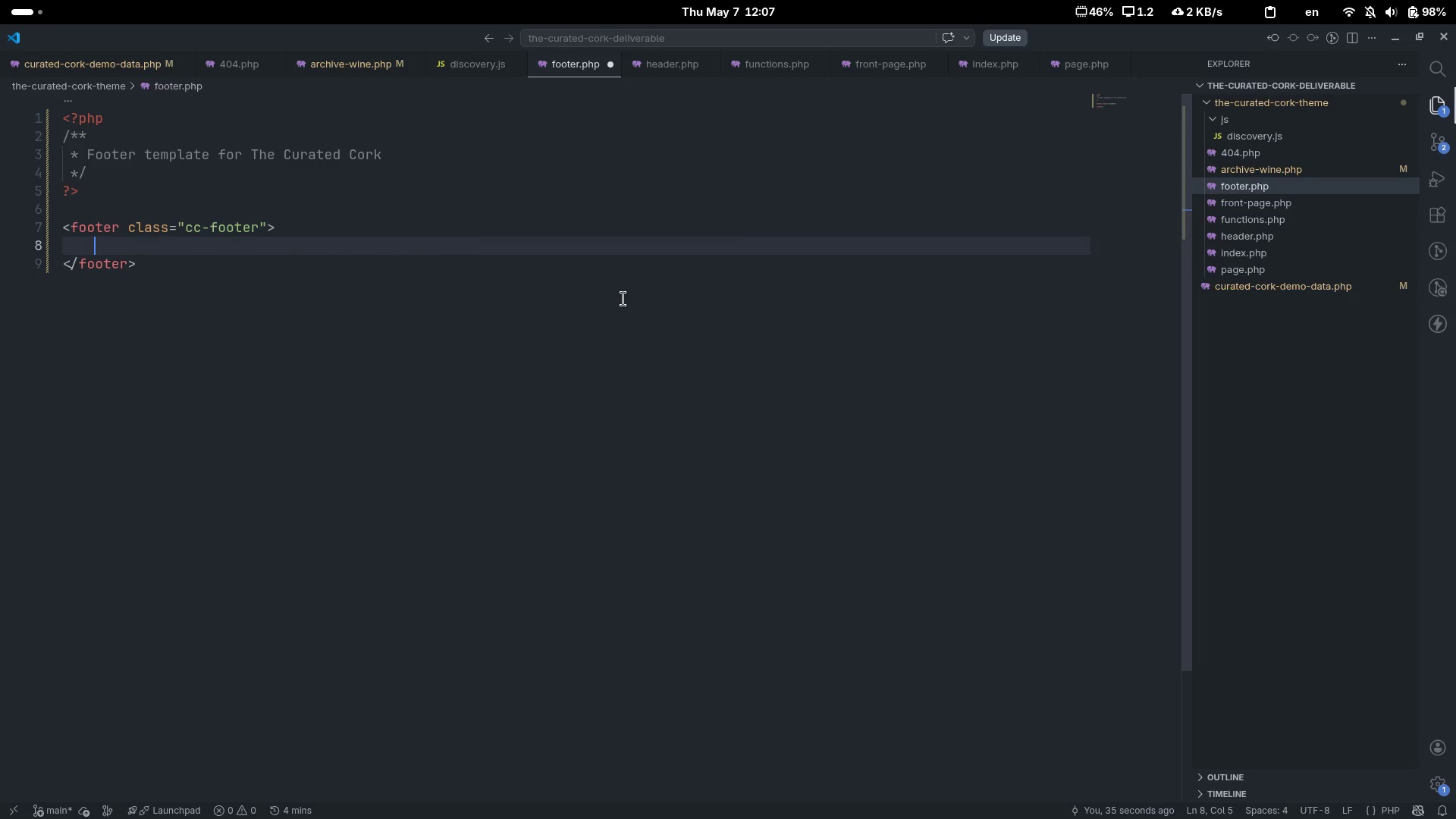 
key(Tab)
type(div)
key(Tab)
 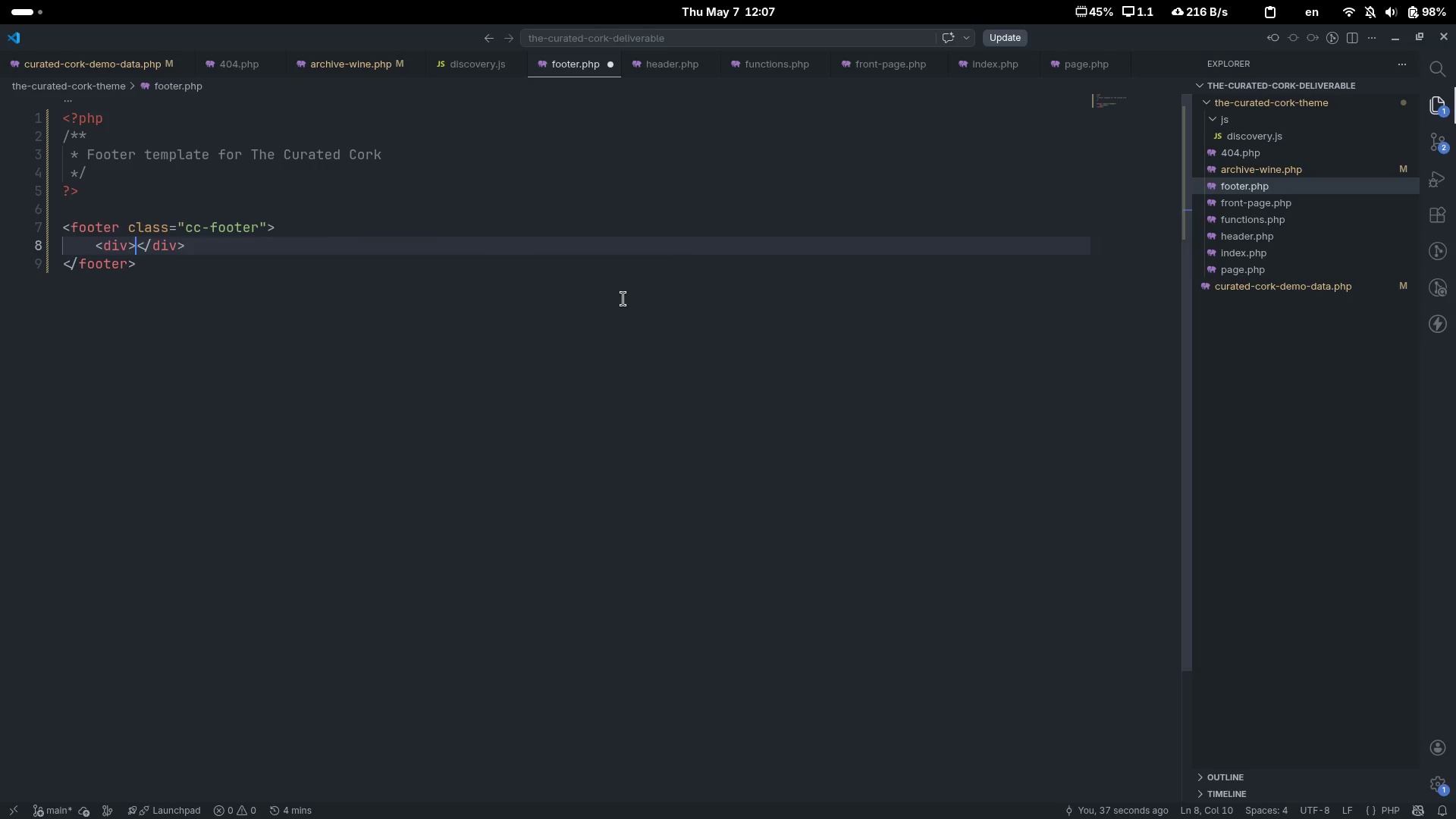 
key(ArrowLeft)
 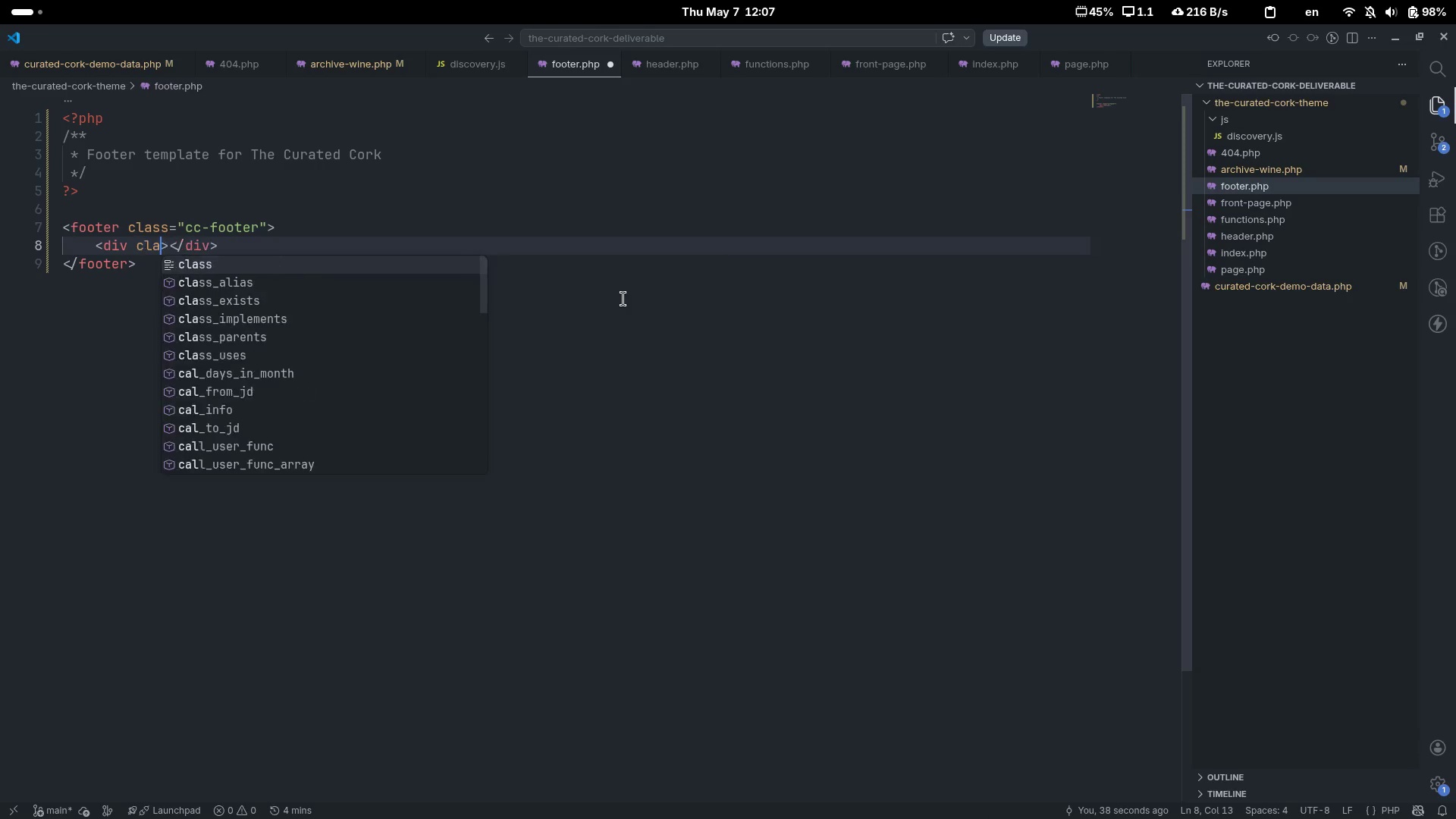 
type( clas)
key(Tab)
type(="")
 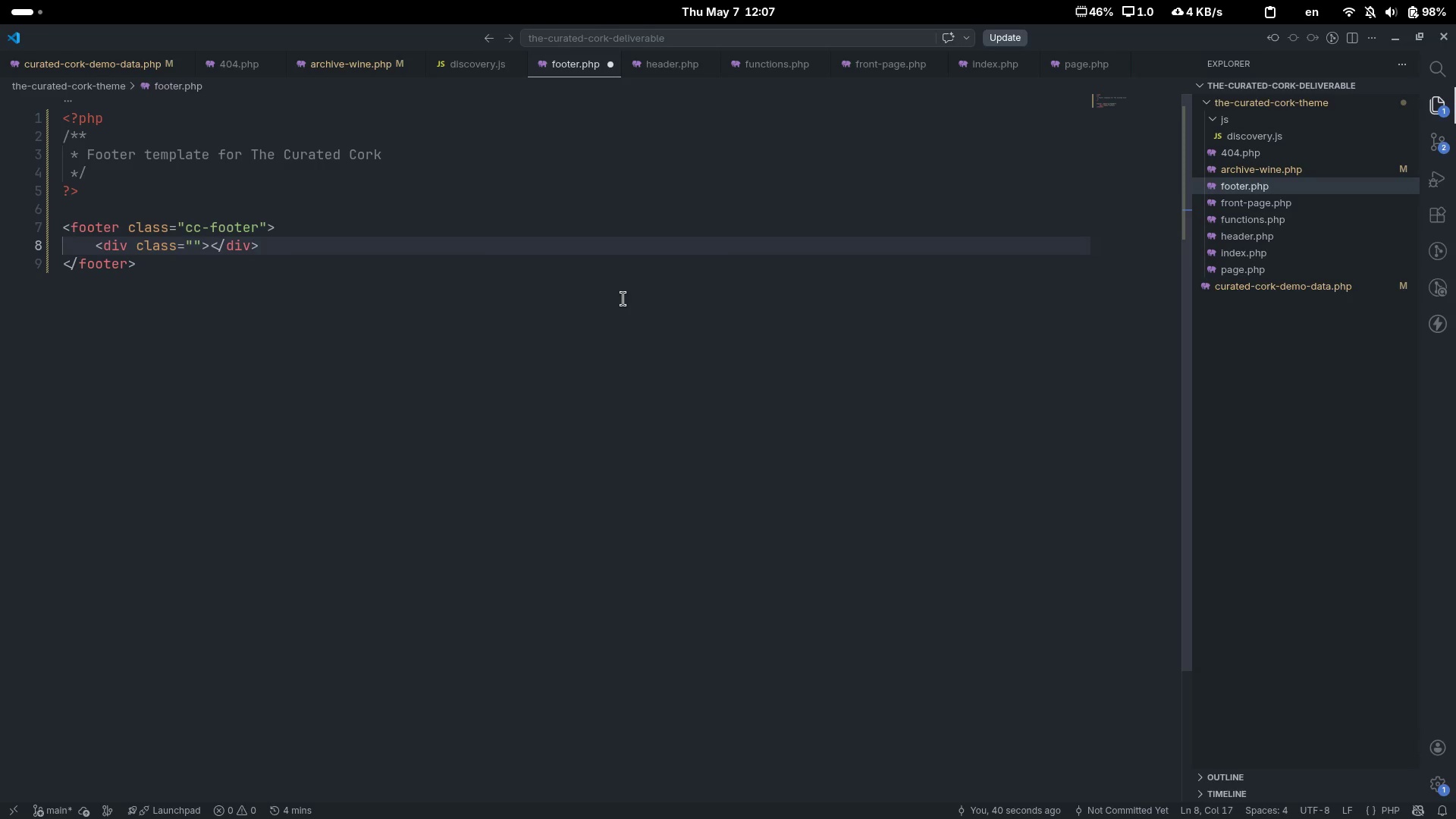 
 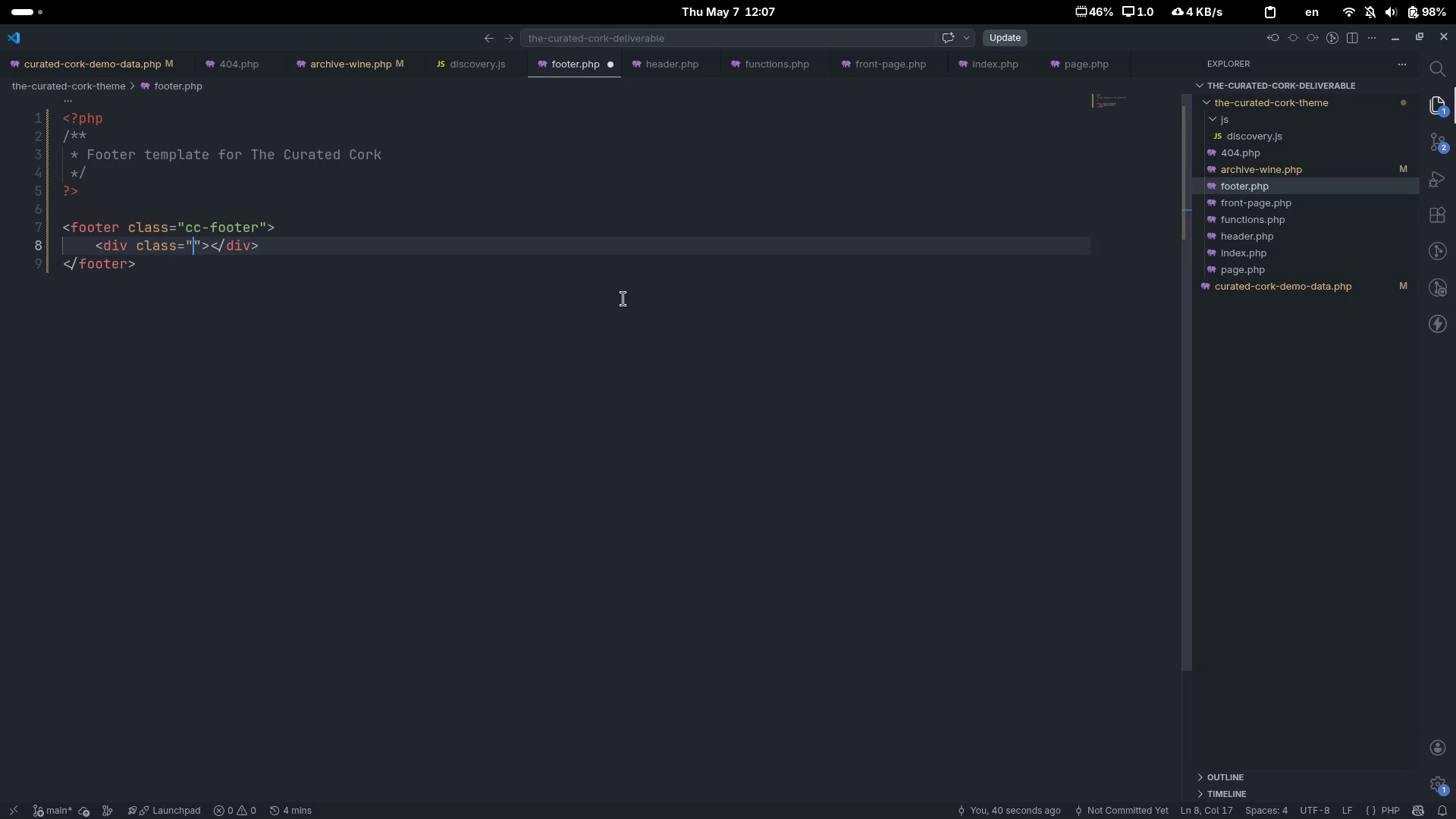 
key(ArrowLeft)
 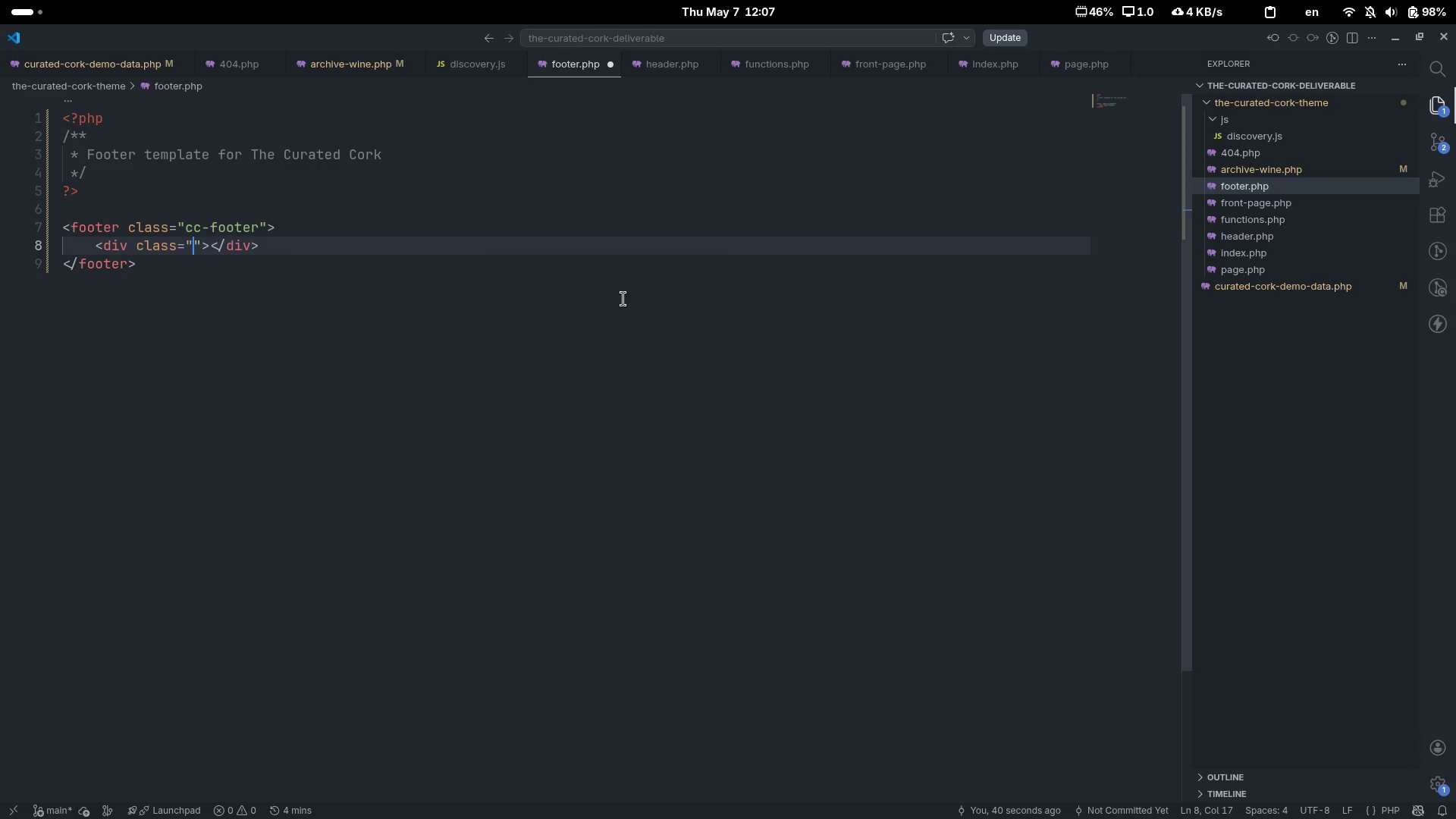 
type(cc-o)
key(Backspace)
type(footer__logo)
 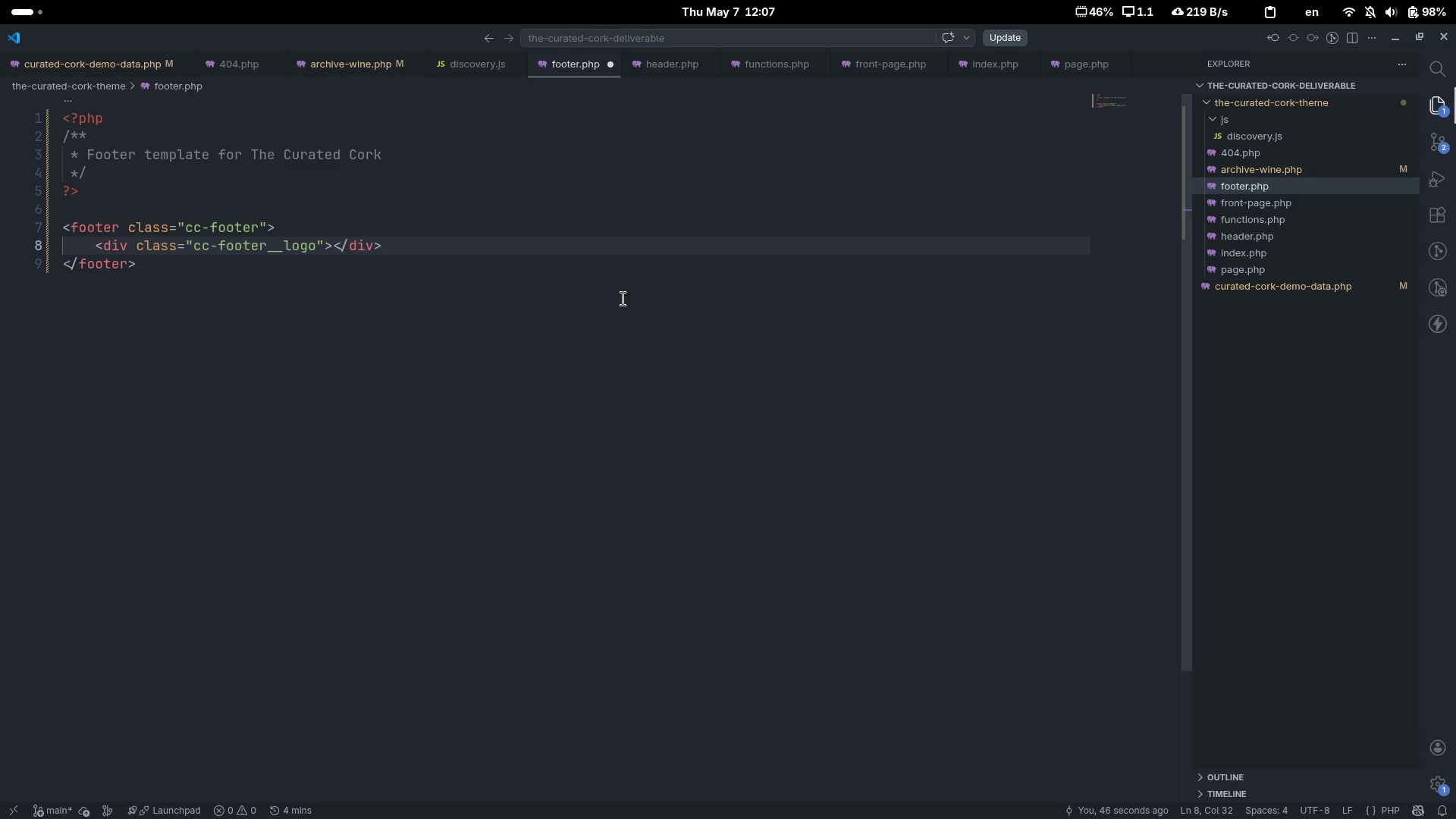 
key(ArrowRight)
 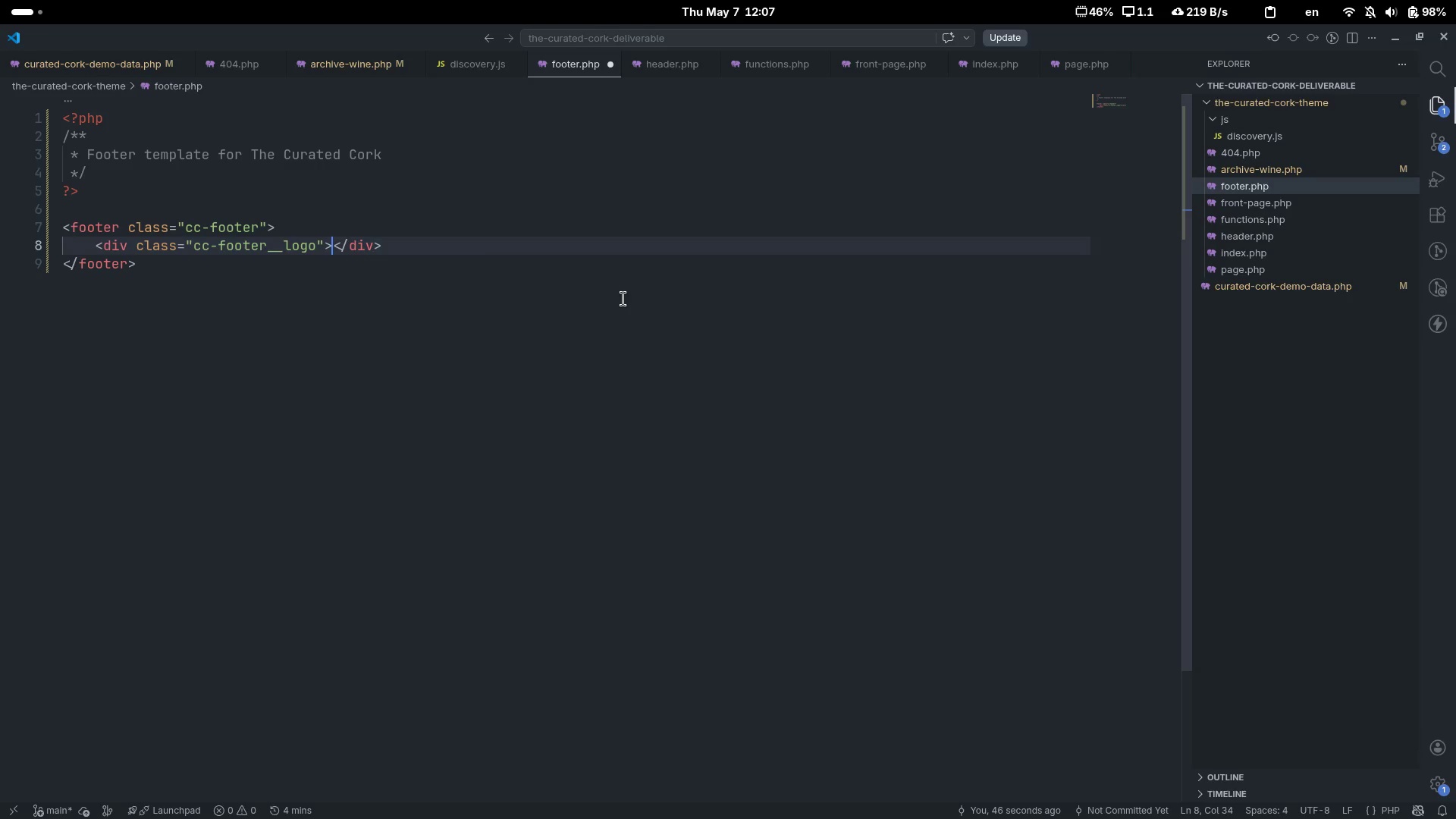 
key(ArrowRight)
 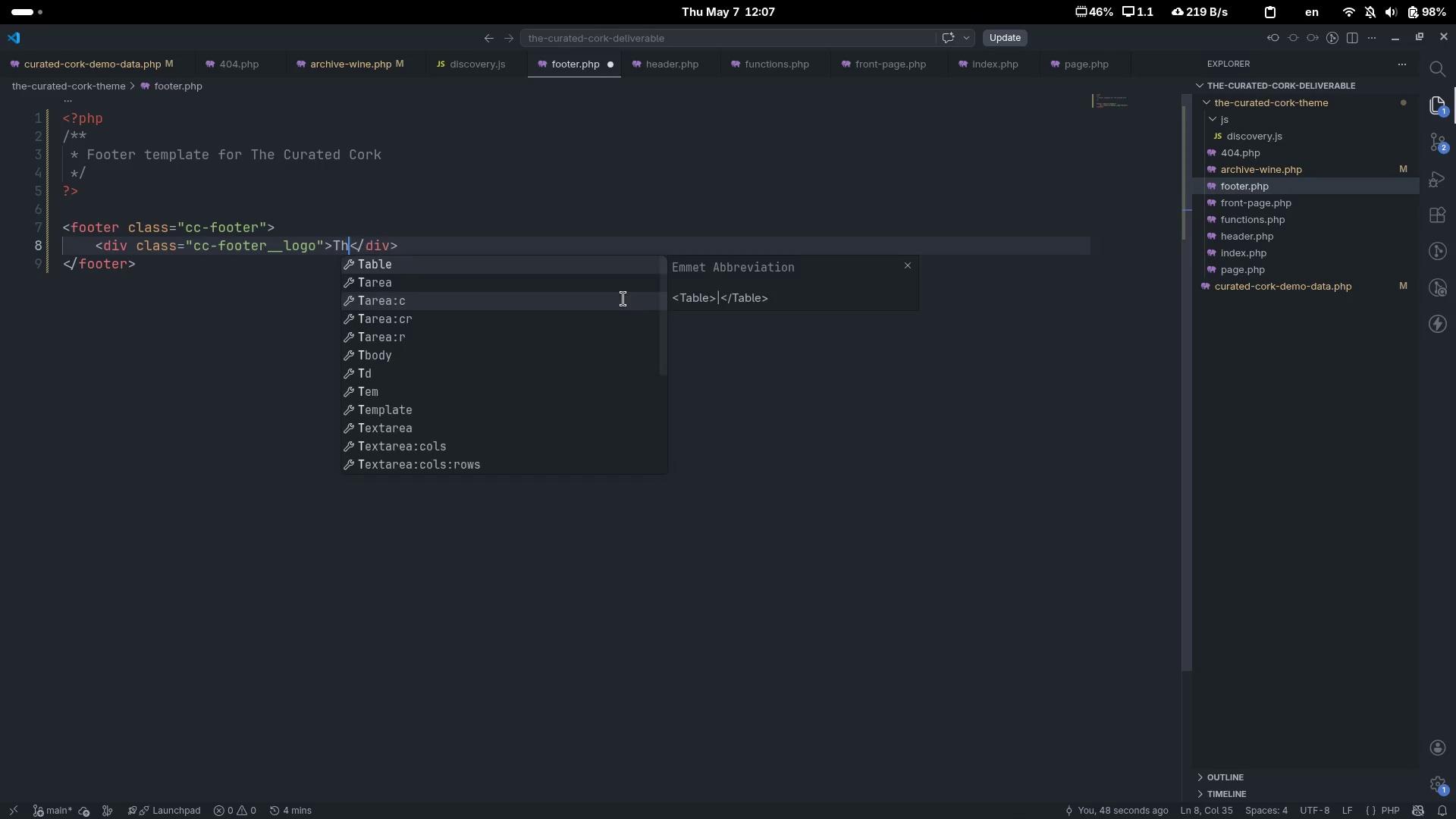 
type(The Curated span)
key(Tab)
type(Cork)
 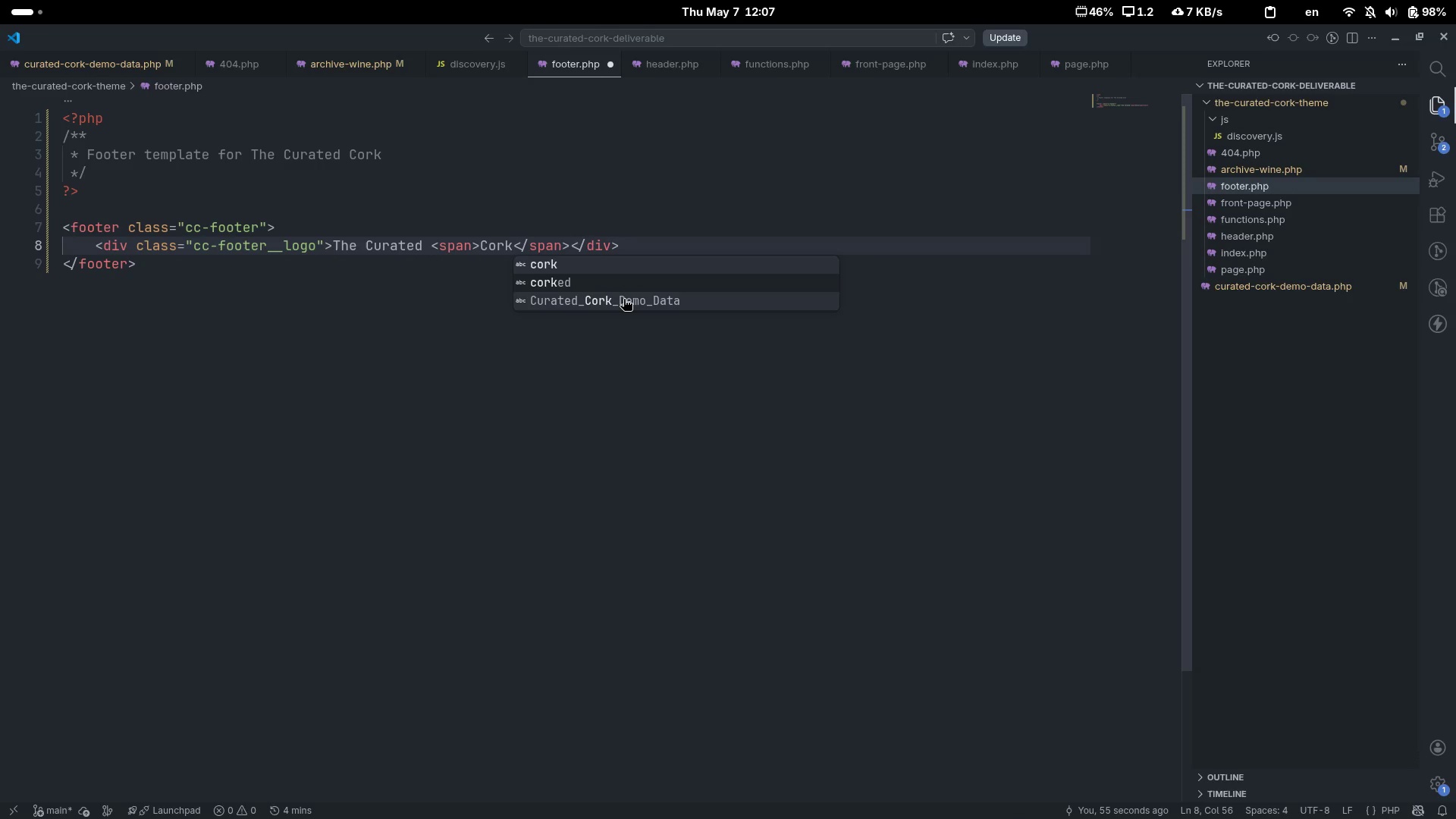 
key(Escape)
 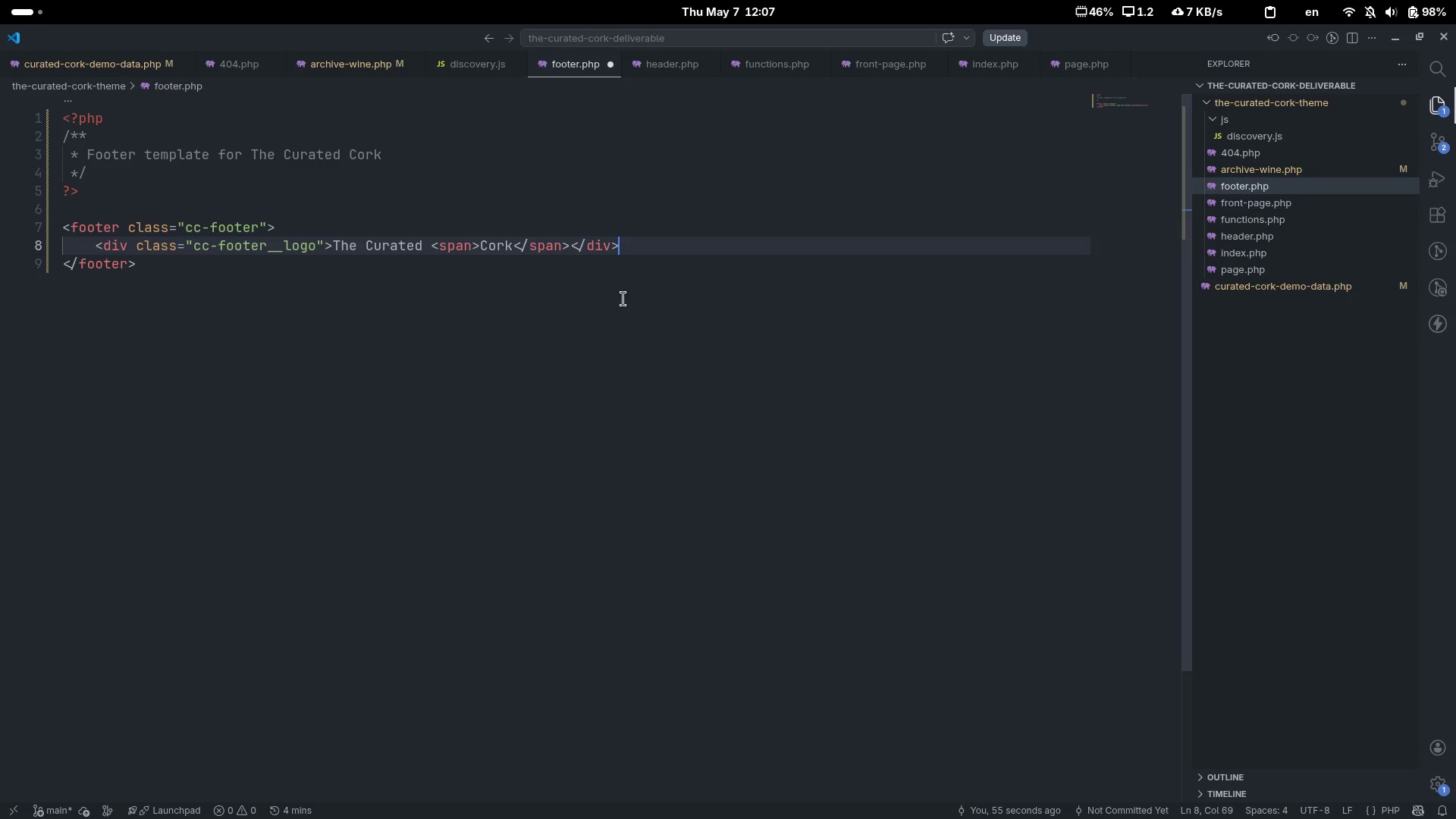 
key(End)
 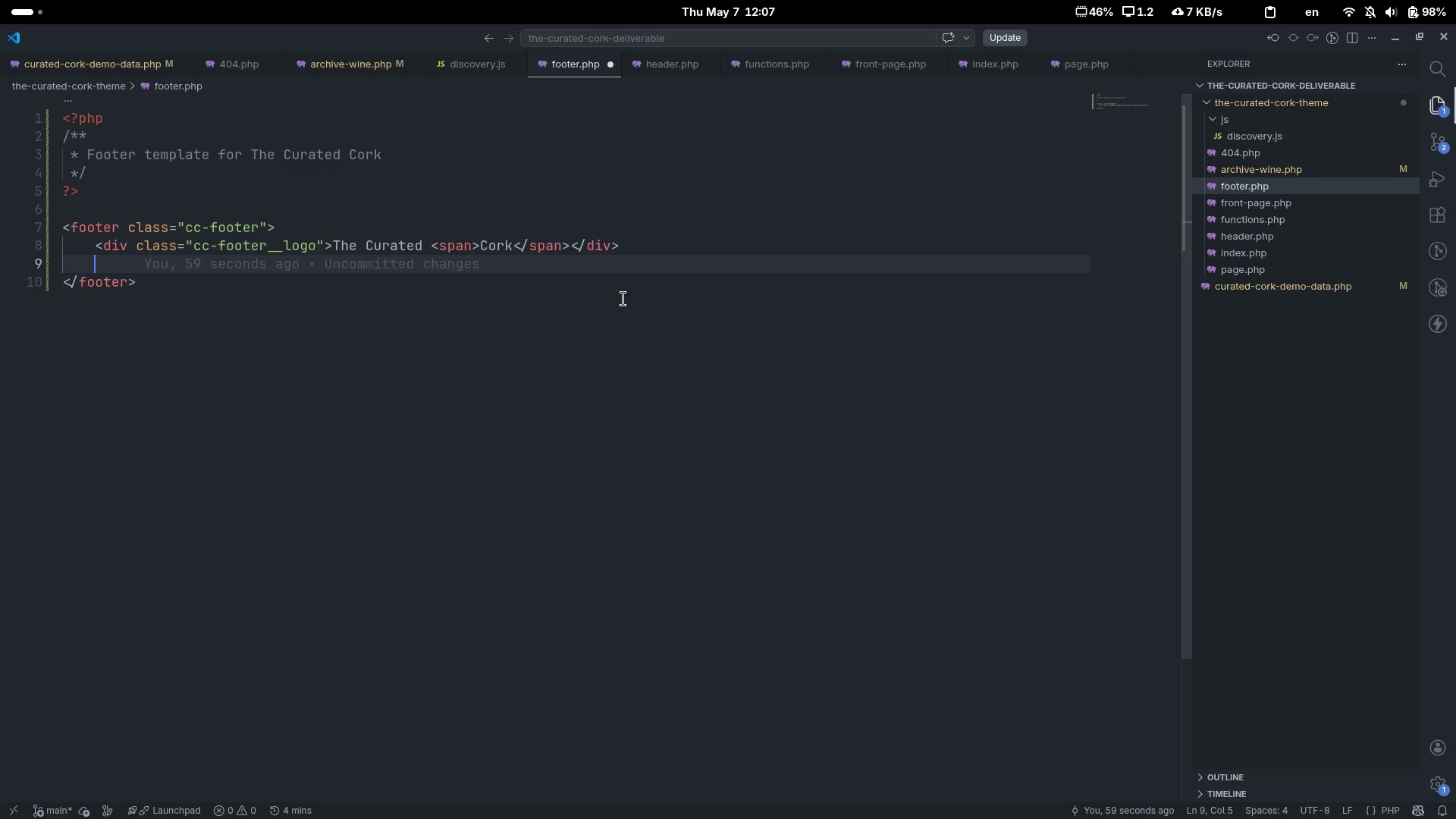 
key(Enter)
 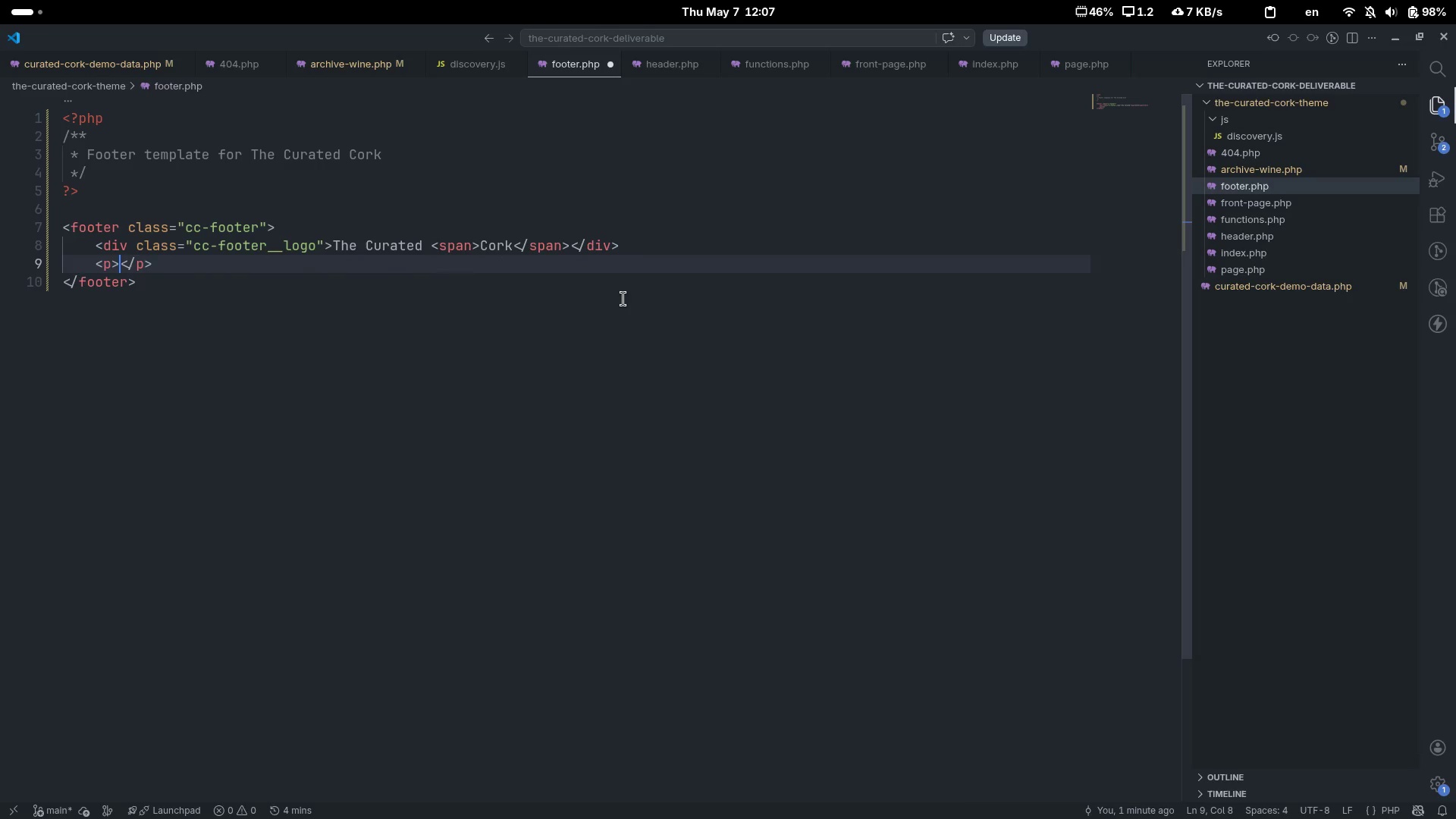 
type(p)
key(Tab)
type(&copy; <?)
key(Tab)
type( ?>)
 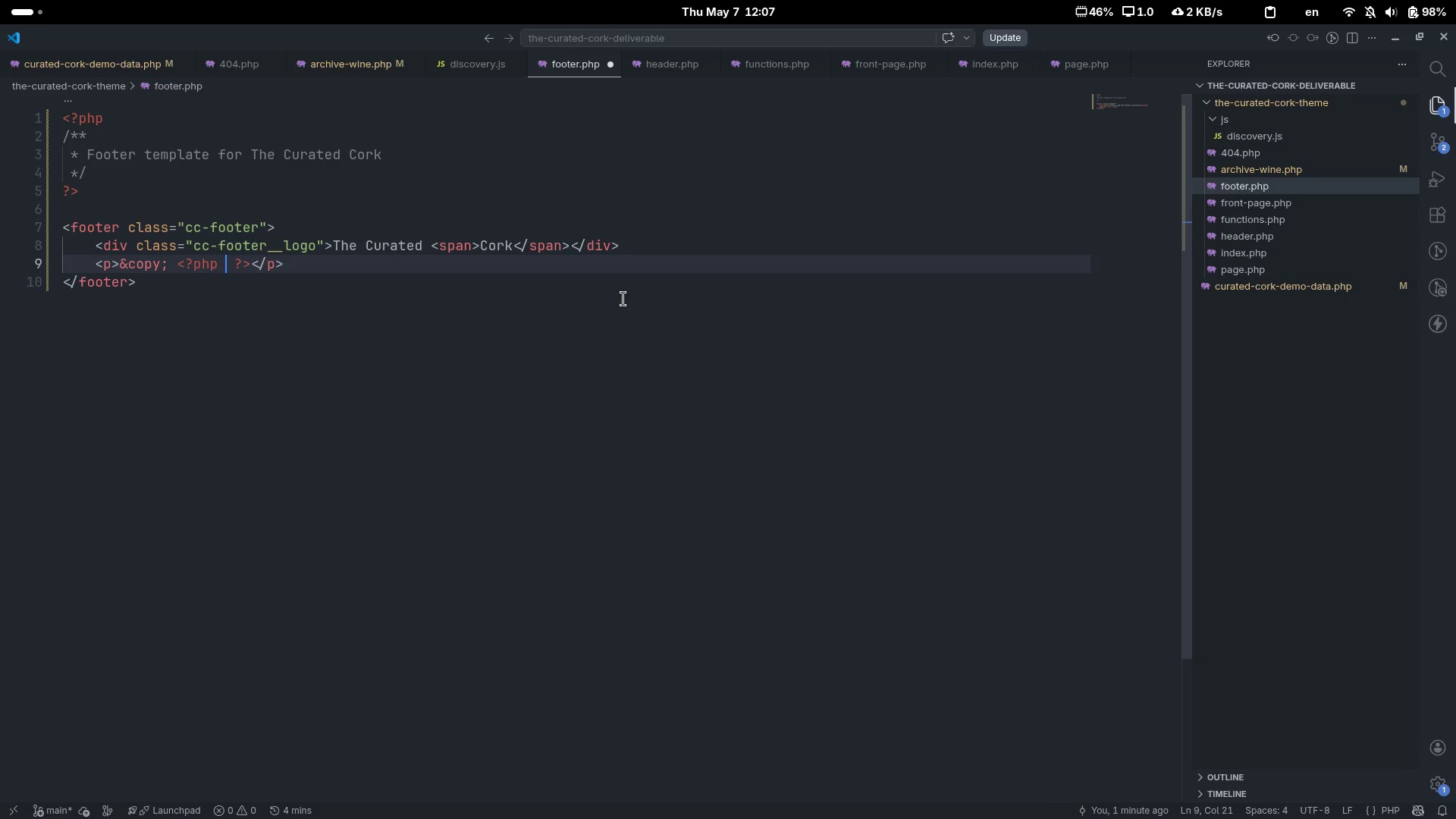 
 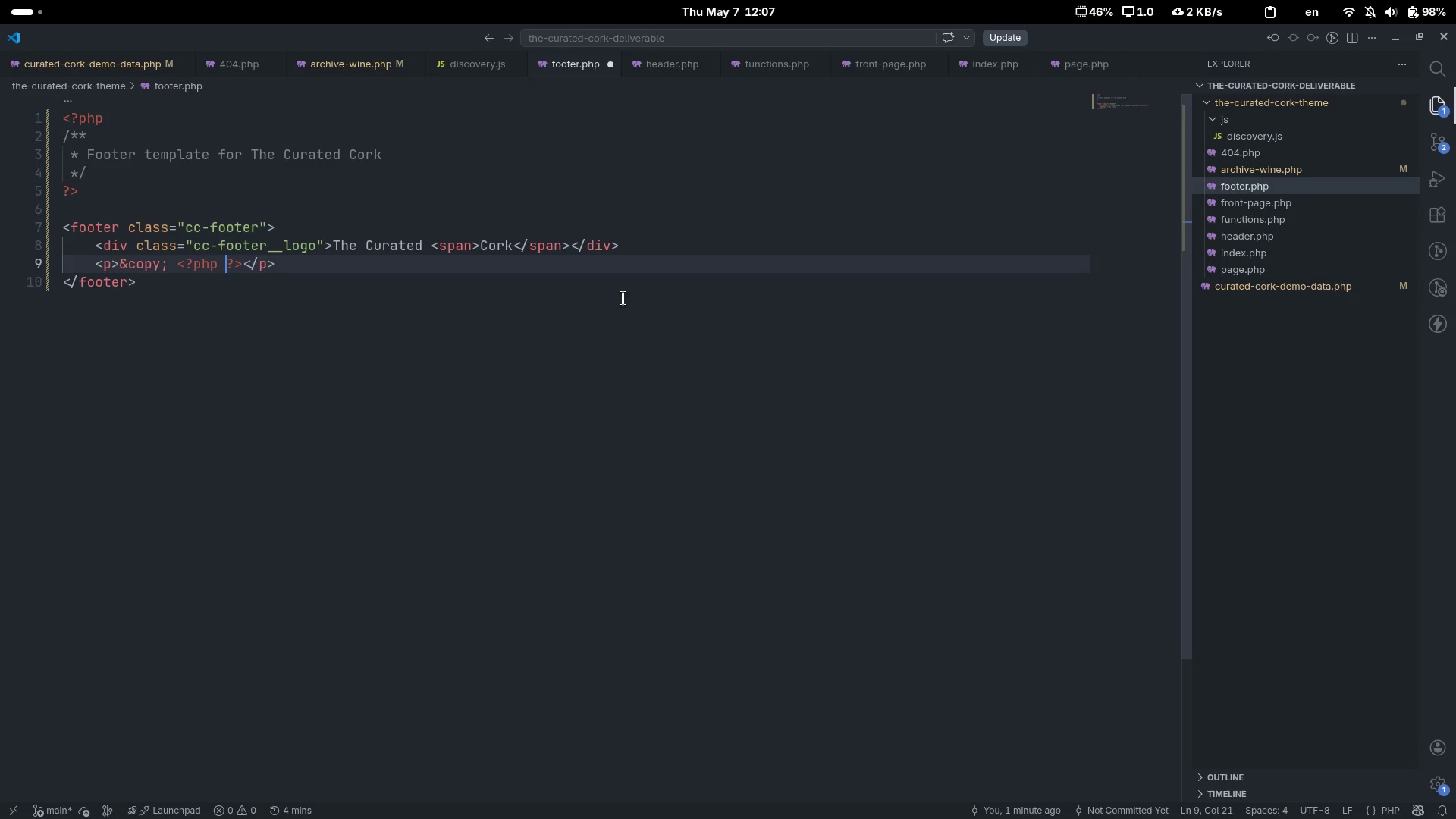 
key(ArrowLeft)
 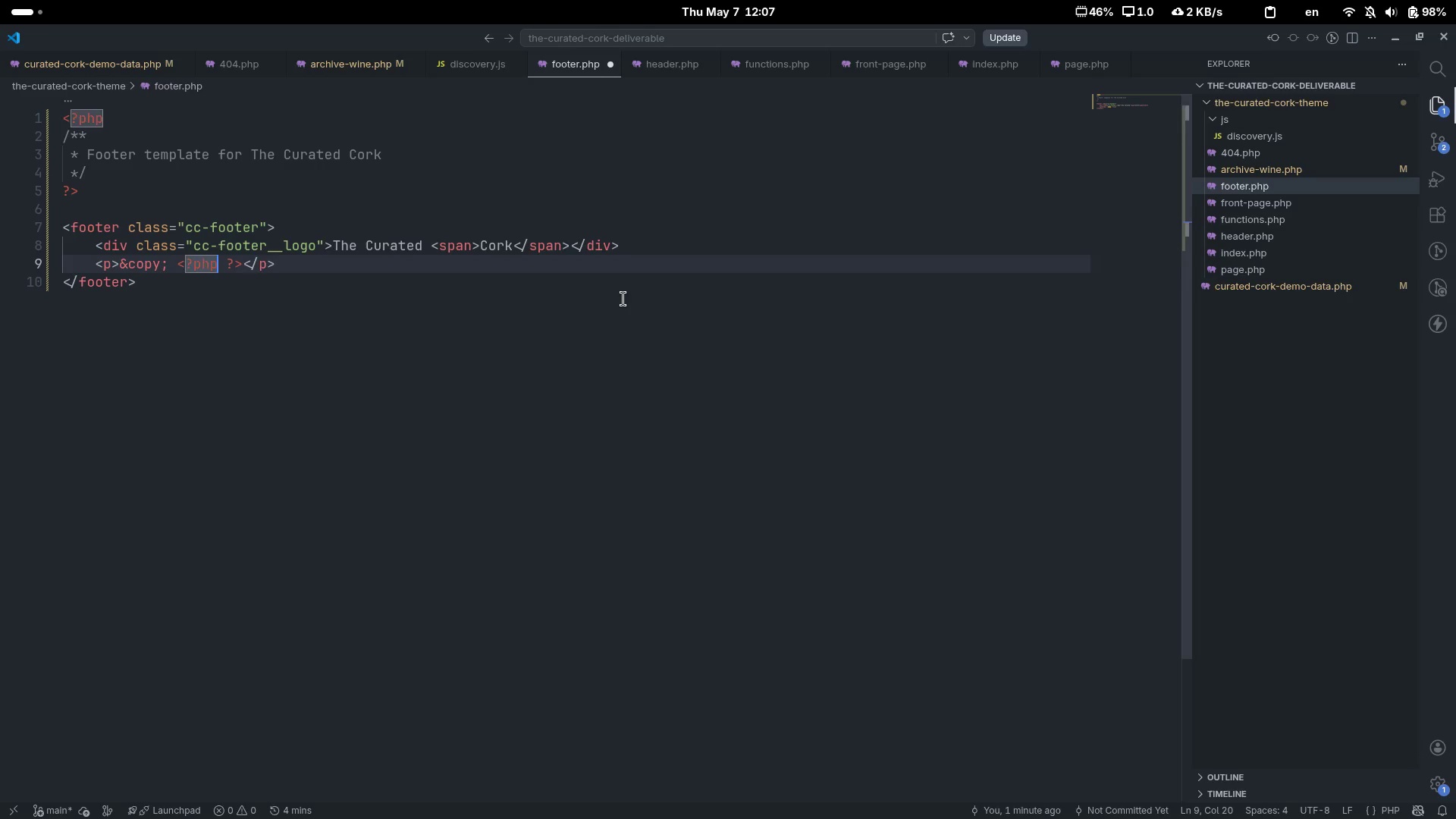 
key(ArrowLeft)
 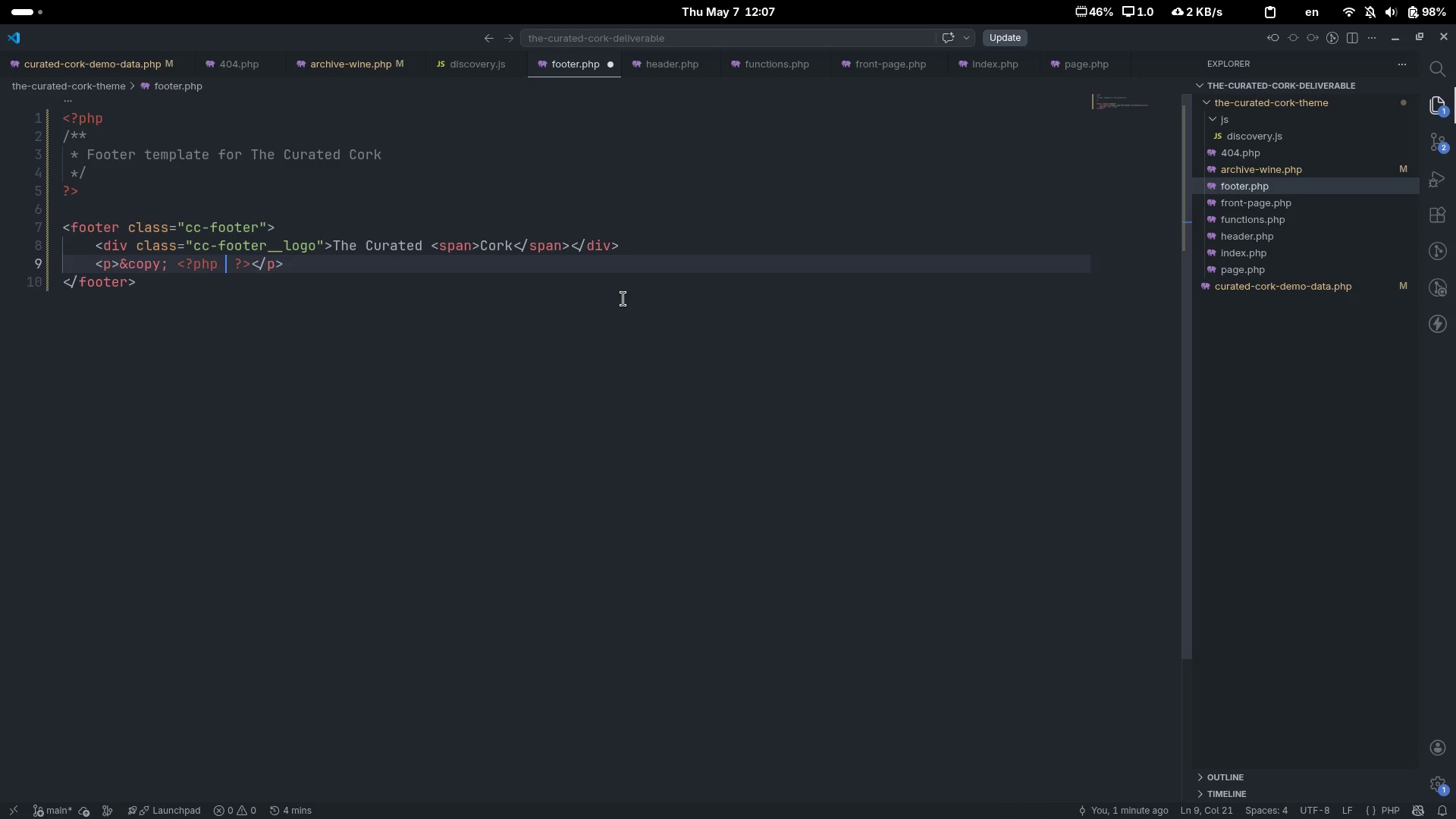 
key(ArrowLeft)
 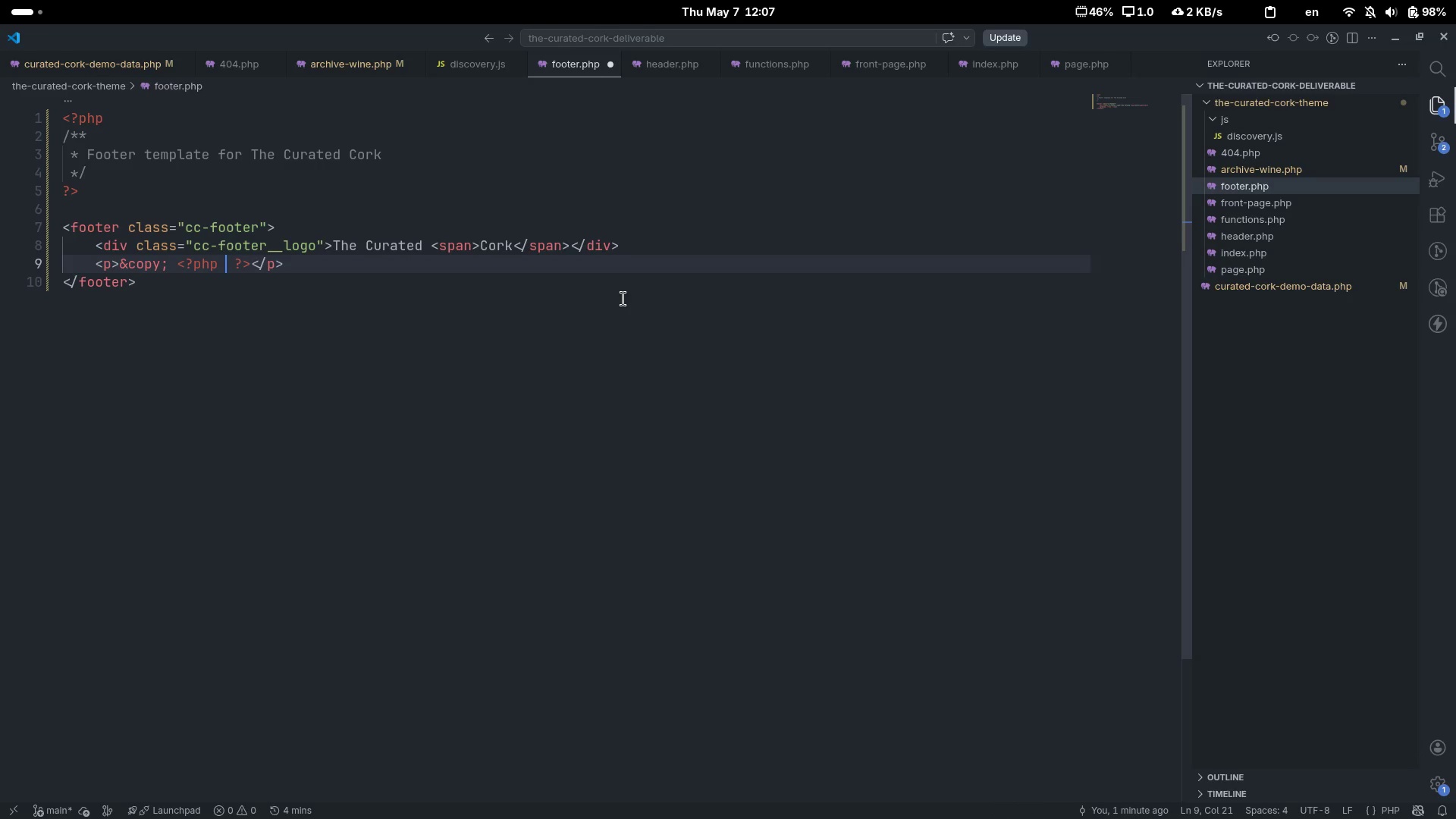 
type( echo date('Y)
 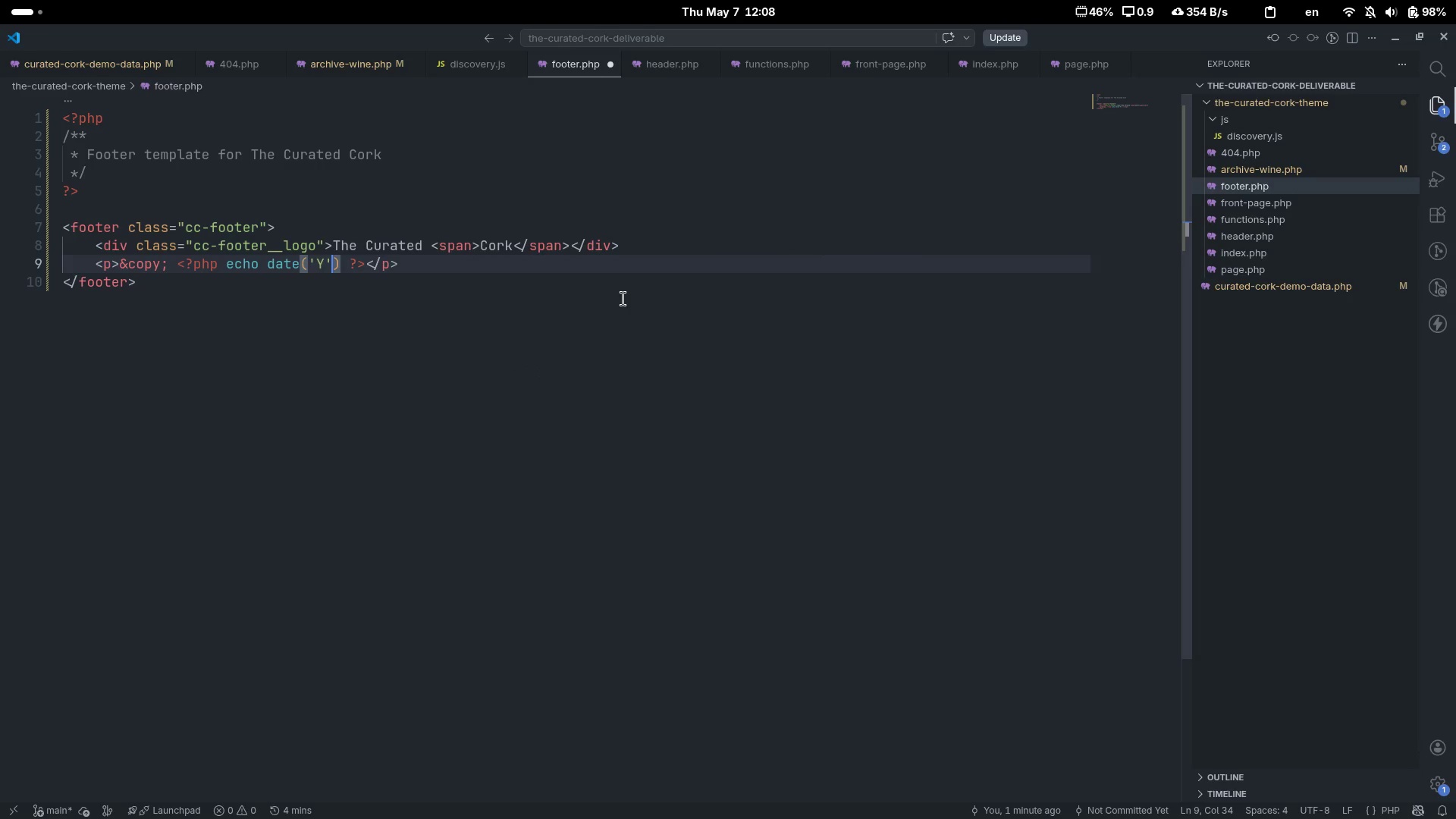 
 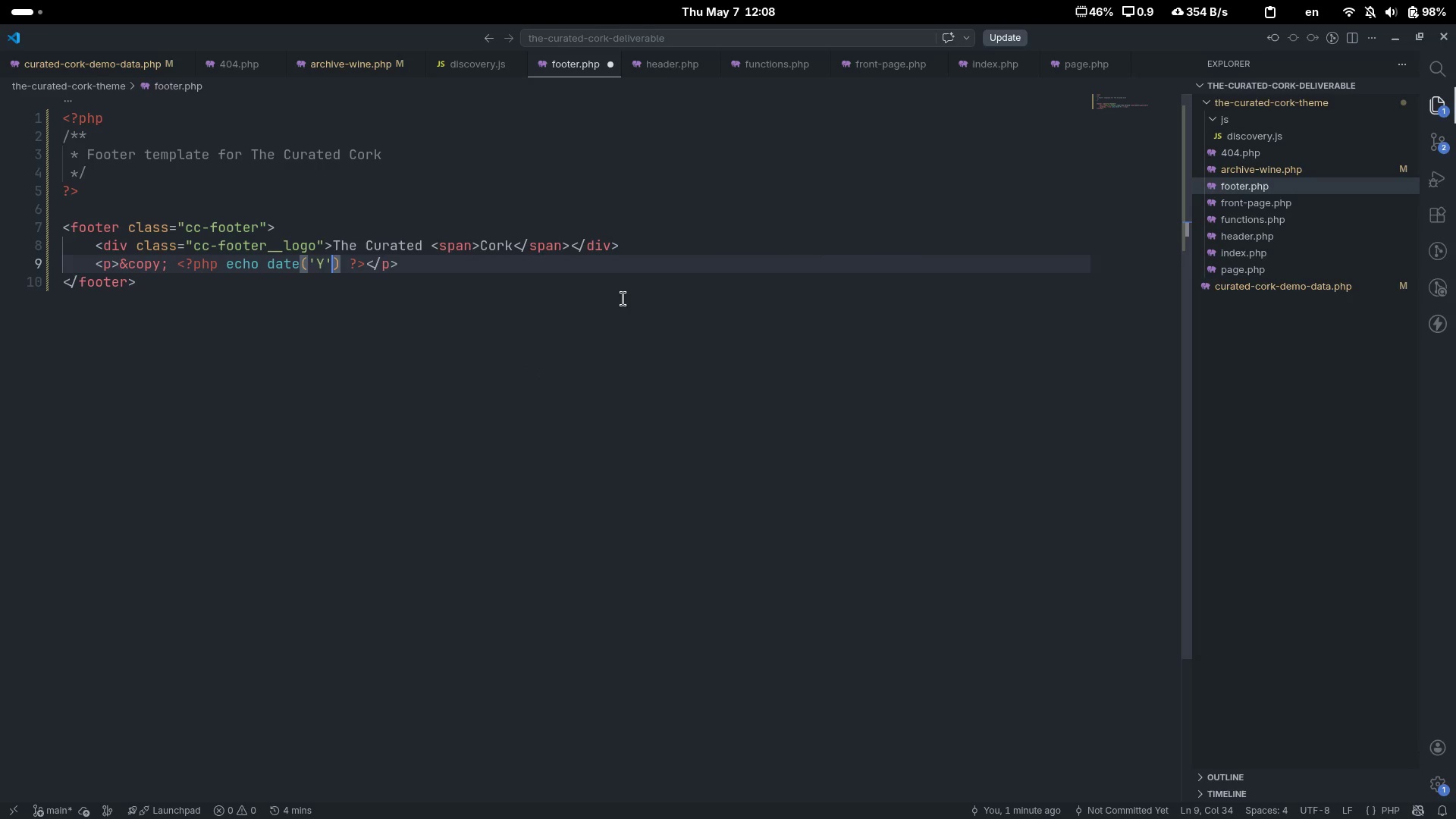 
key(ArrowRight)
 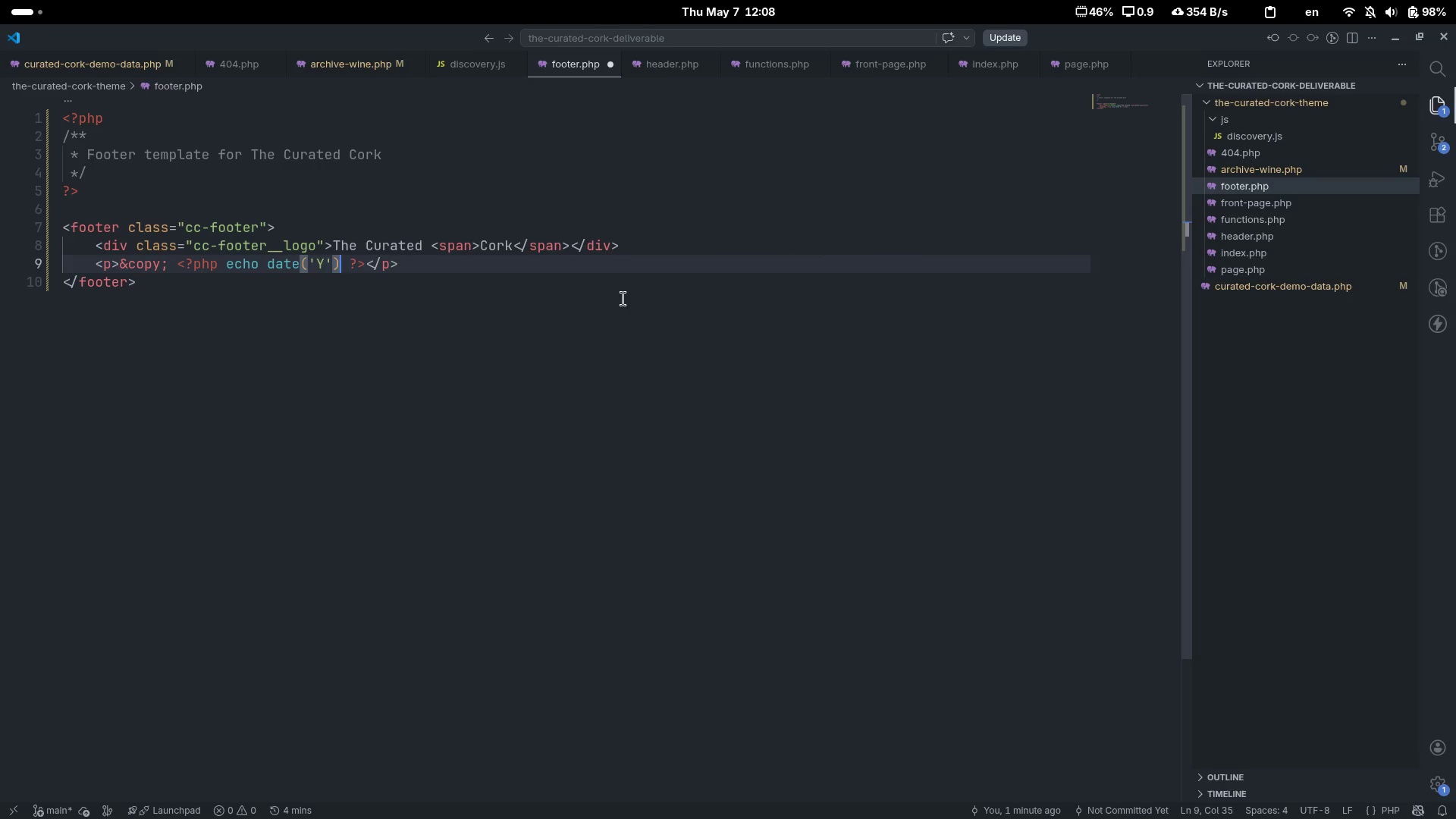 
key(ArrowRight)
 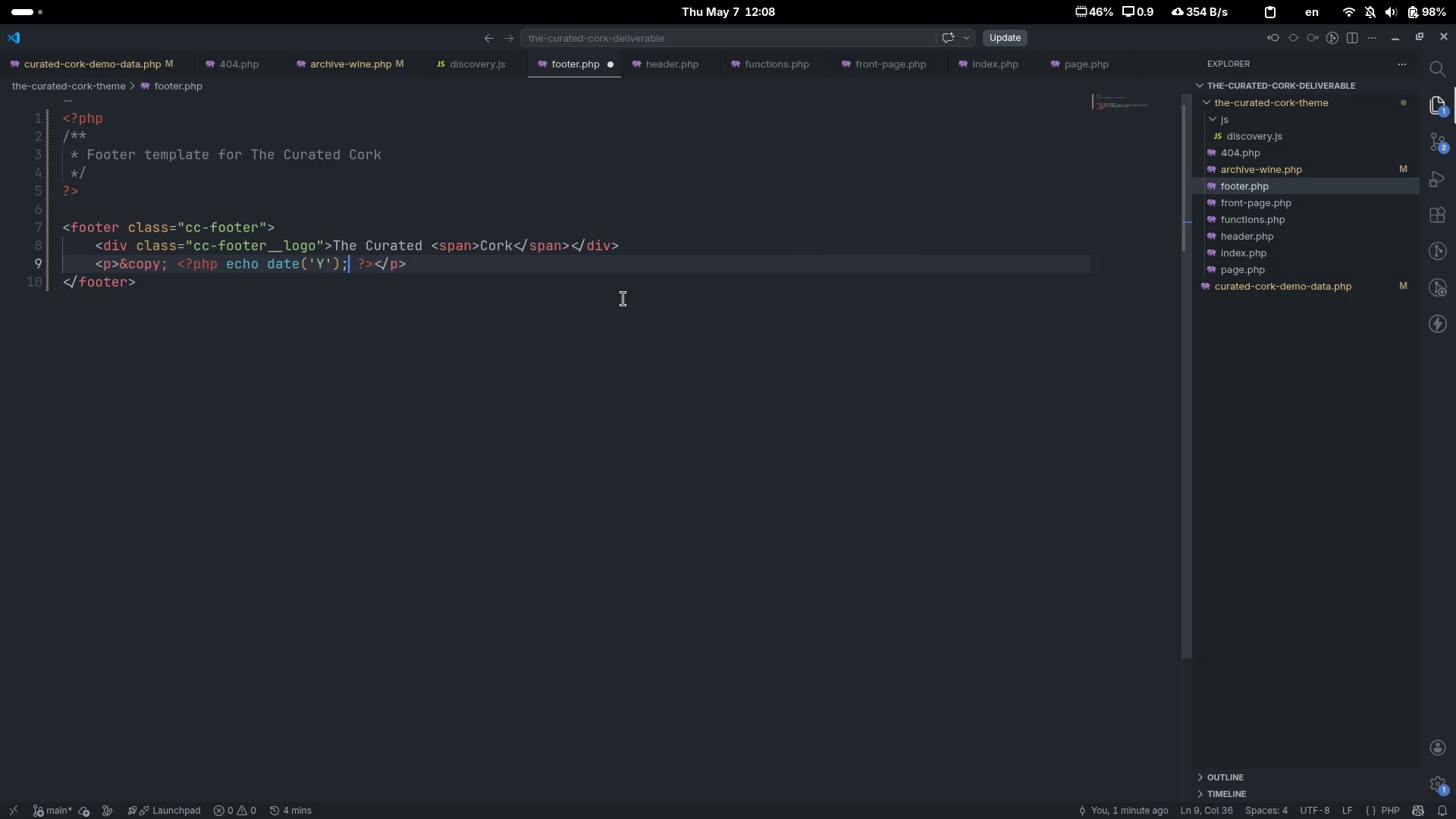 
key(Semicolon)
 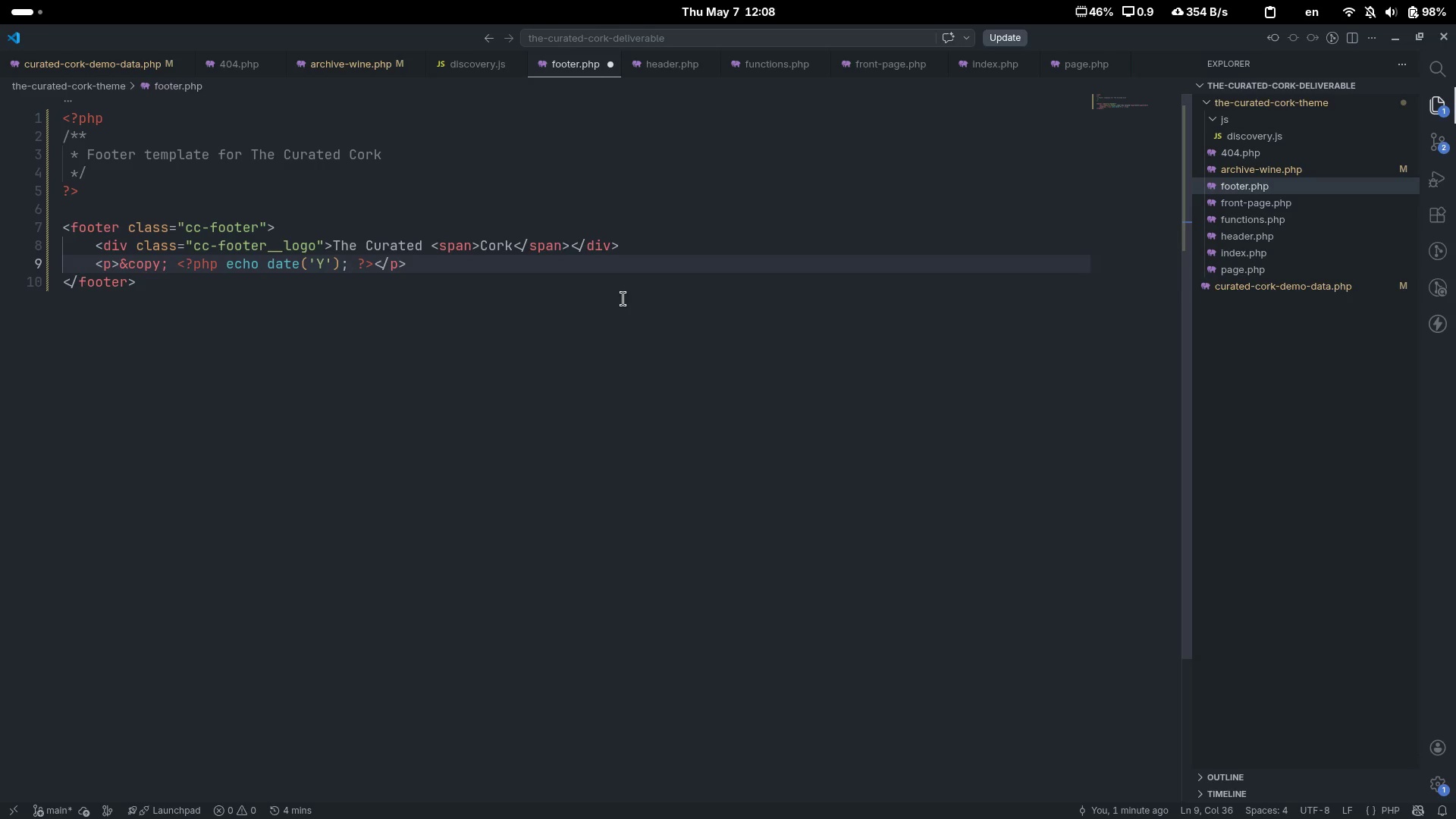 
hold_key(key=ArrowRight, duration=0.5)
 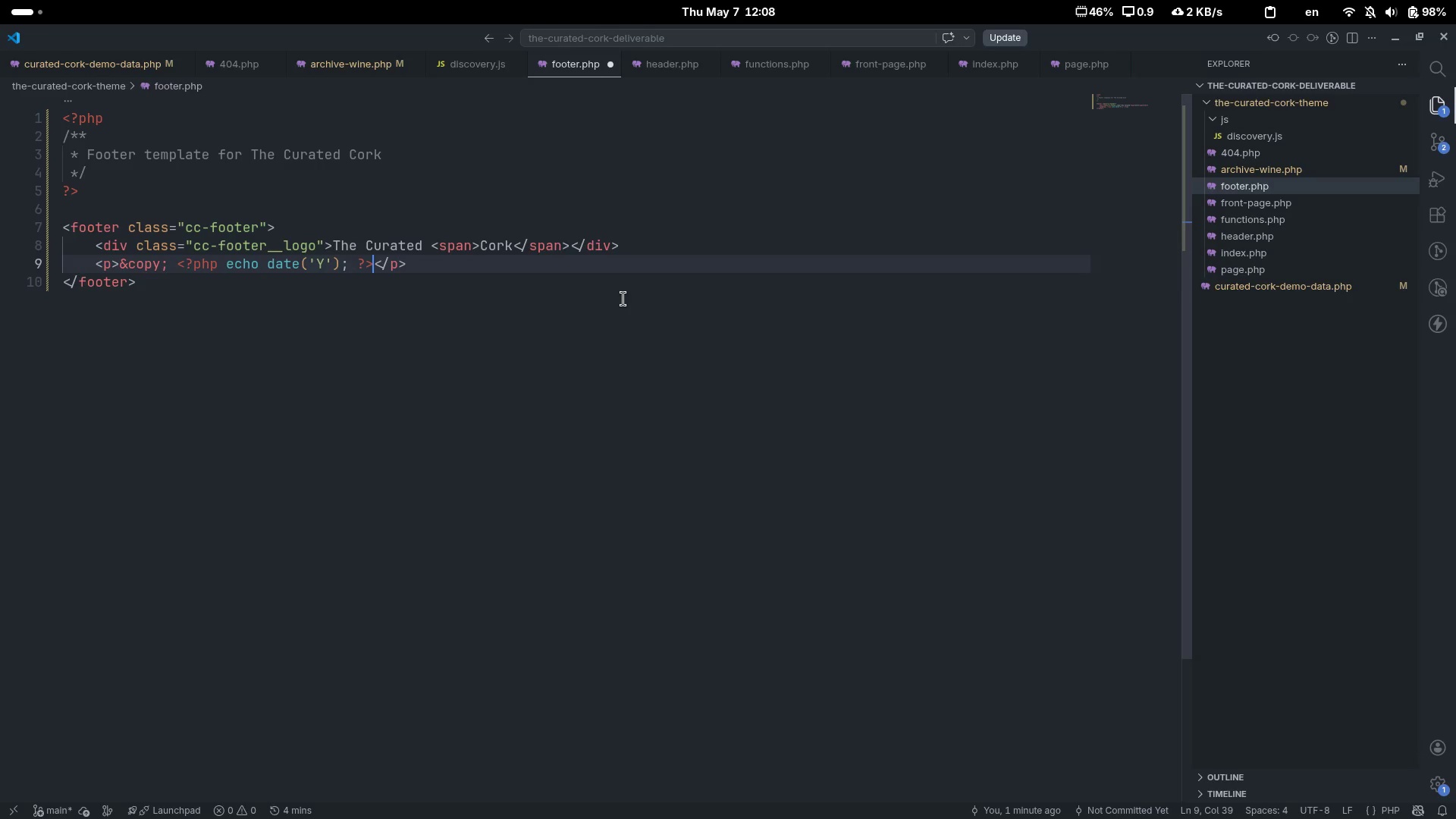 
key(ArrowRight)
 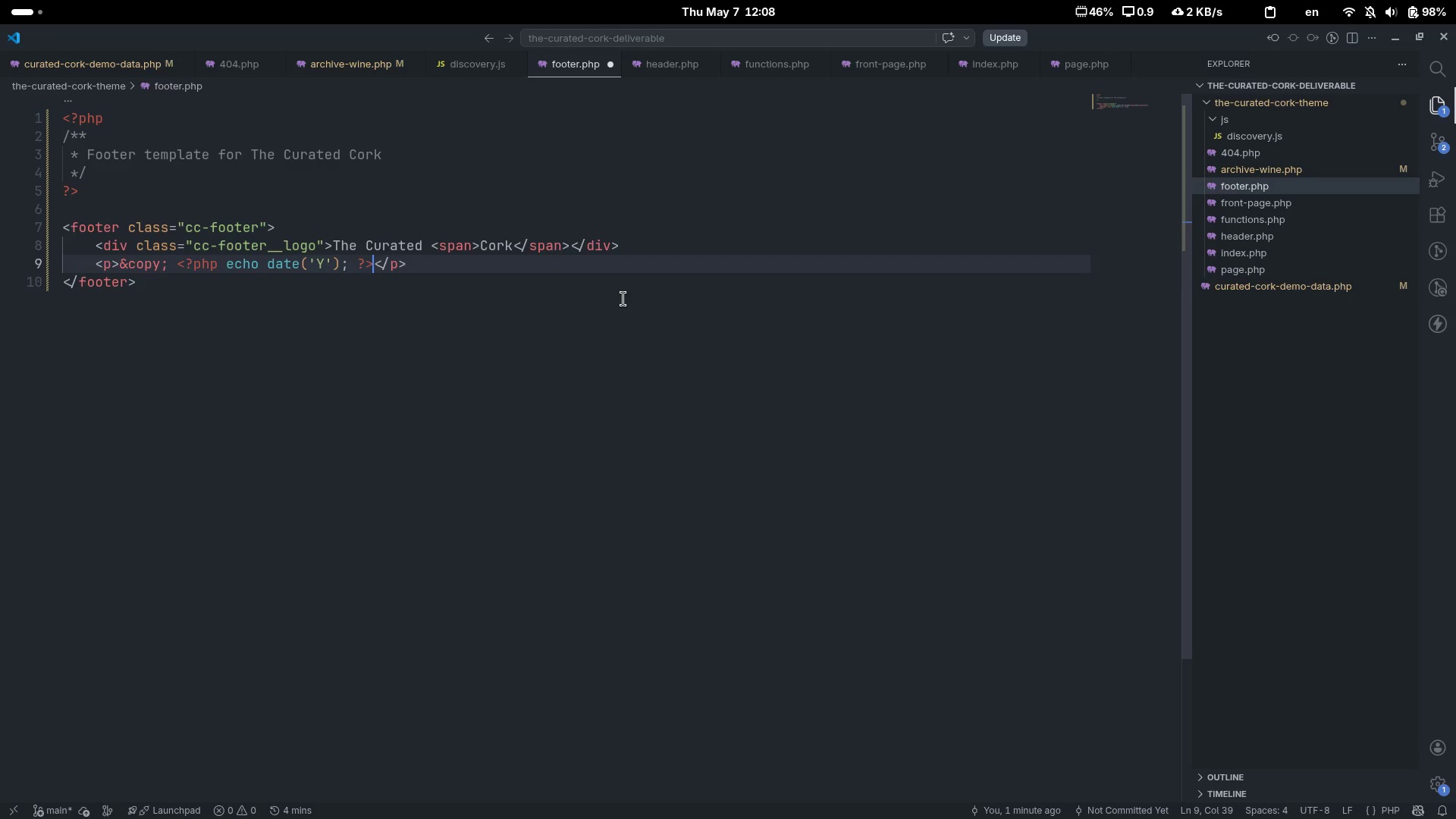 
type( The Curated Cork. FIne)
 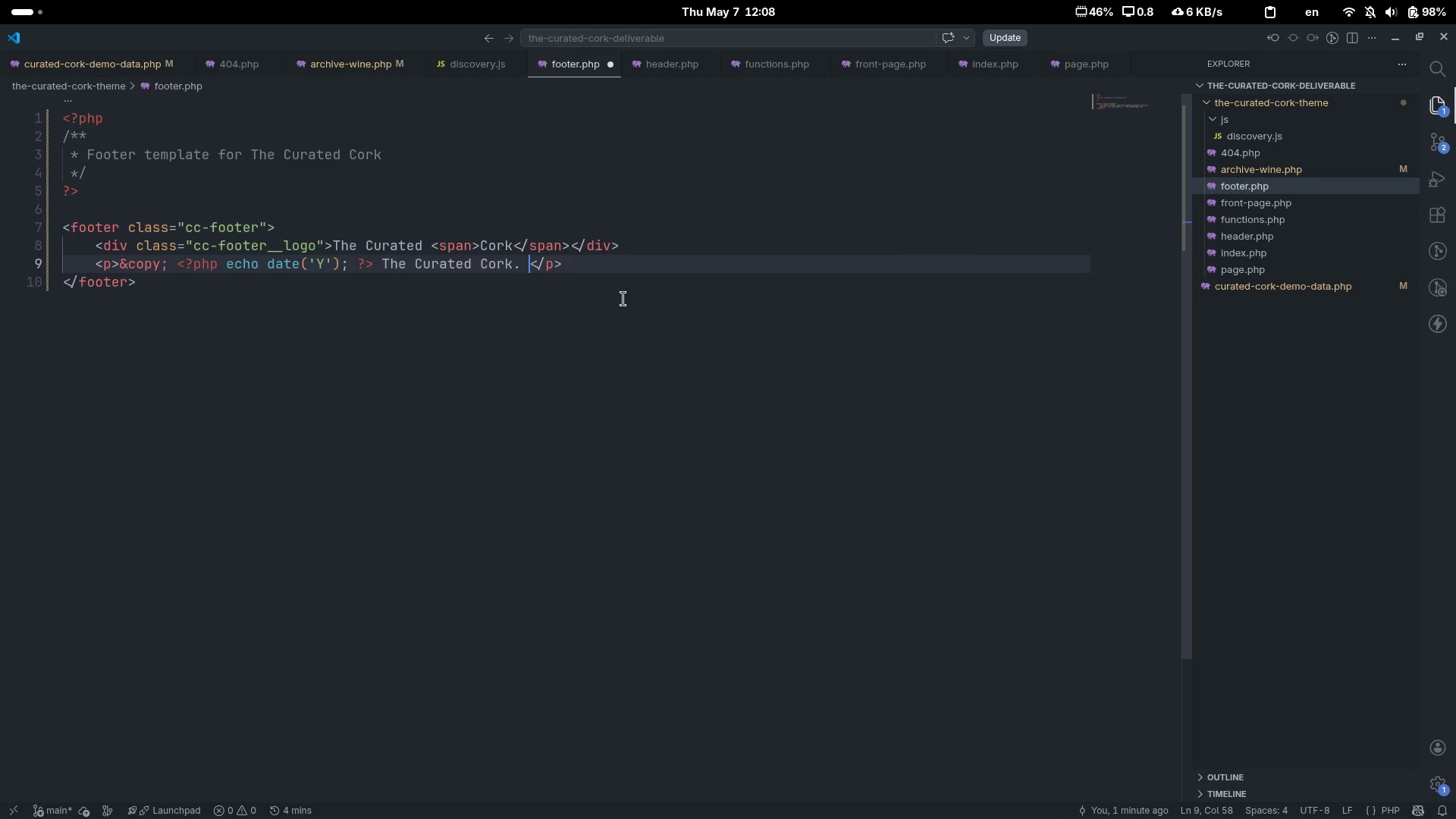 
key(Control+ControlLeft)
 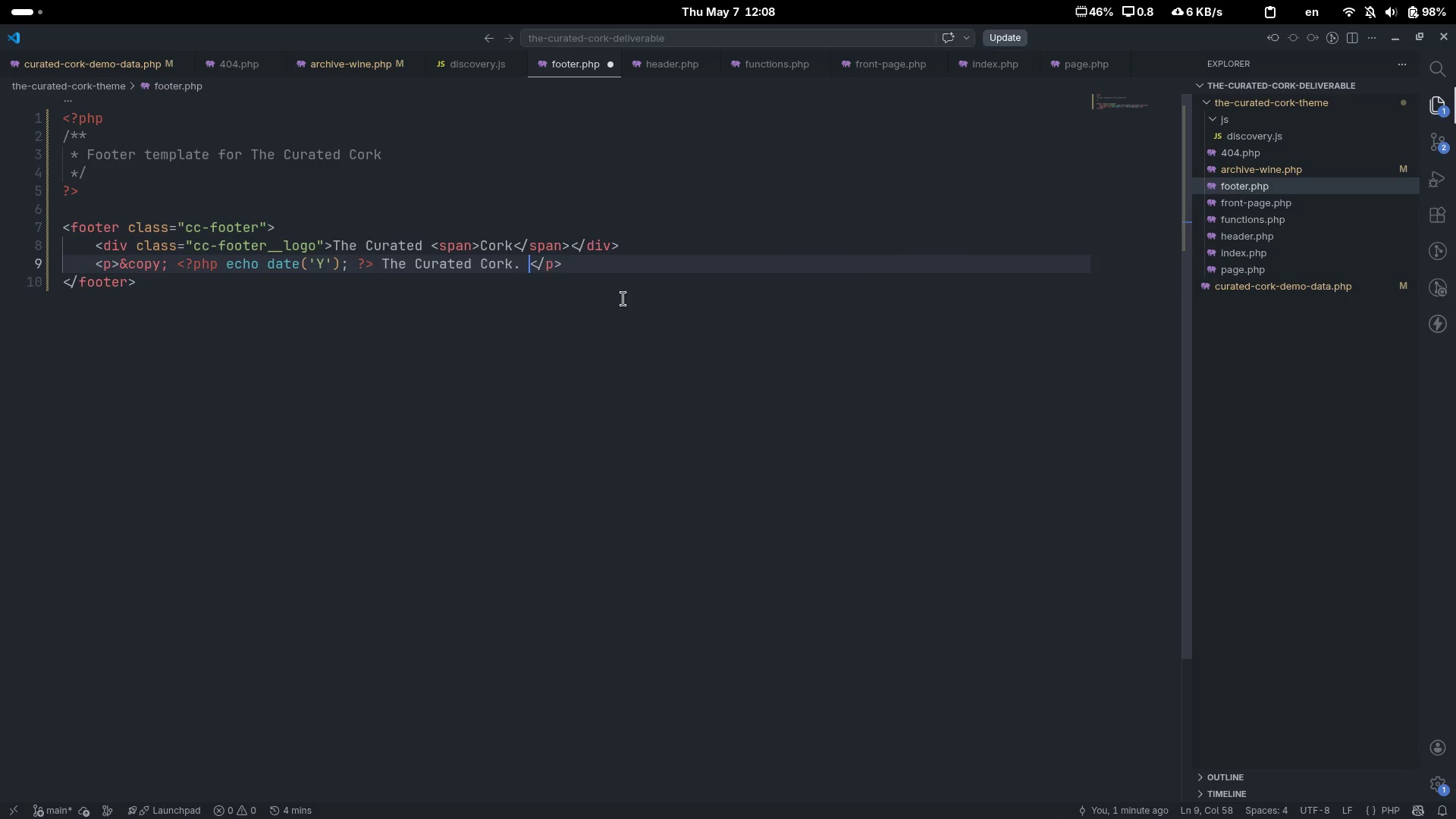 
key(Control+Backspace)
 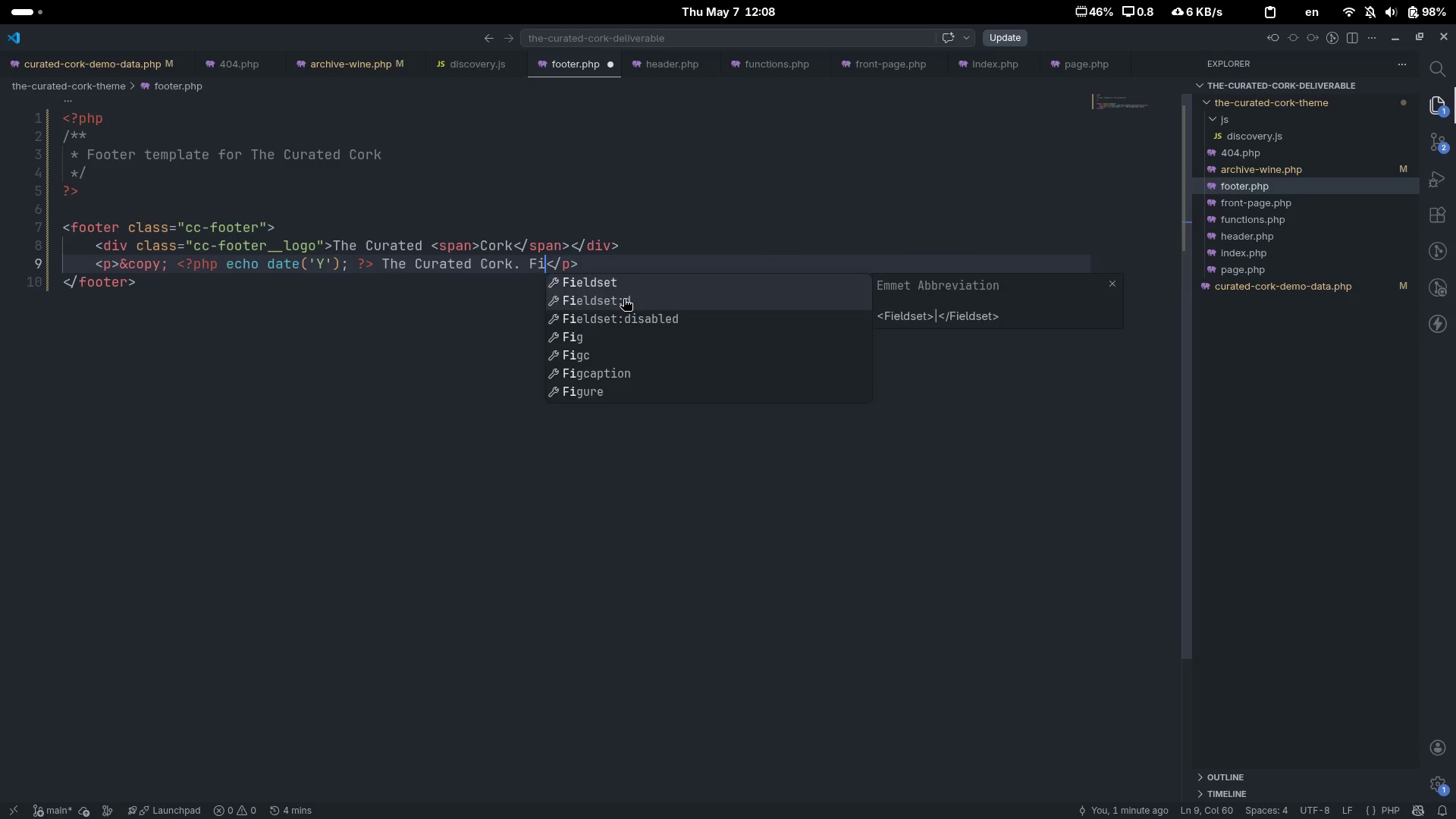 
type(Fine Wine)
 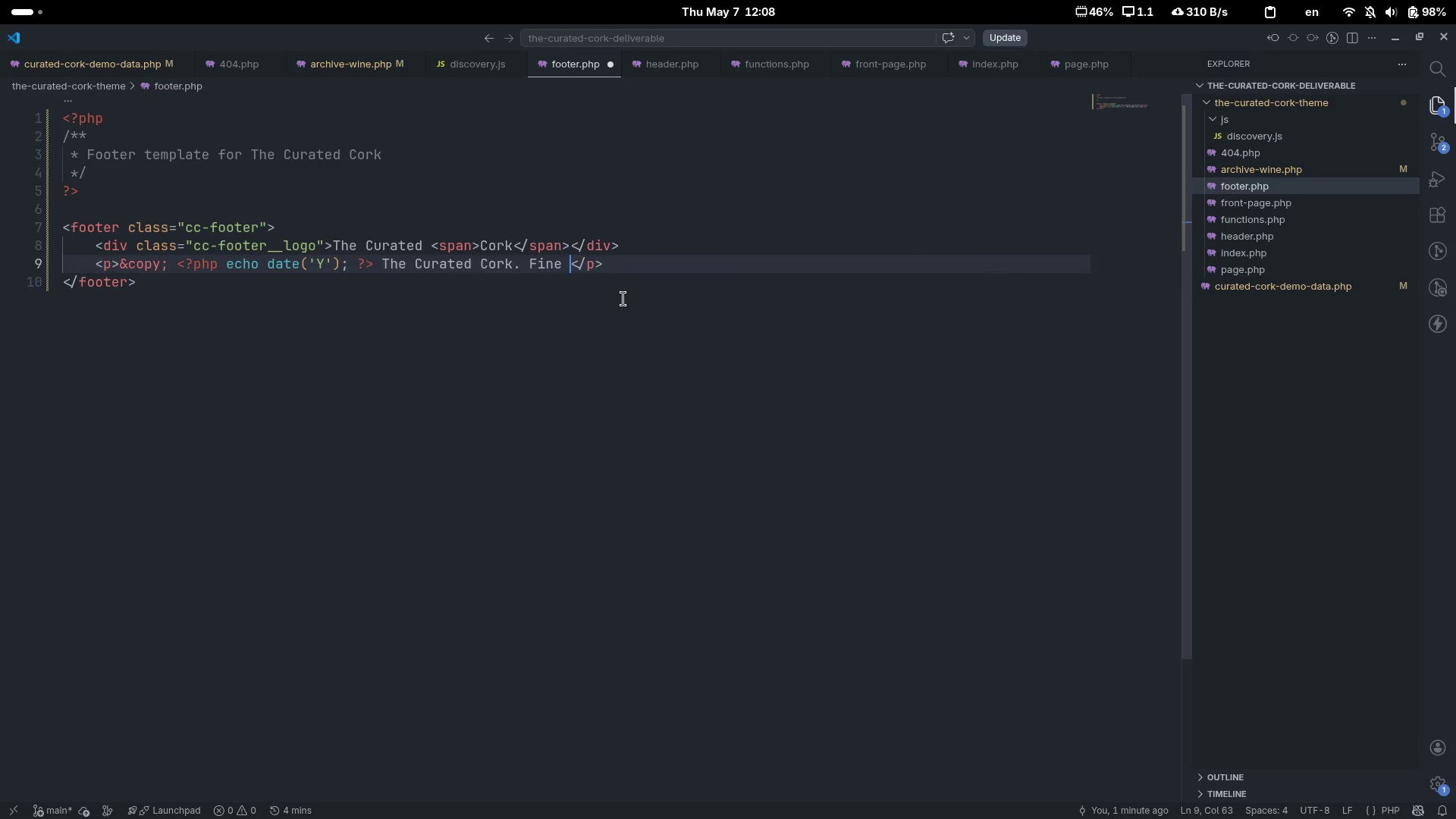 
 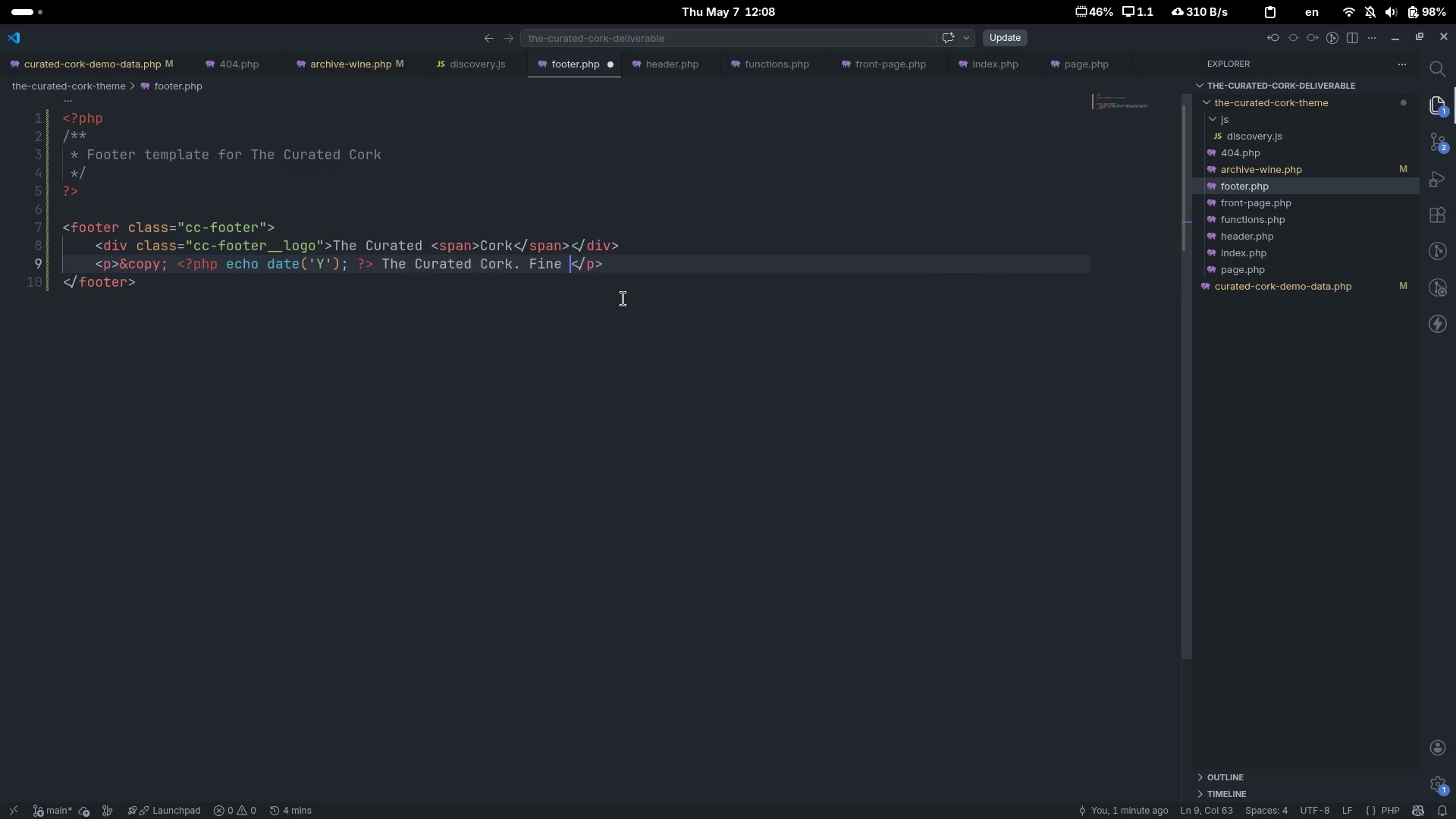 
key(Control+ControlLeft)
 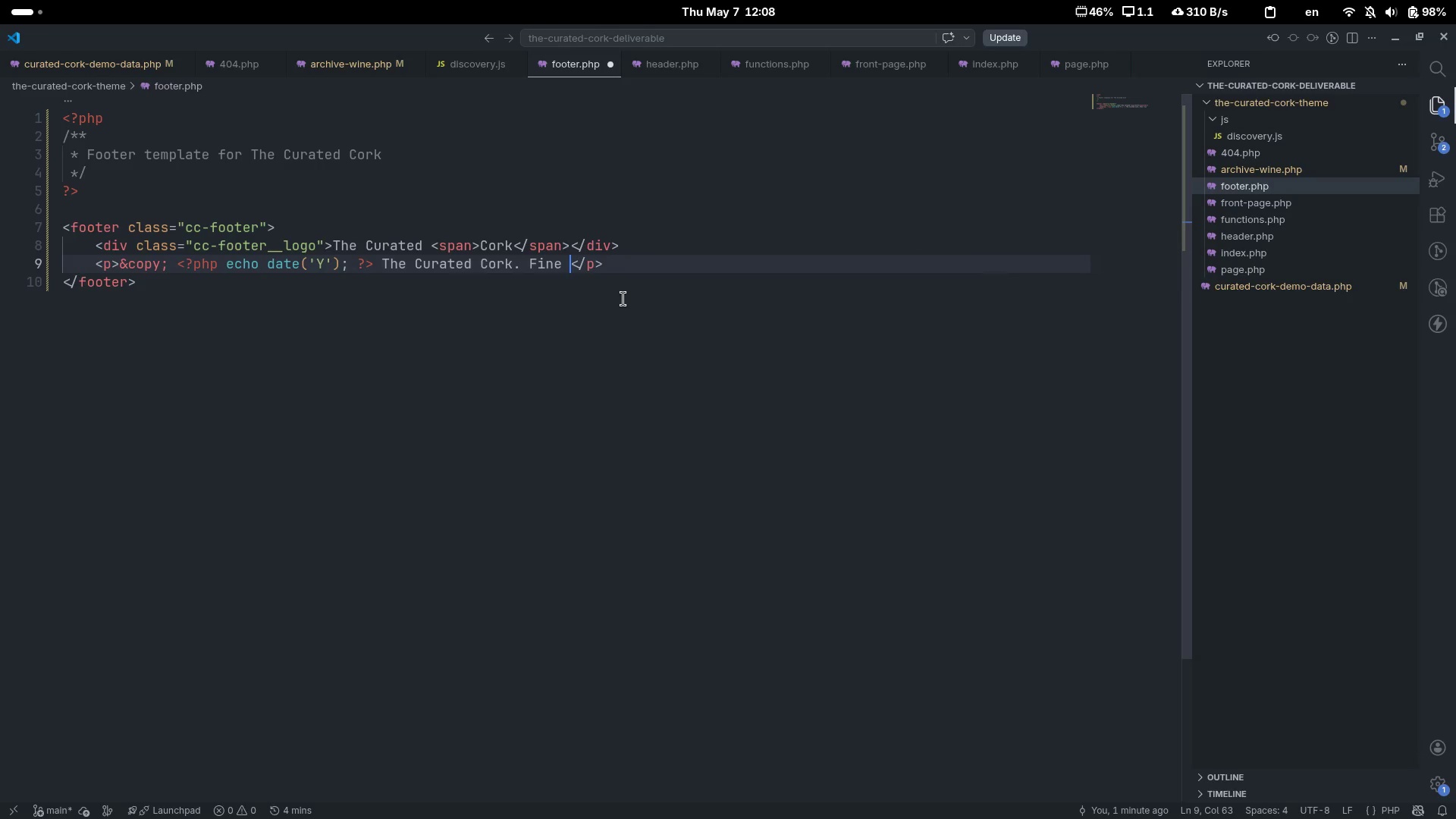 
key(Control+Backspace)
 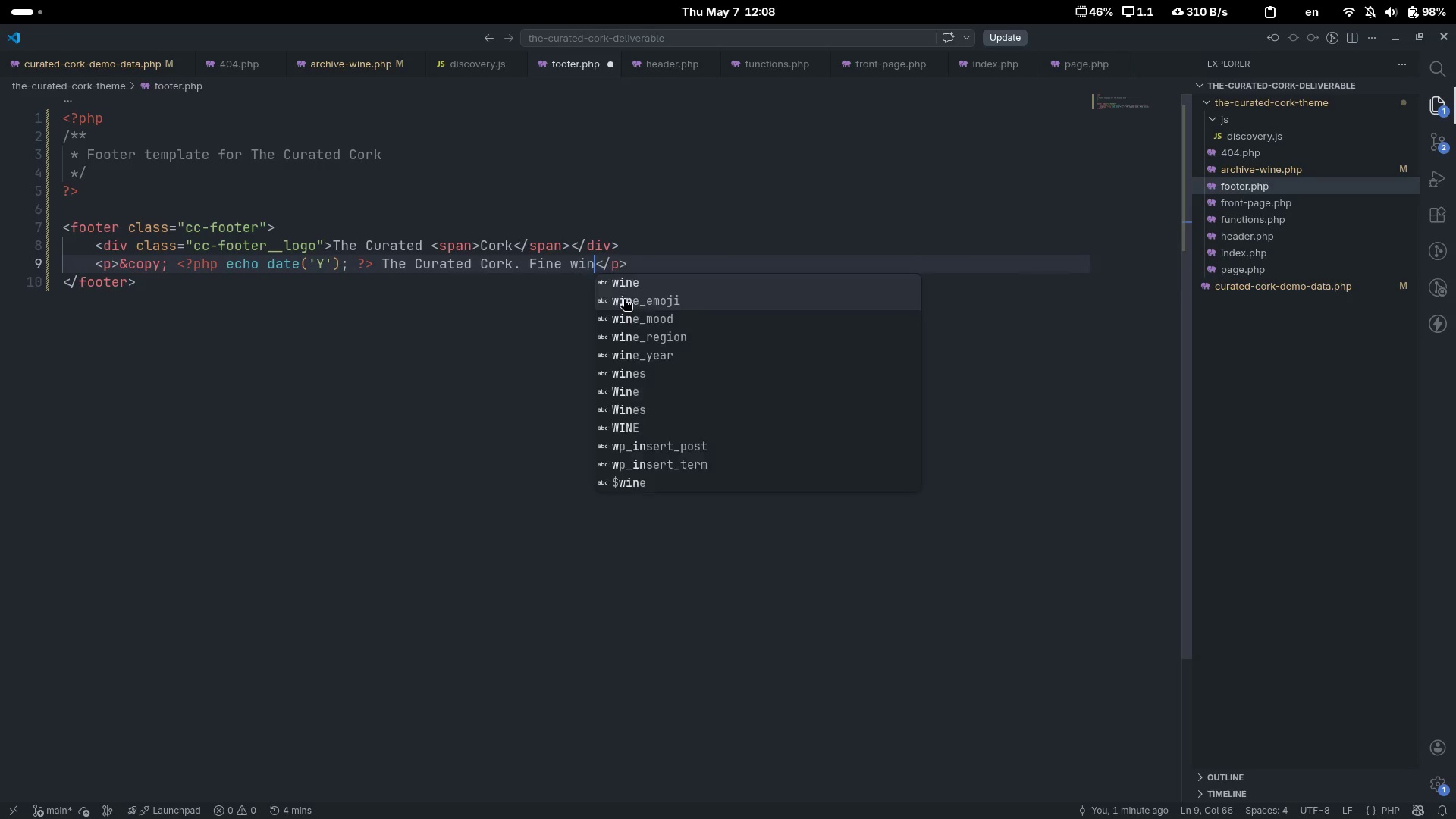 
type(wines.)
key(Backspace)
type(, beaufi)
key(Backspace)
key(Backspace)
type(tifully discovered.)
 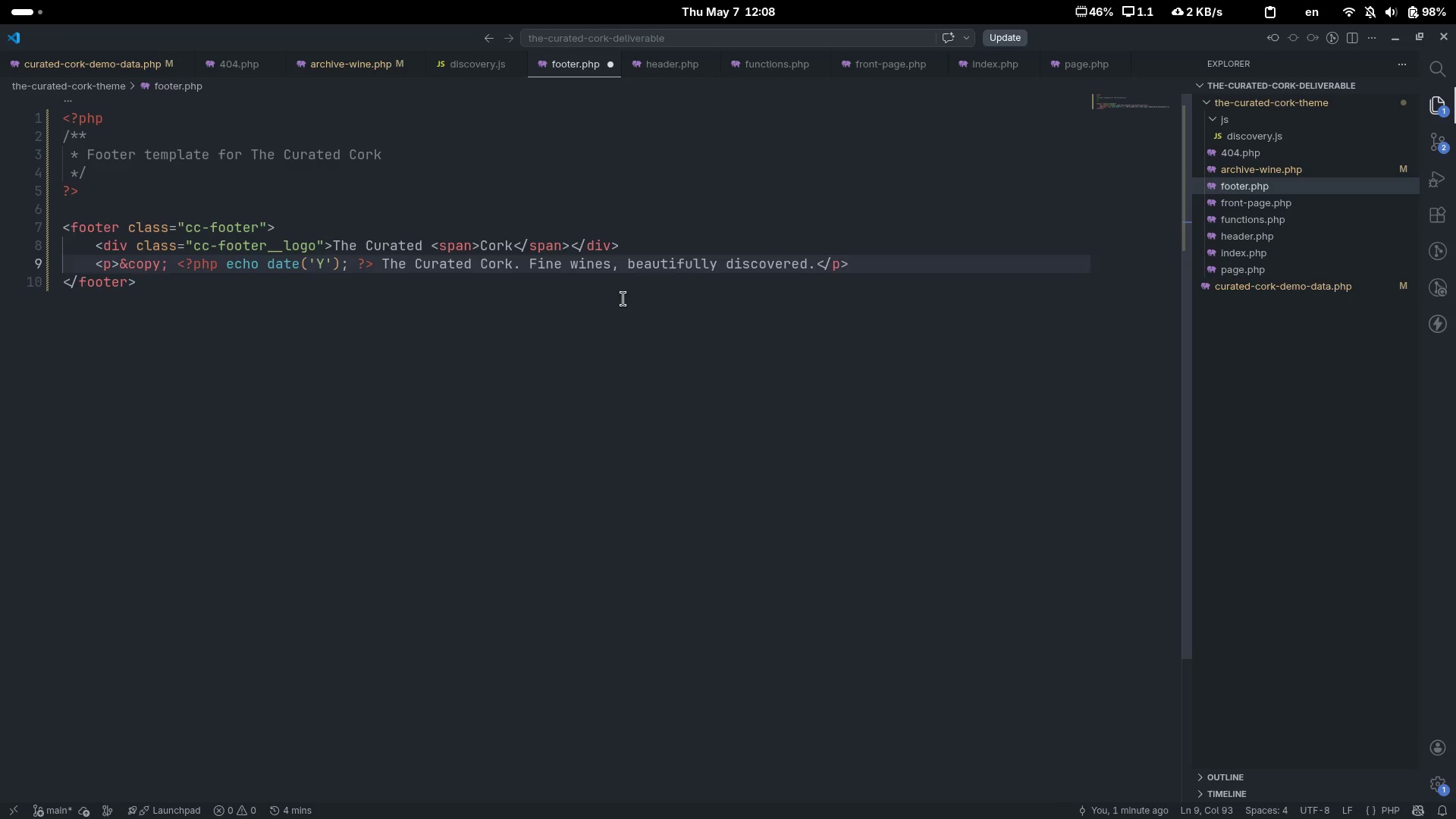 
key(ArrowDown)
 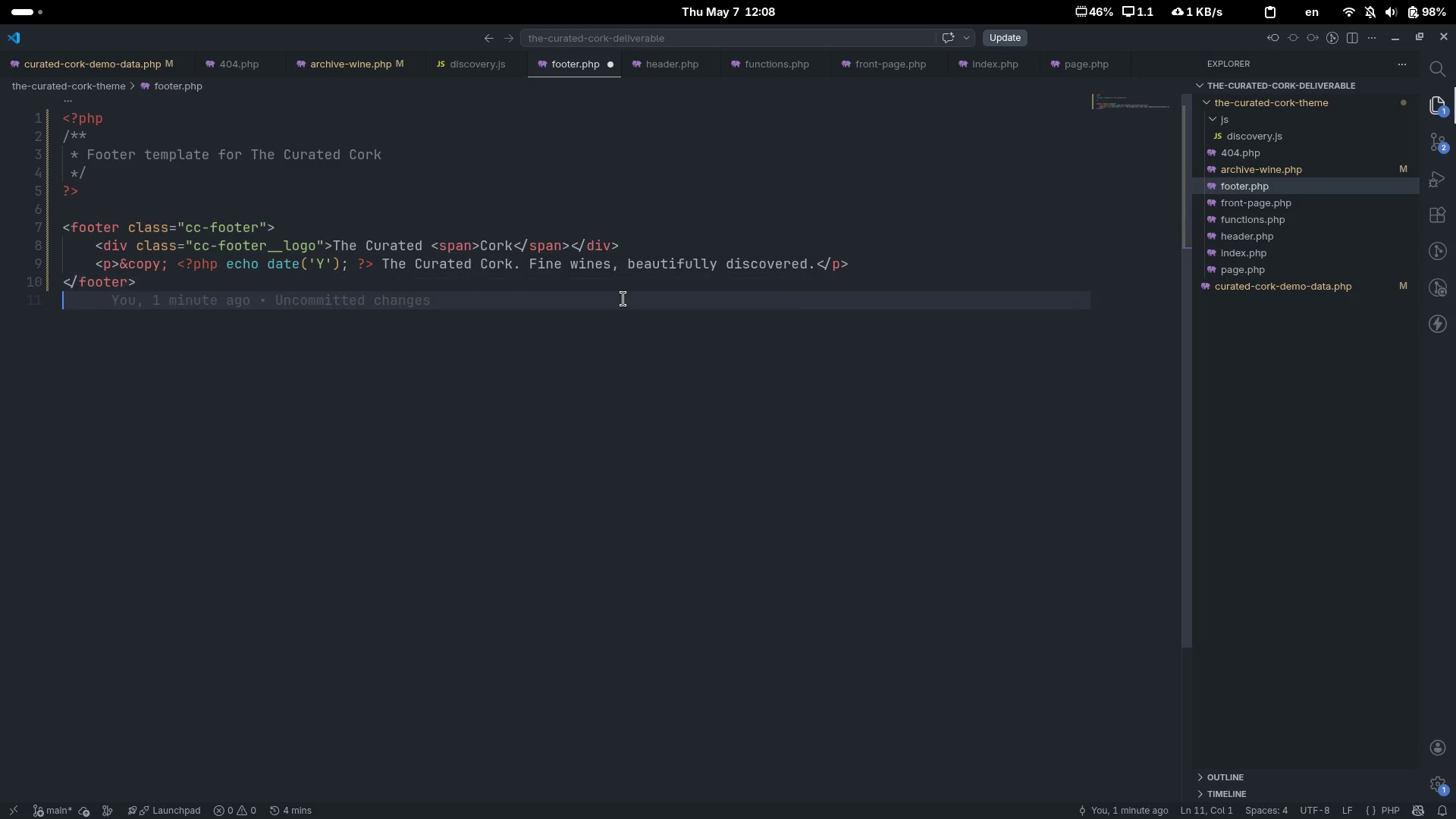 
key(Enter)
 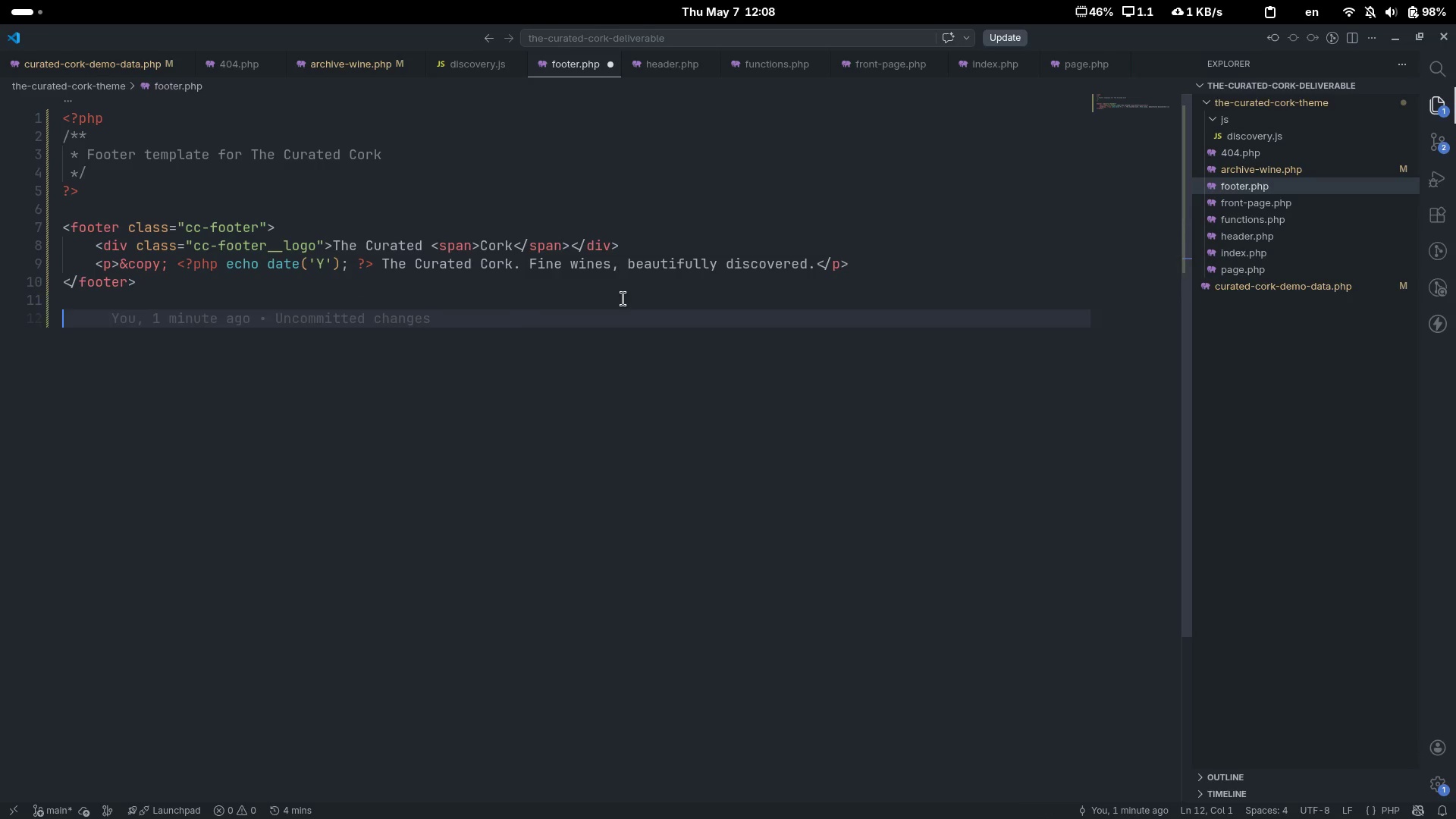 
key(Enter)
 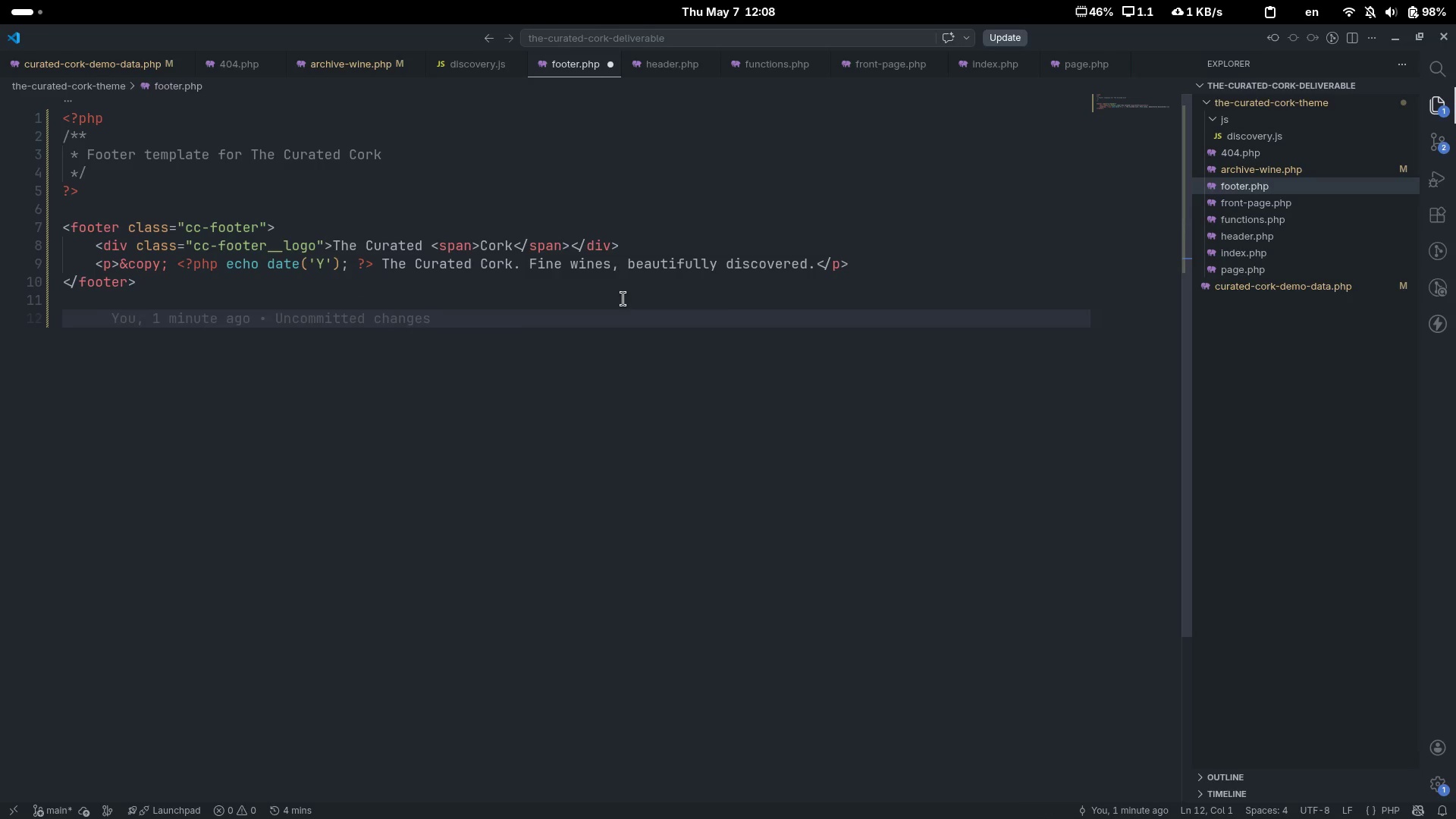 
key(Shift+Comma)
 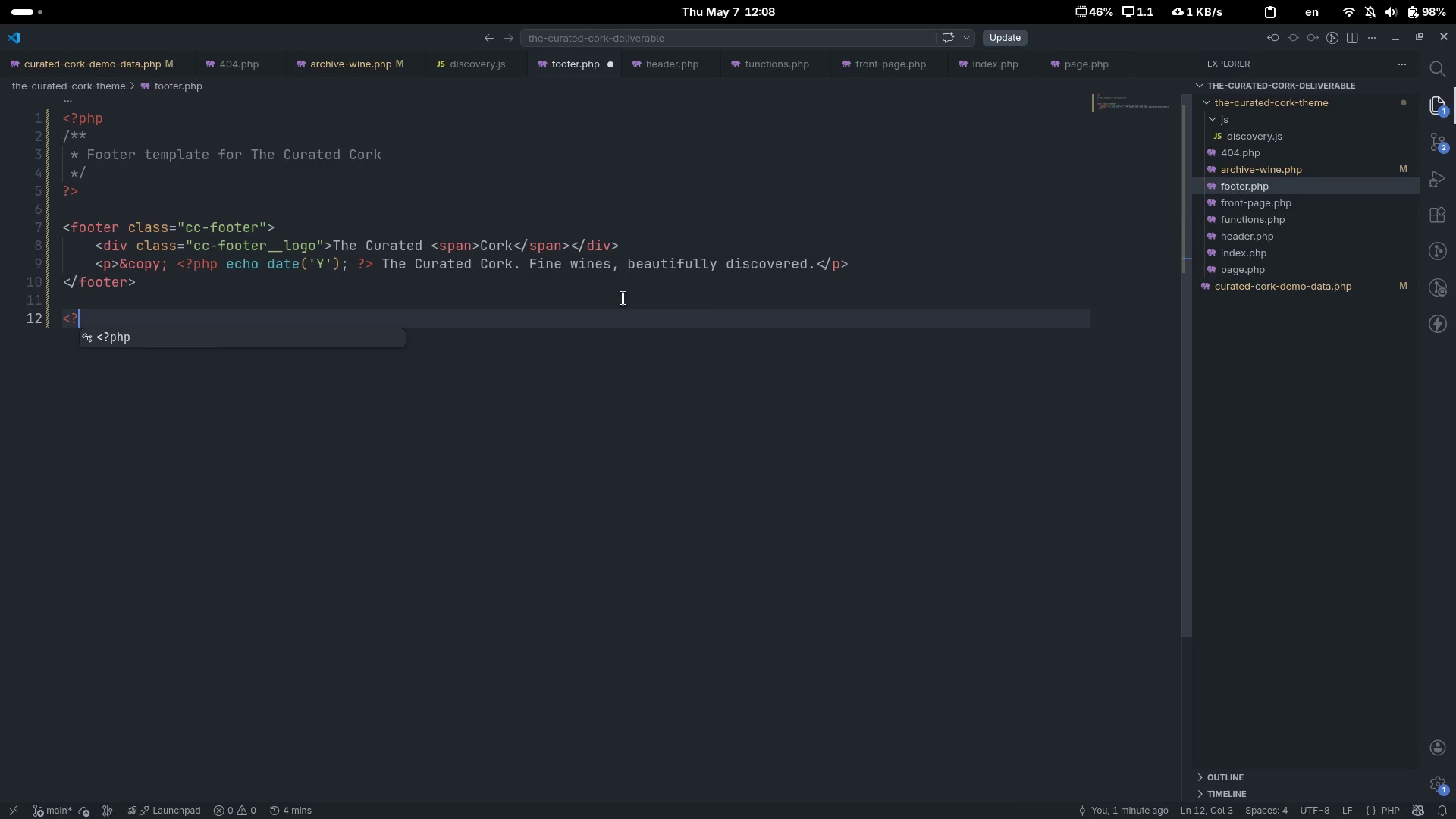 
key(Shift+Slash)
 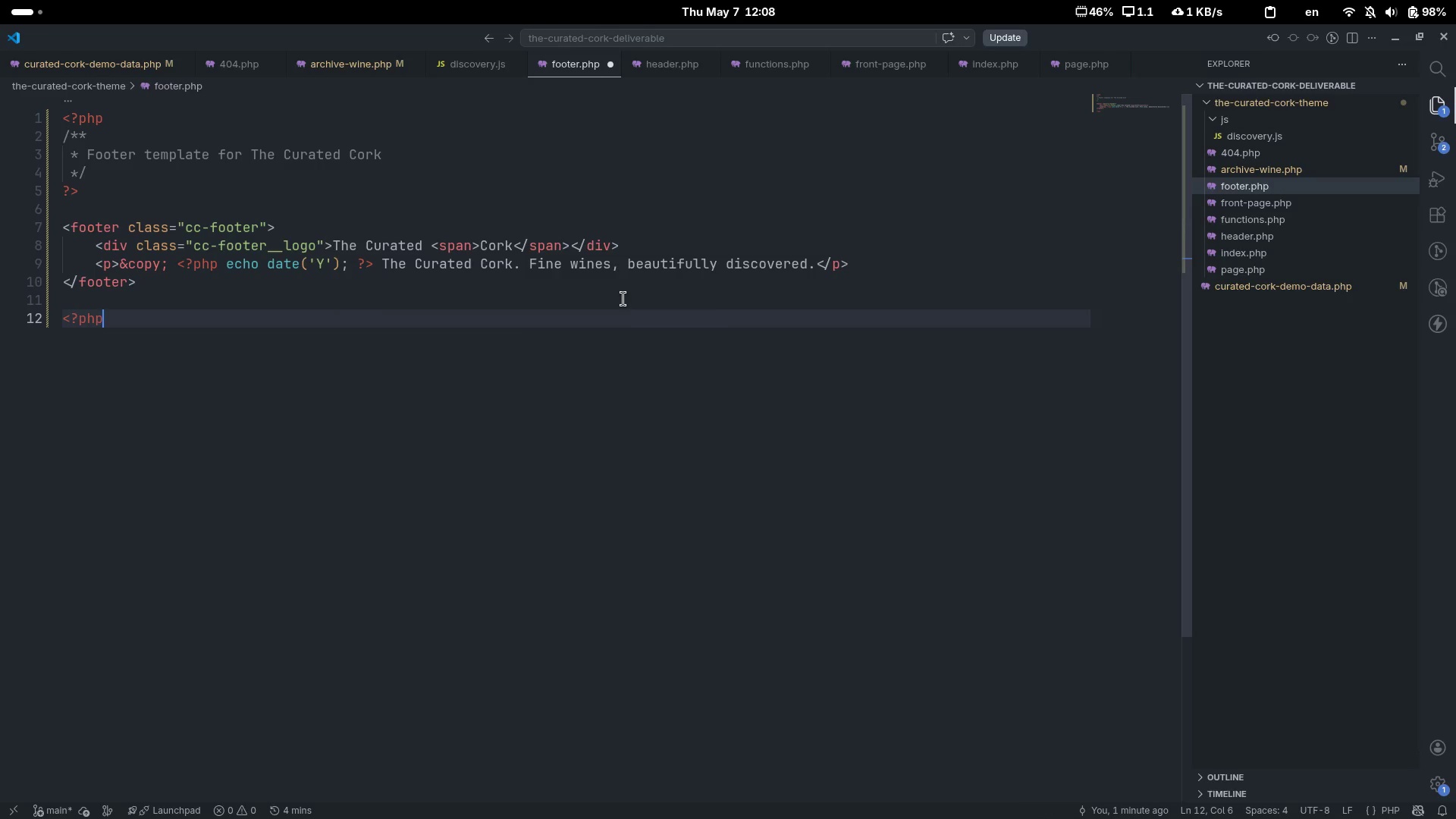 
key(Tab)
 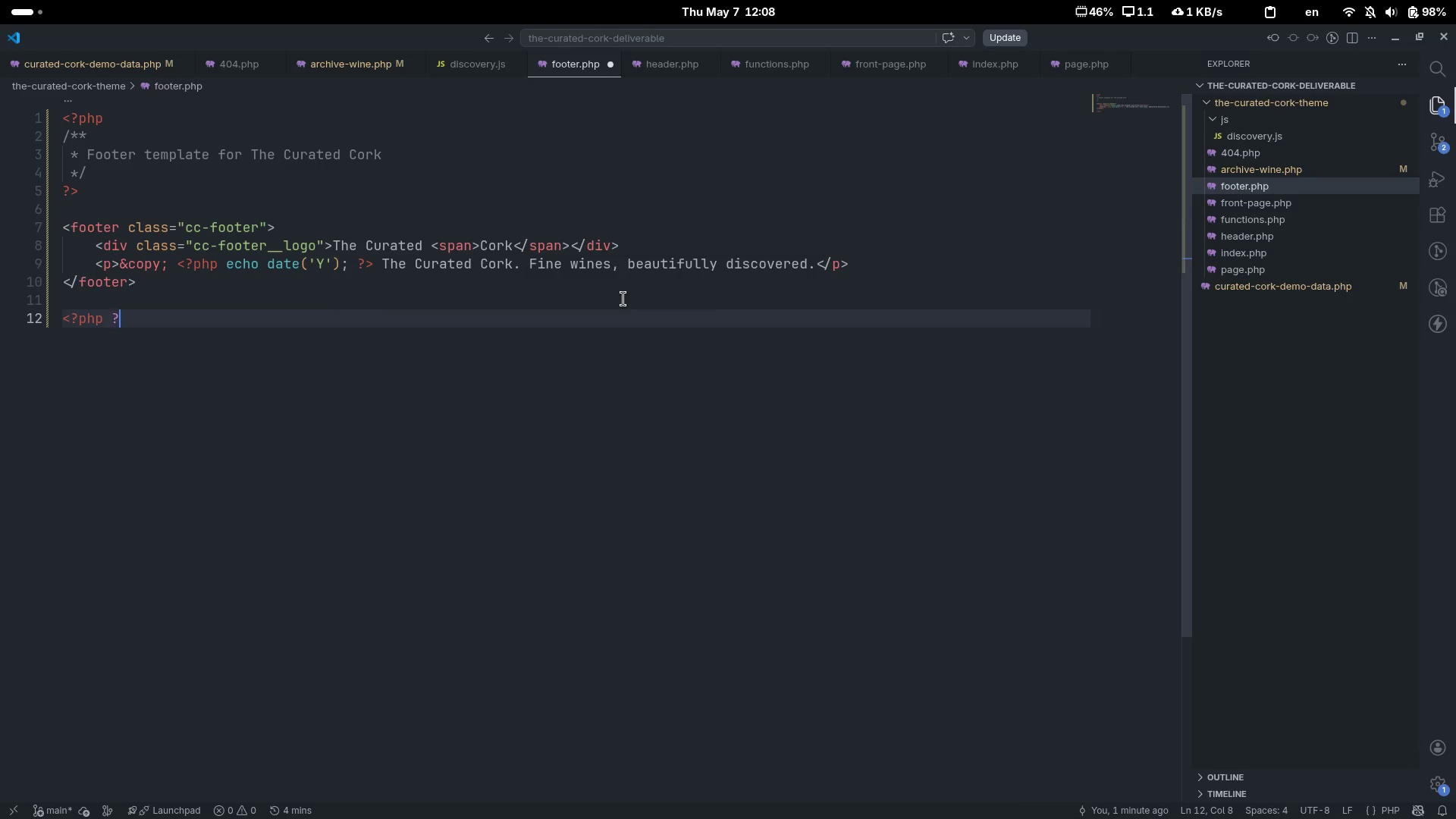 
key(Space)
 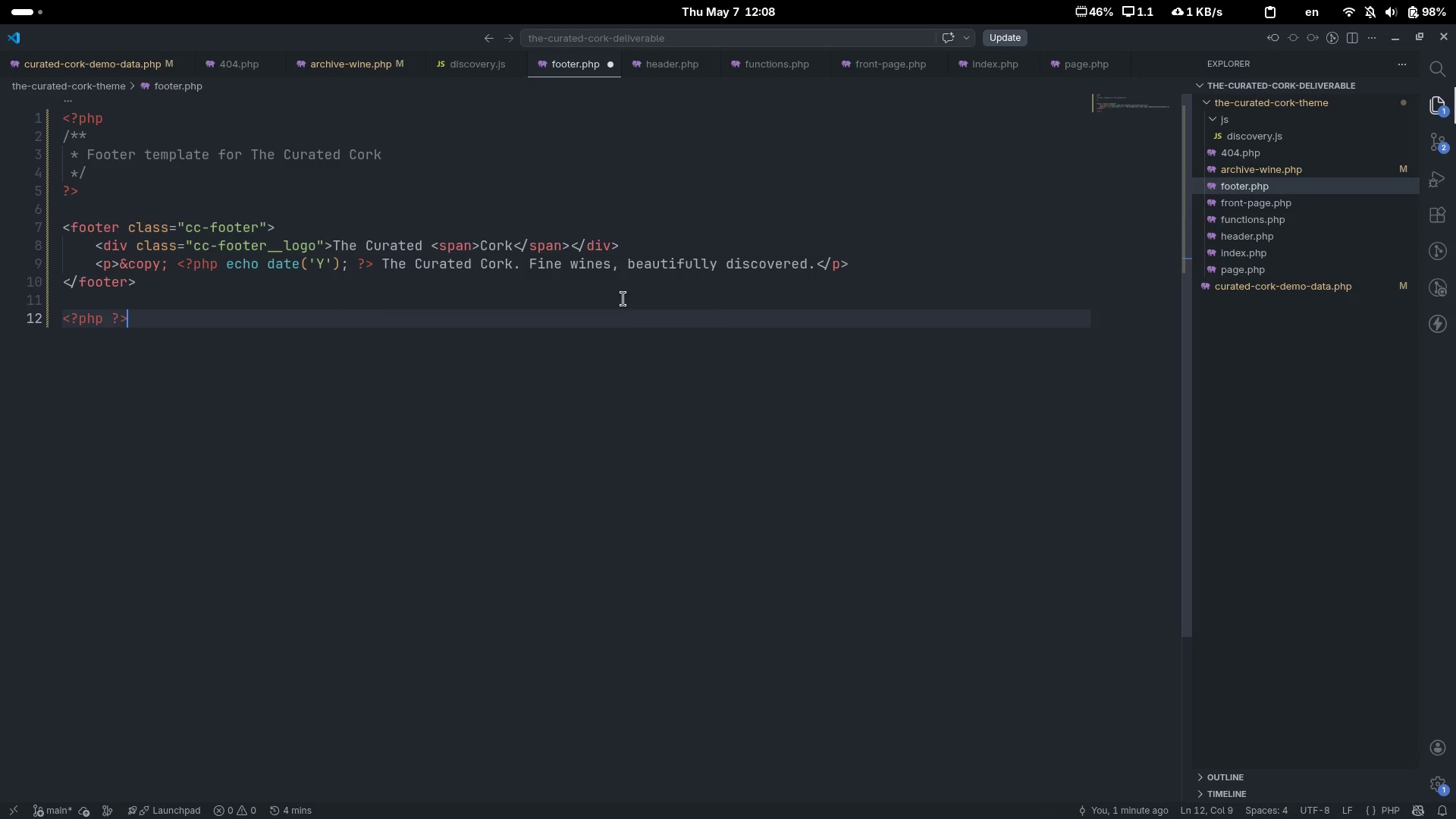 
key(Shift+Slash)
 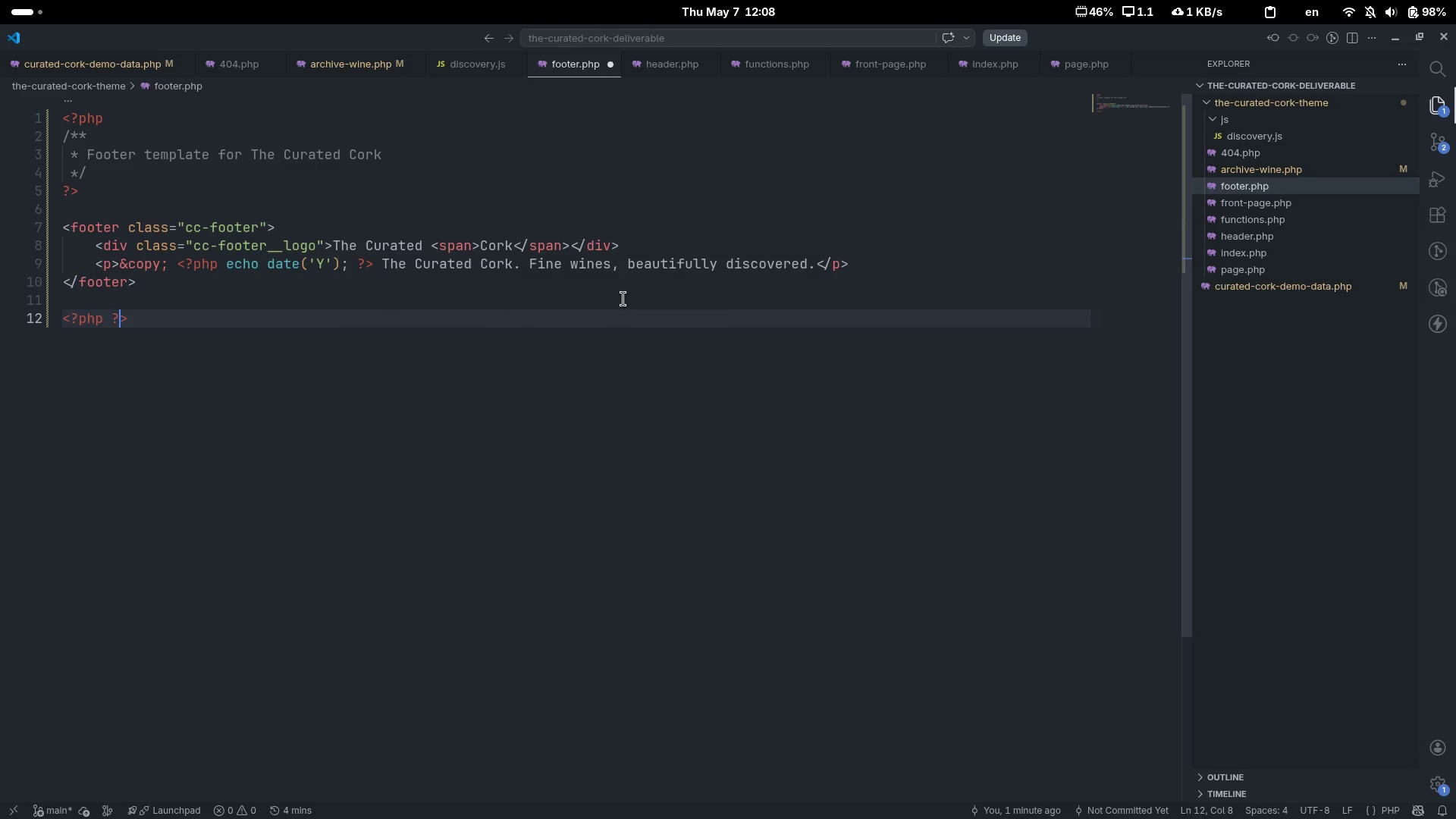 
key(Shift+Period)
 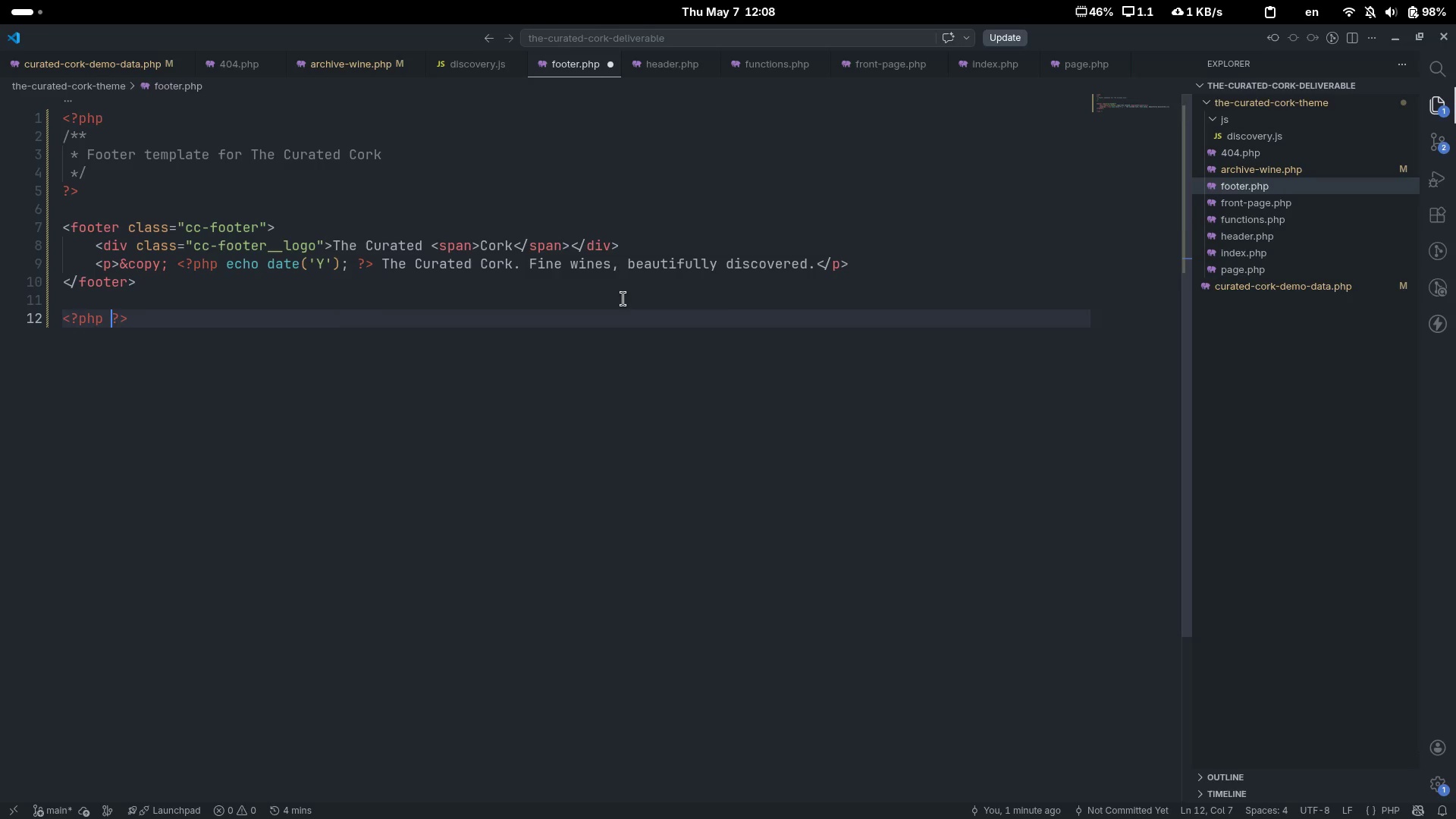 
key(ArrowLeft)
 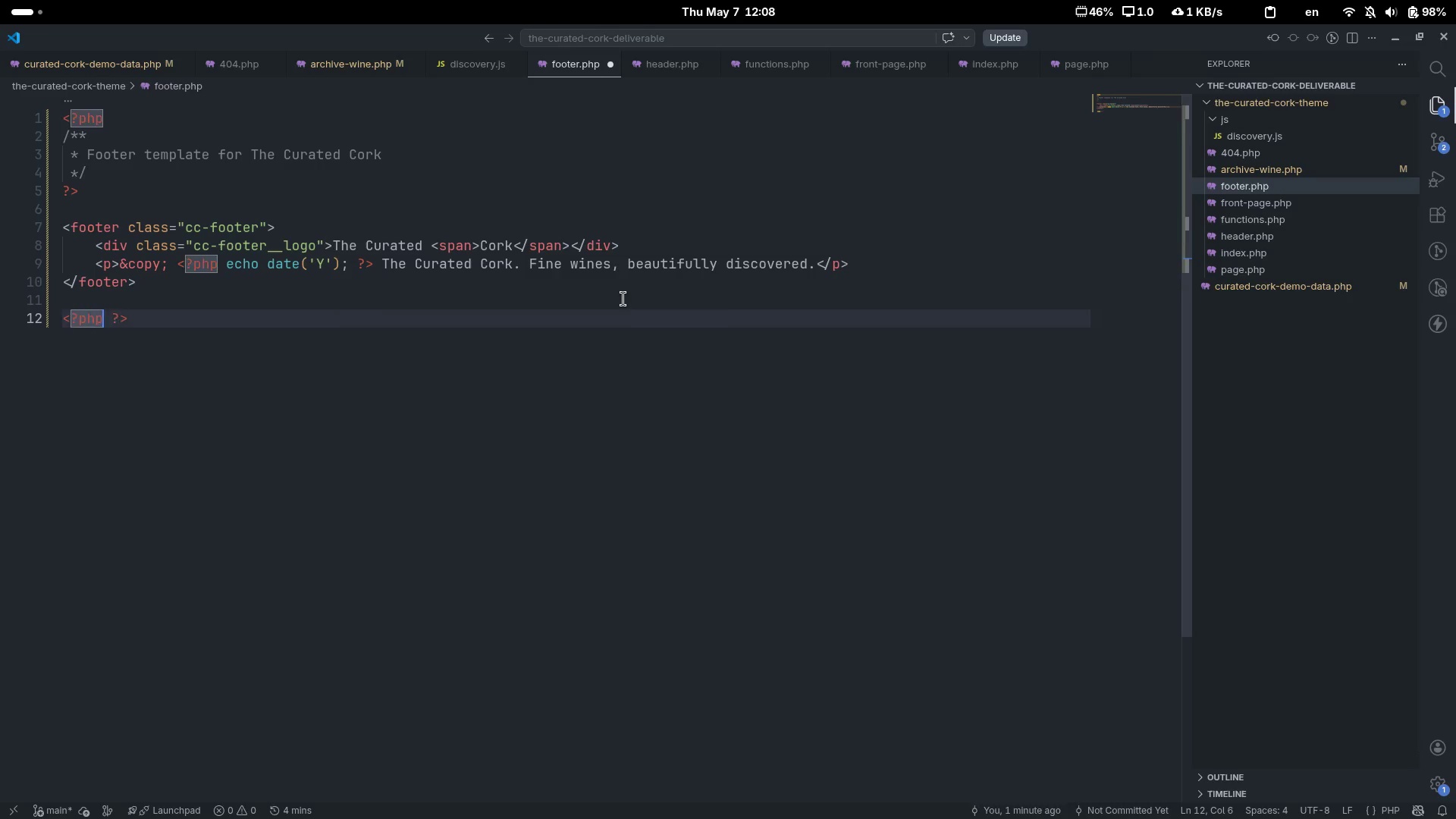 
key(ArrowLeft)
 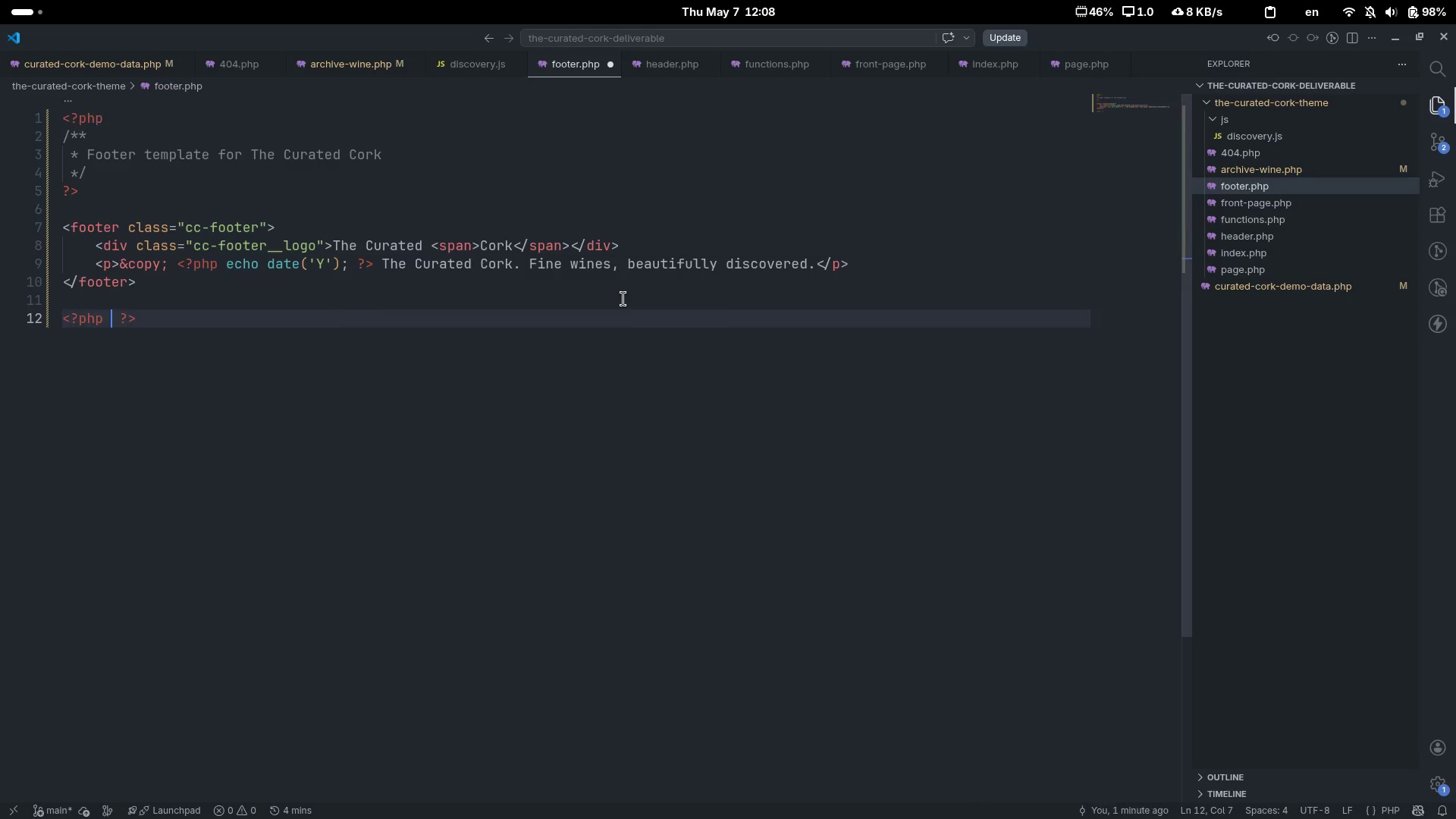 
key(ArrowLeft)
 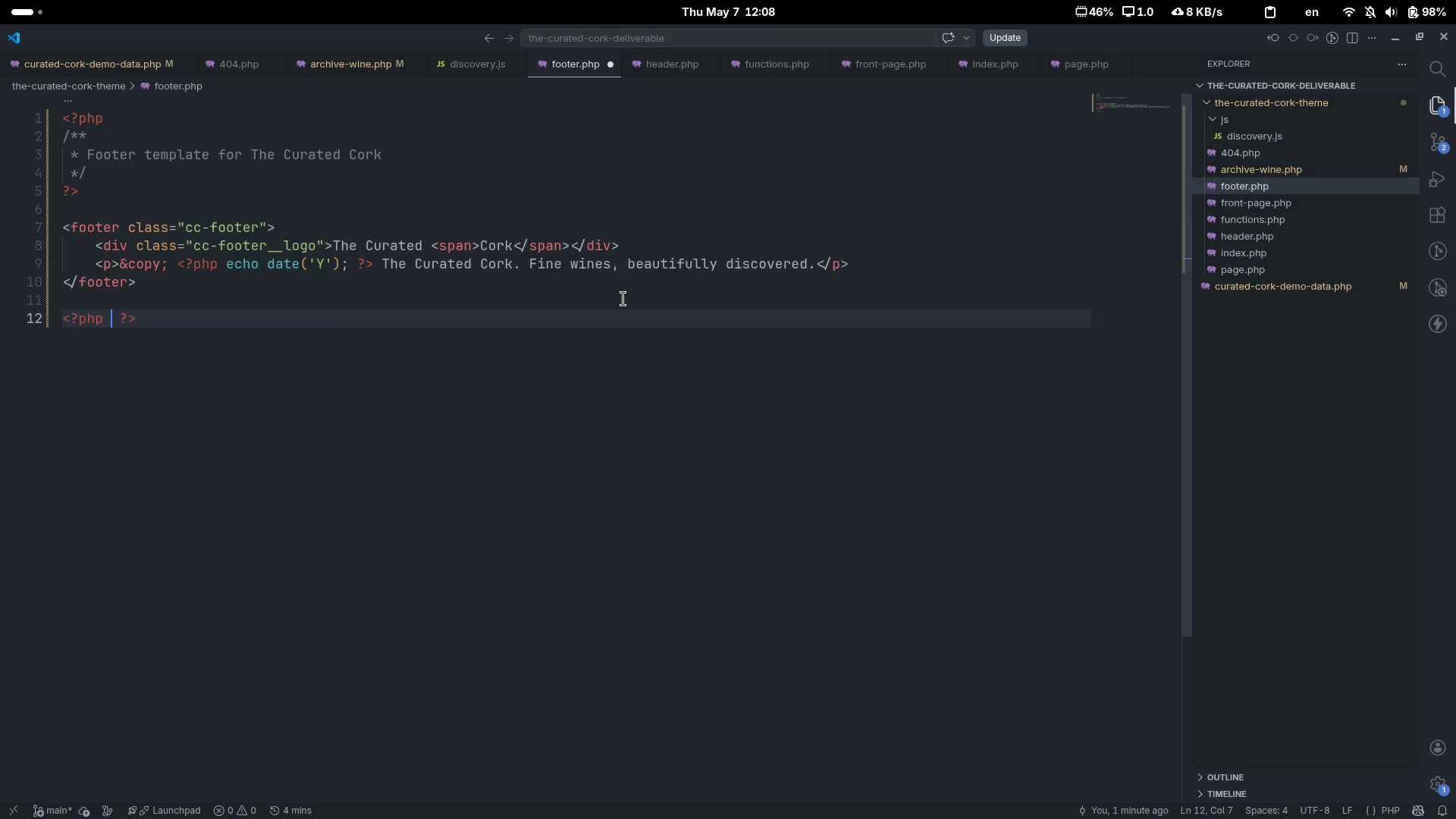 
type( wp_footer();)
 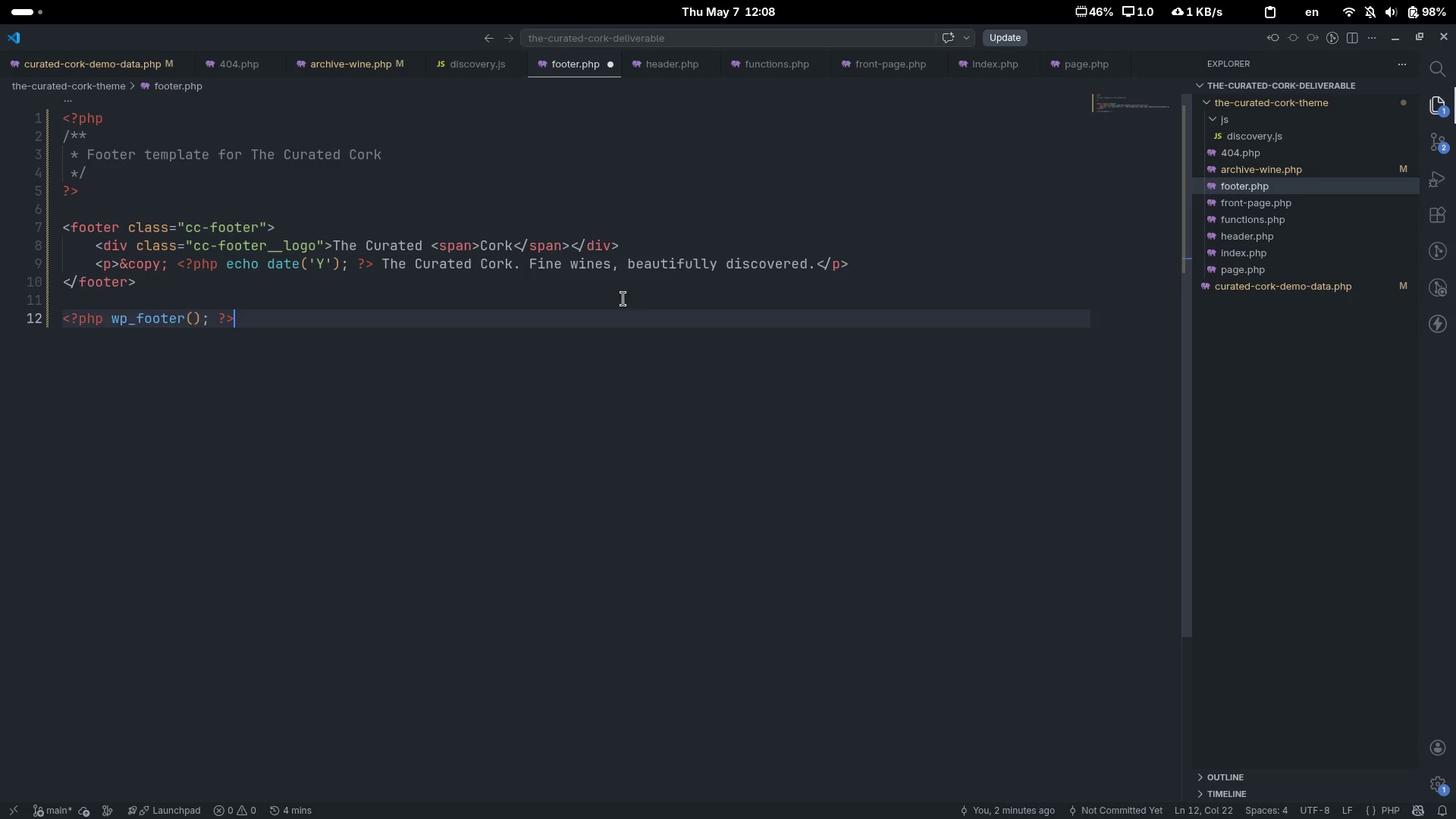 
key(ArrowDown)
 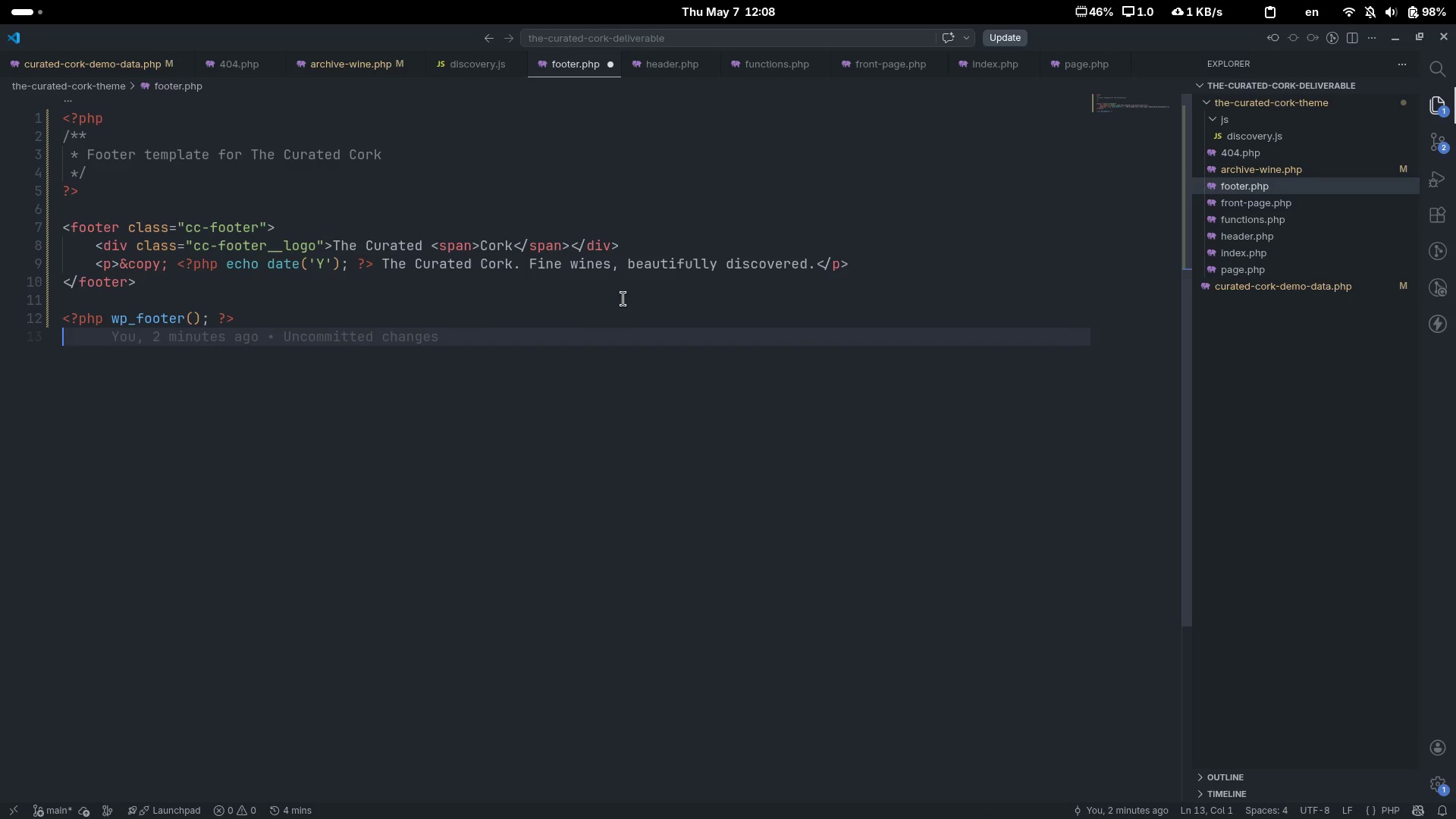 
key(Enter)
 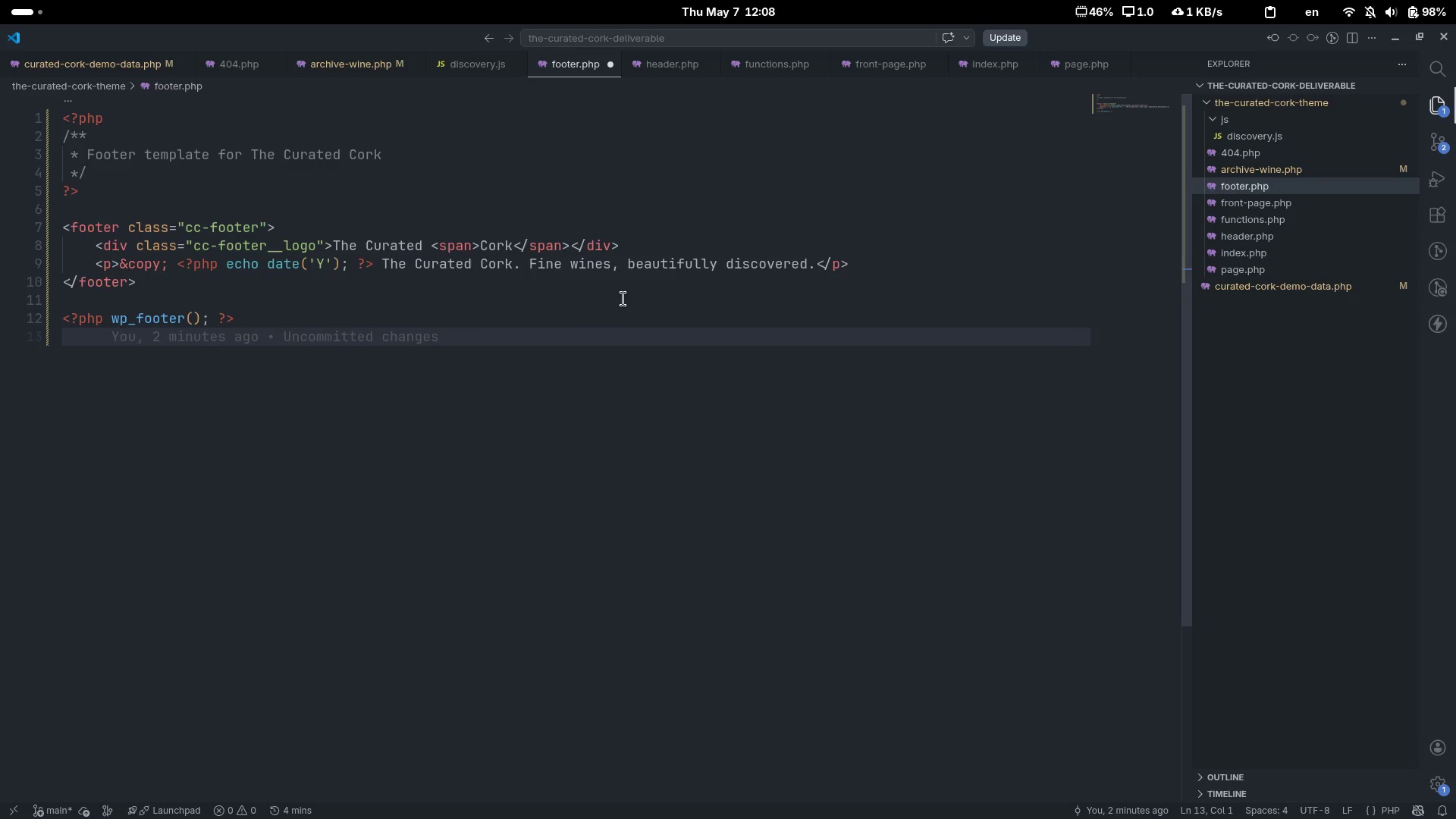 
type(<?)
key(Backspace)
type(/body>)
 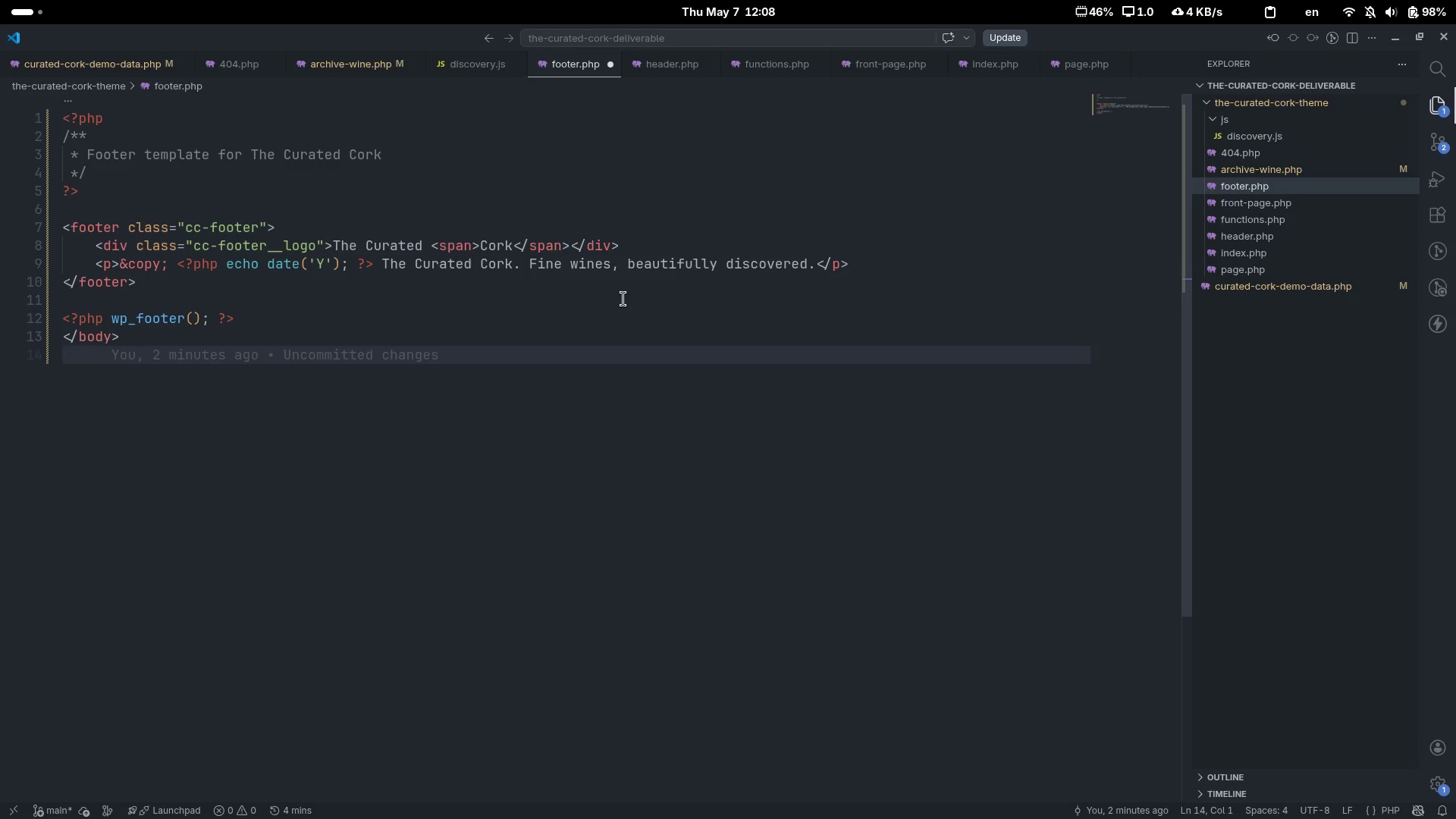 
 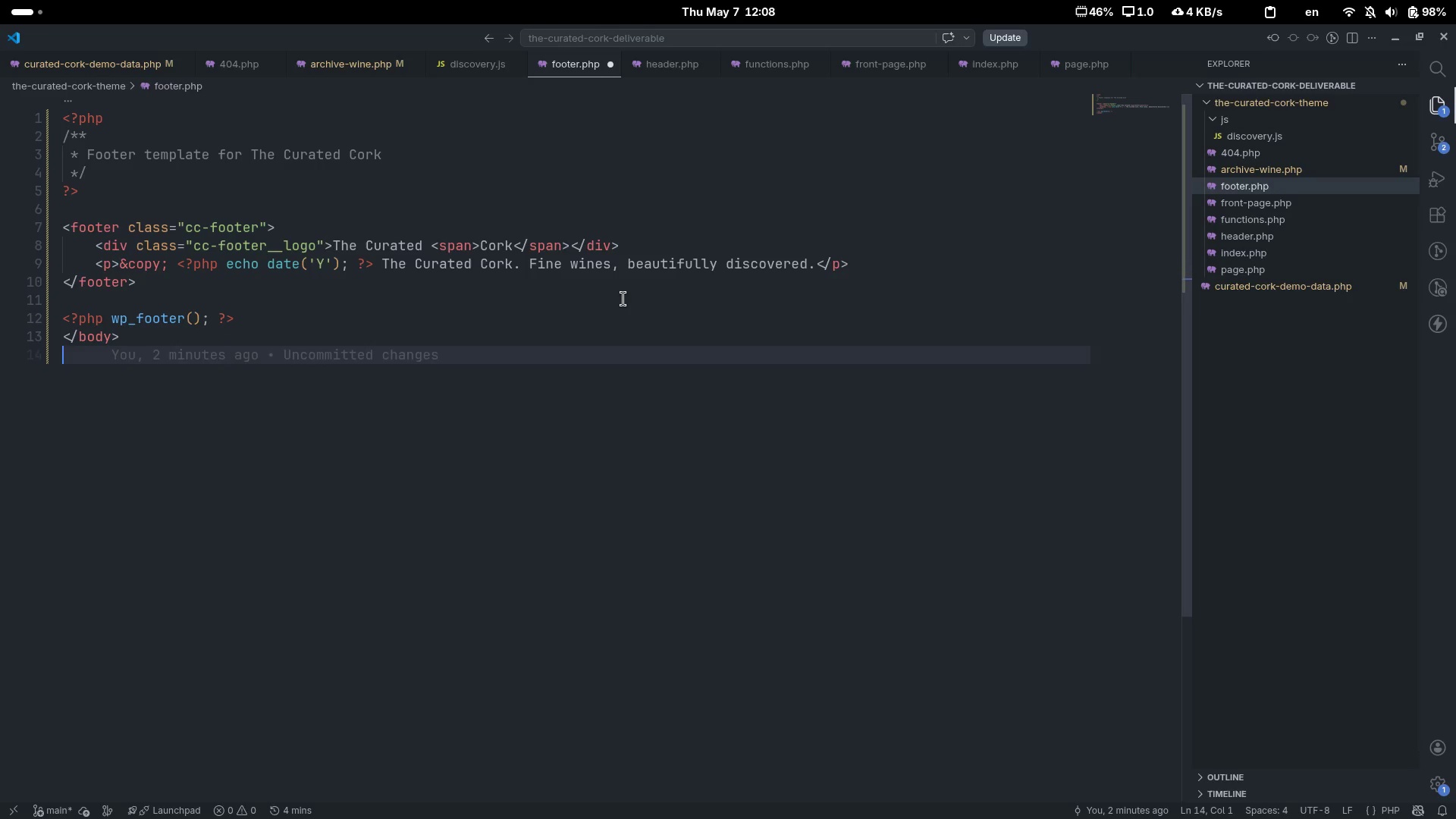 
key(Enter)
 